 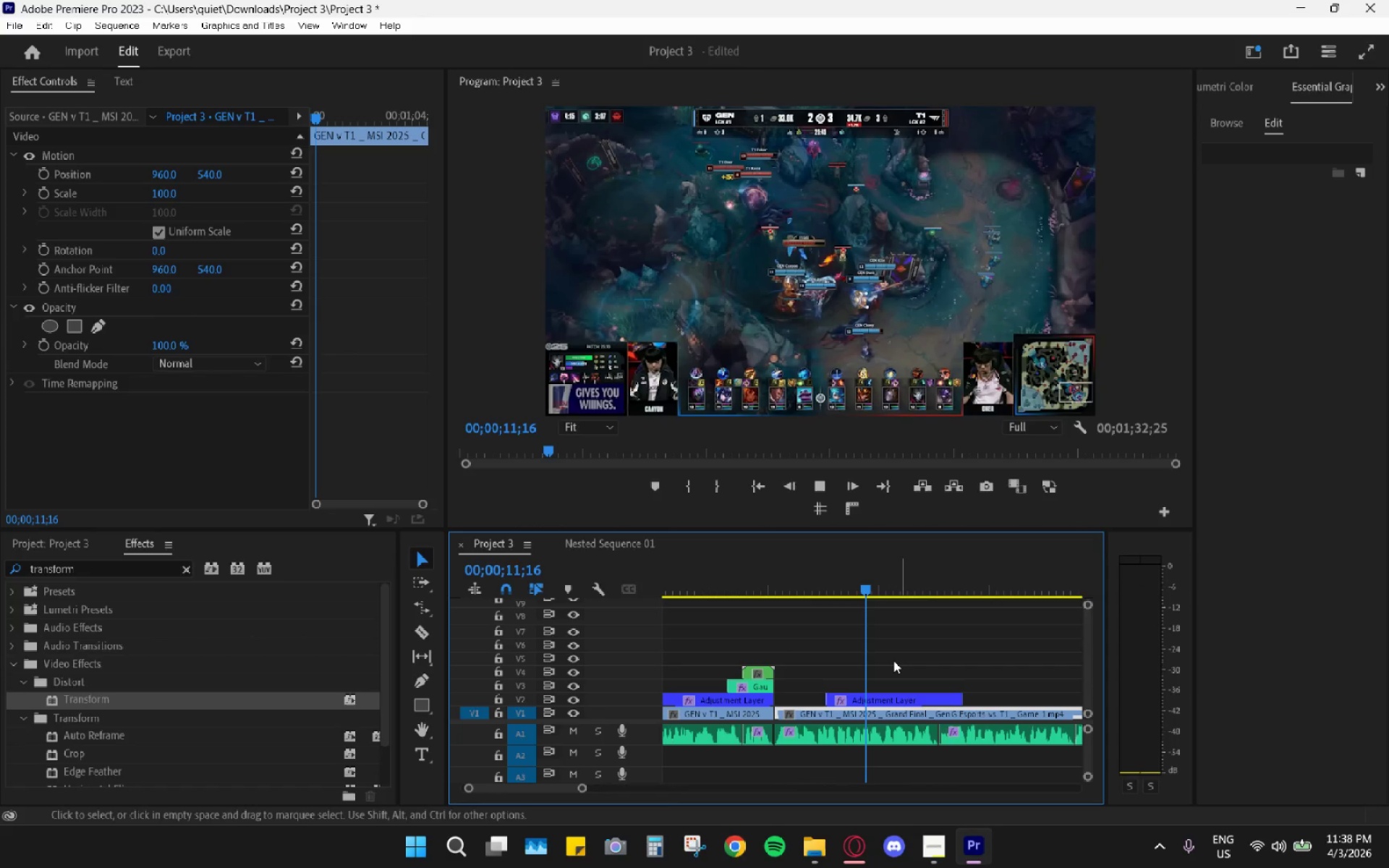 
left_click_drag(start_coordinate=[960, 697], to_coordinate=[935, 702])
 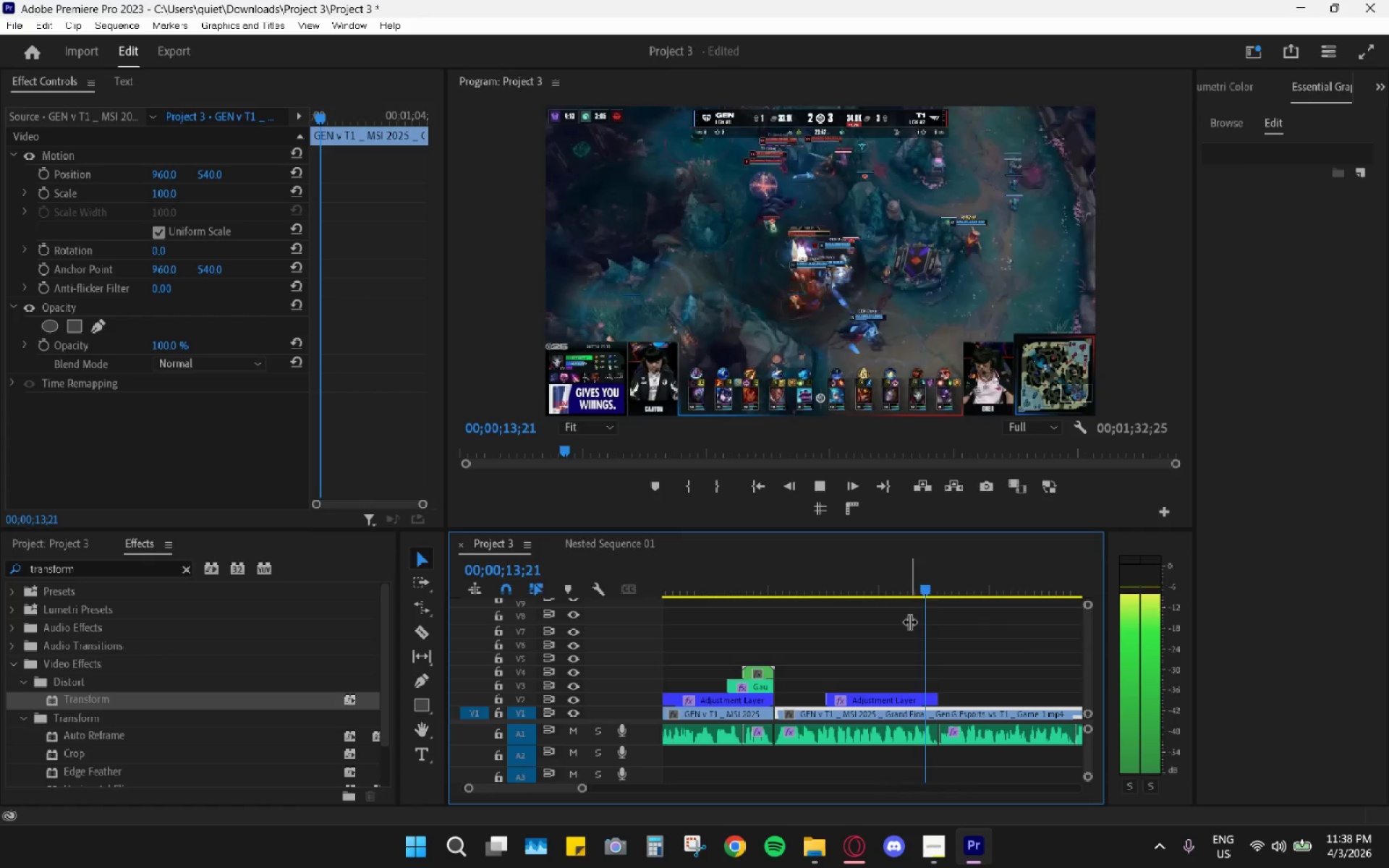 
key(Space)
 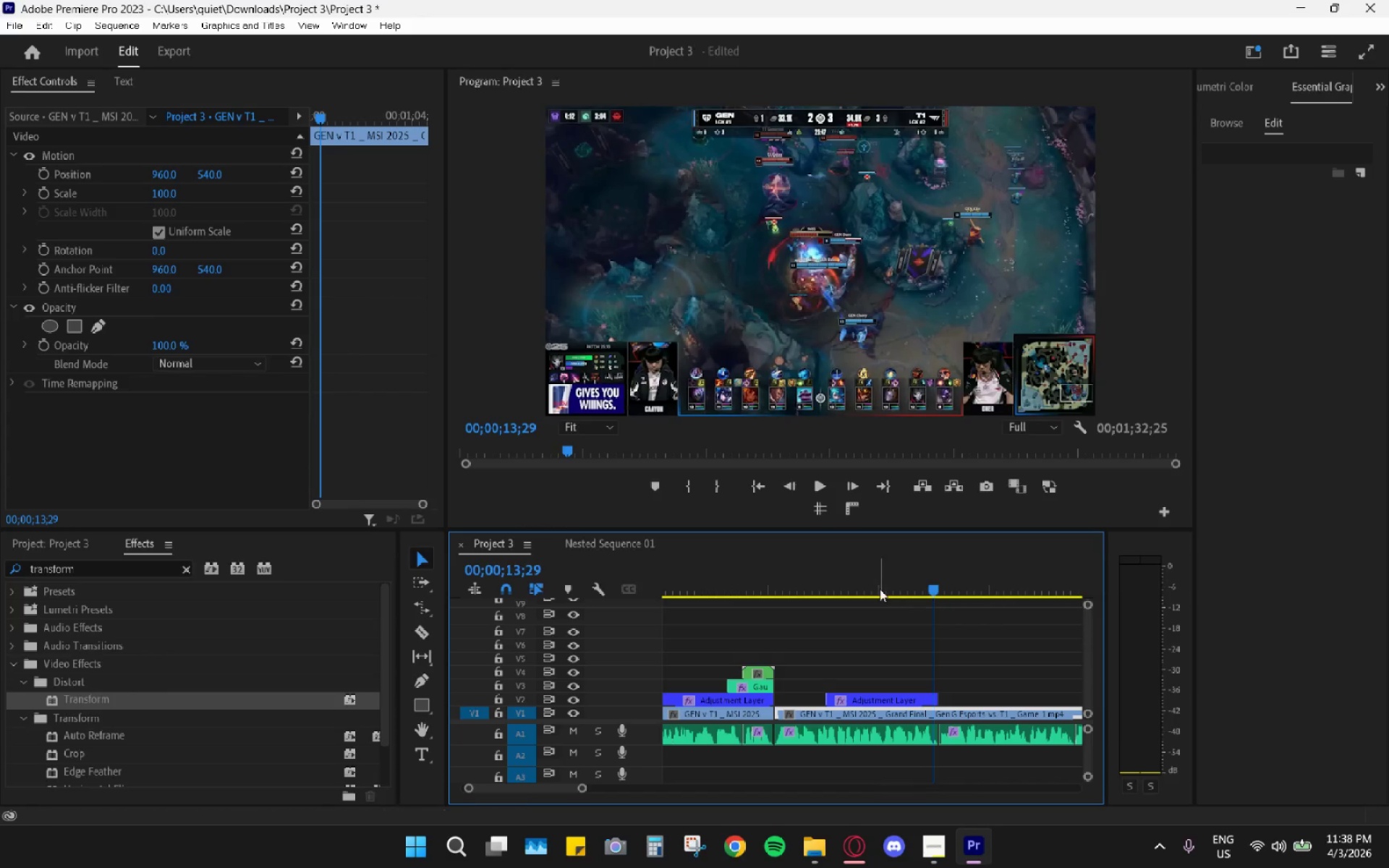 
left_click_drag(start_coordinate=[872, 586], to_coordinate=[847, 580])
 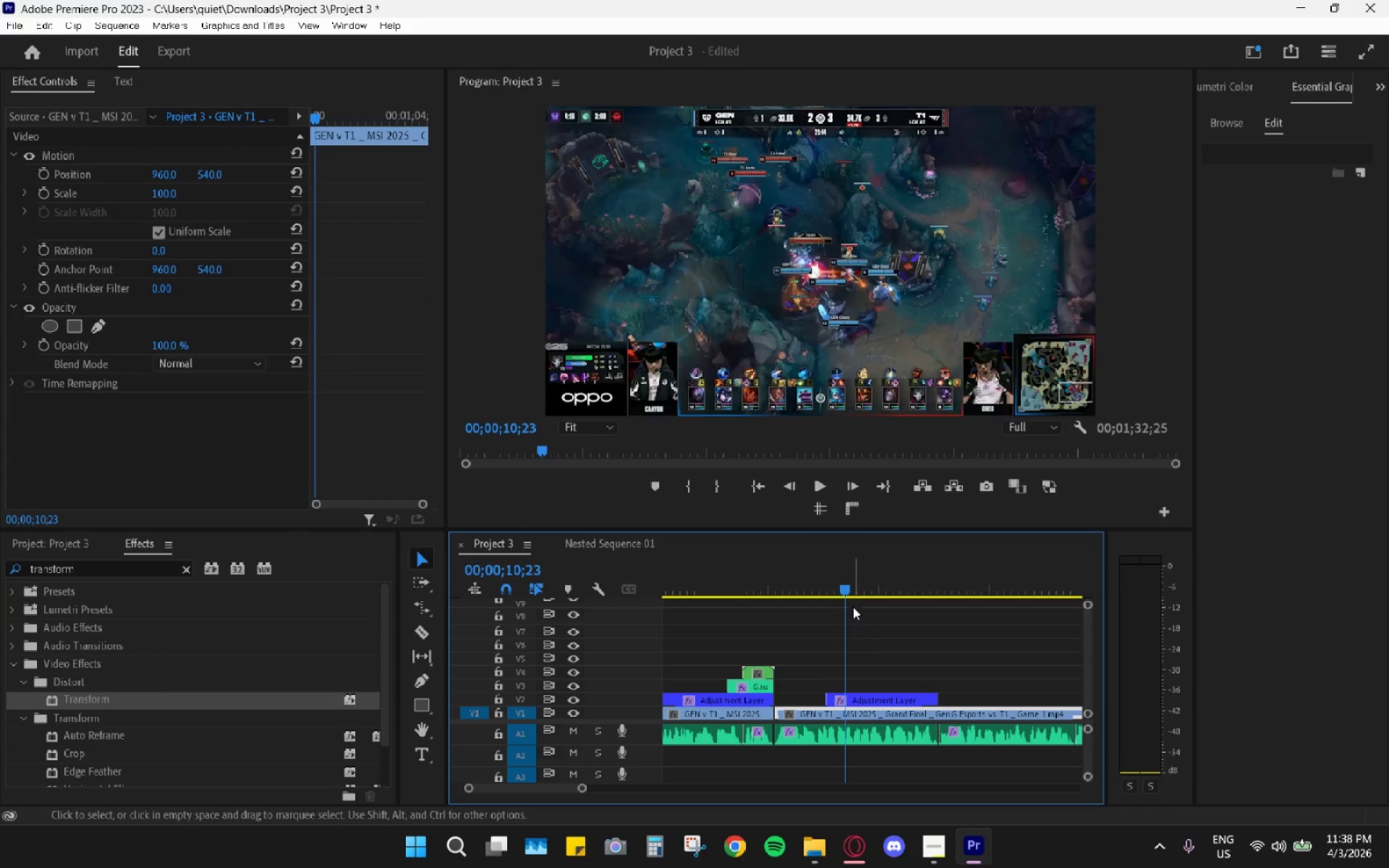 
key(Space)
 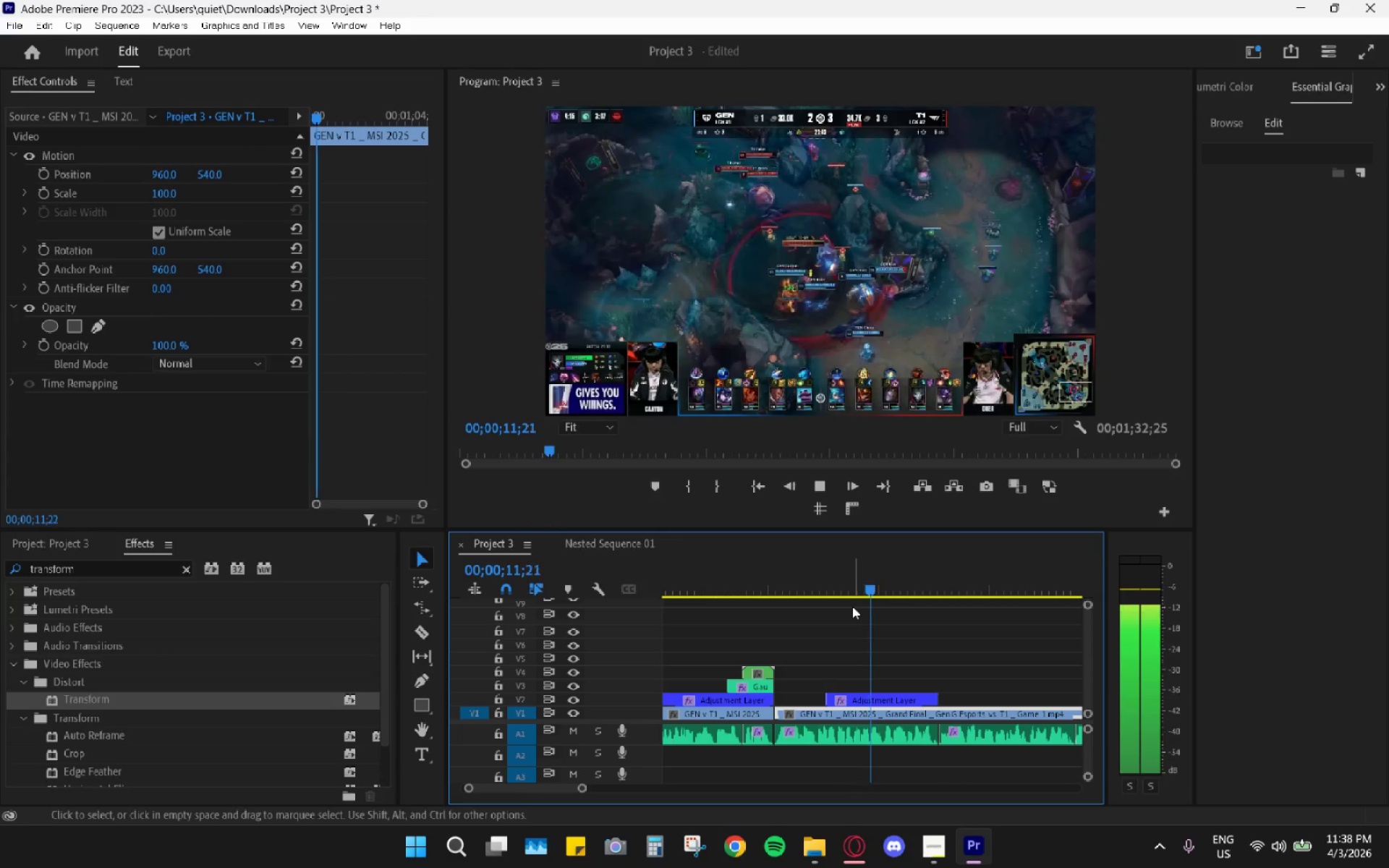 
key(Space)
 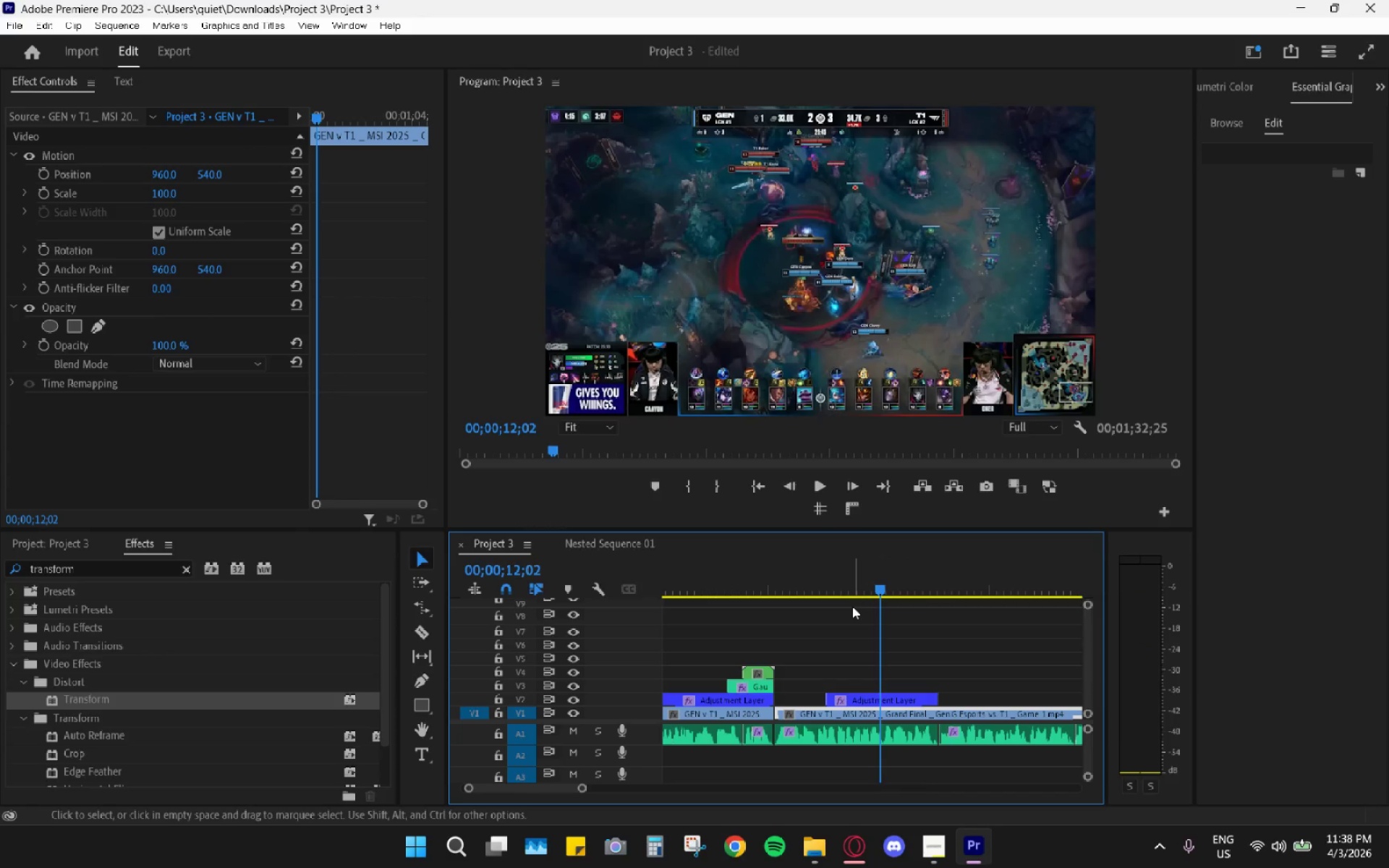 
key(Space)
 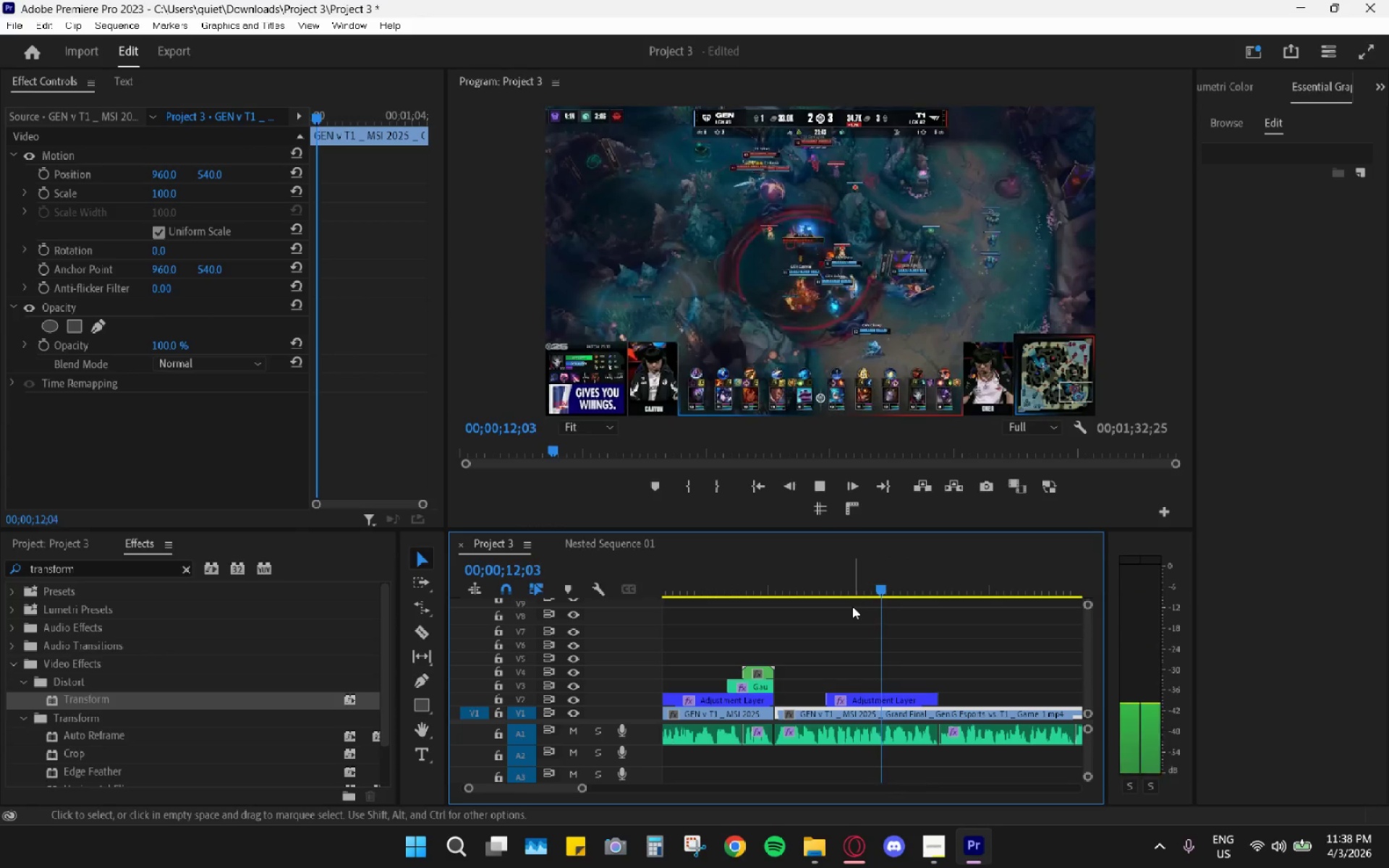 
key(Space)
 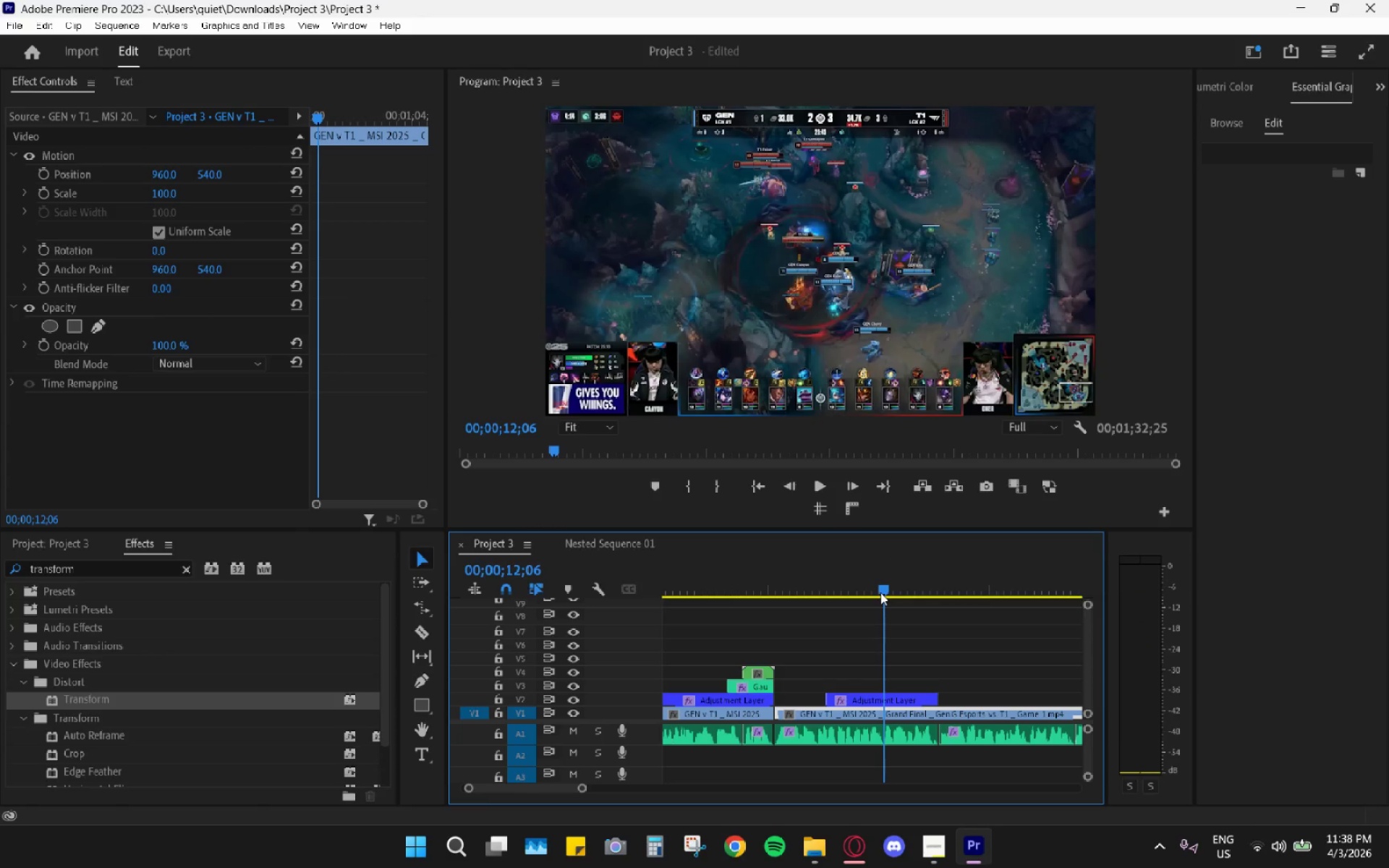 
left_click([880, 592])
 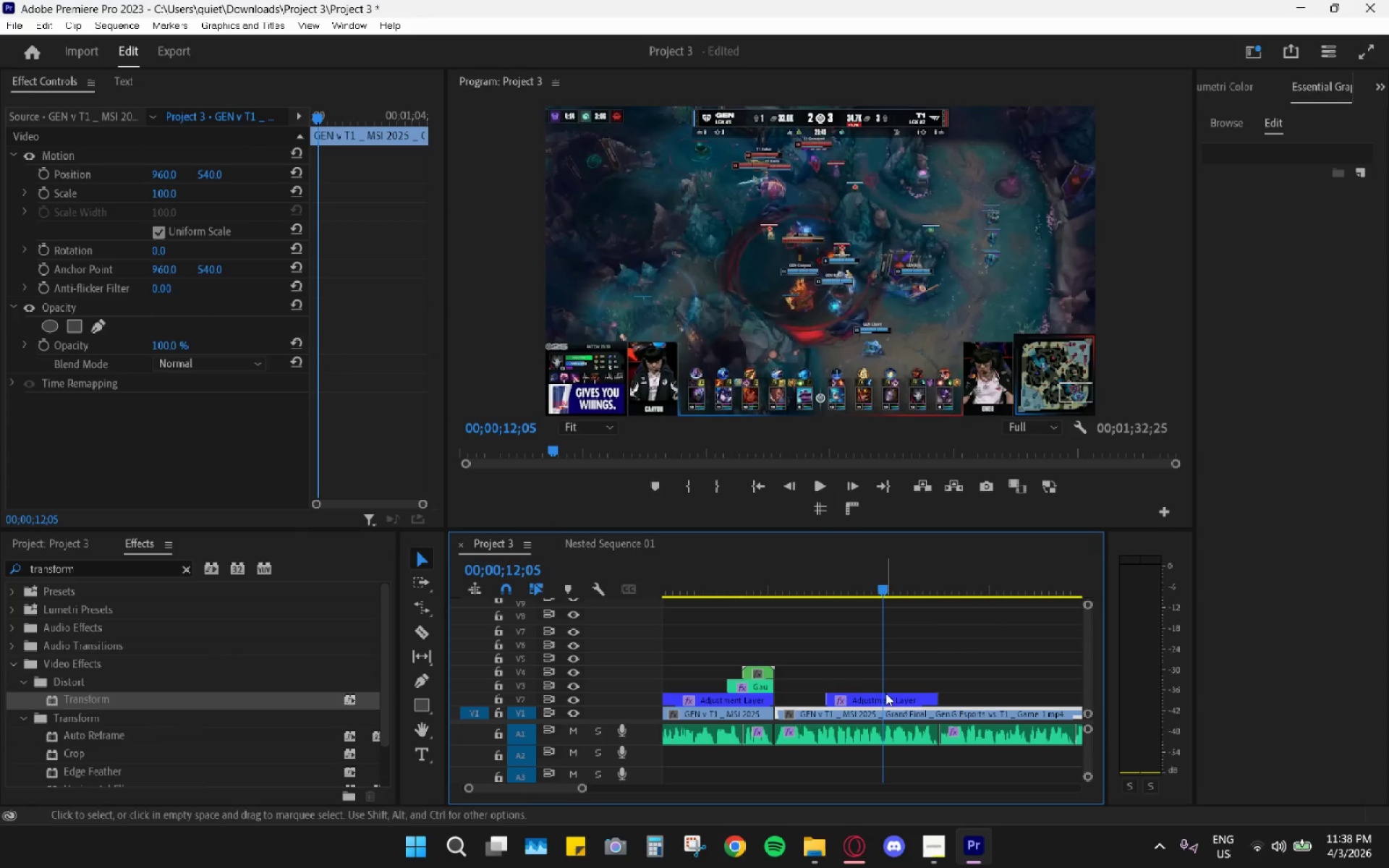 
key(C)
 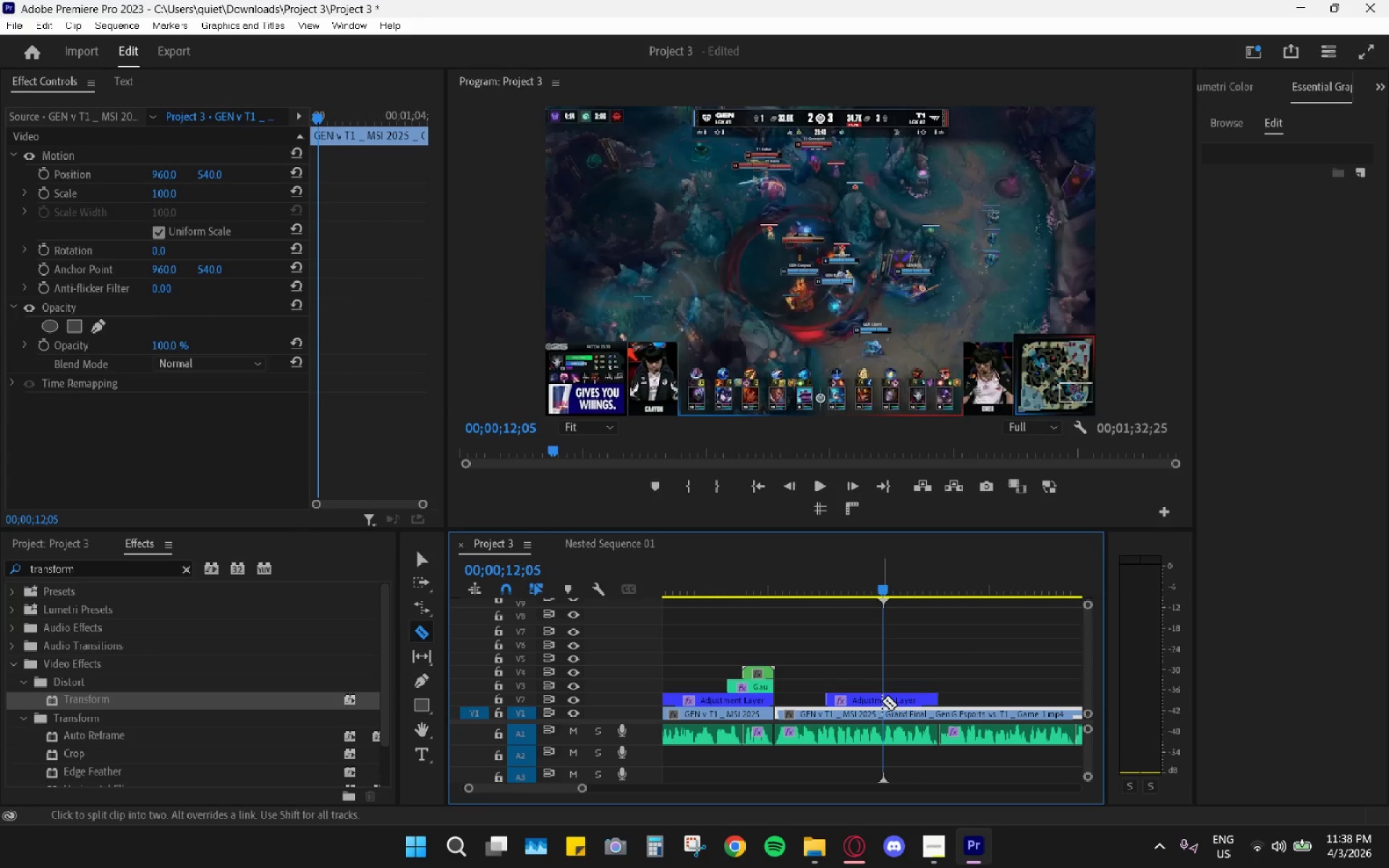 
left_click([882, 701])
 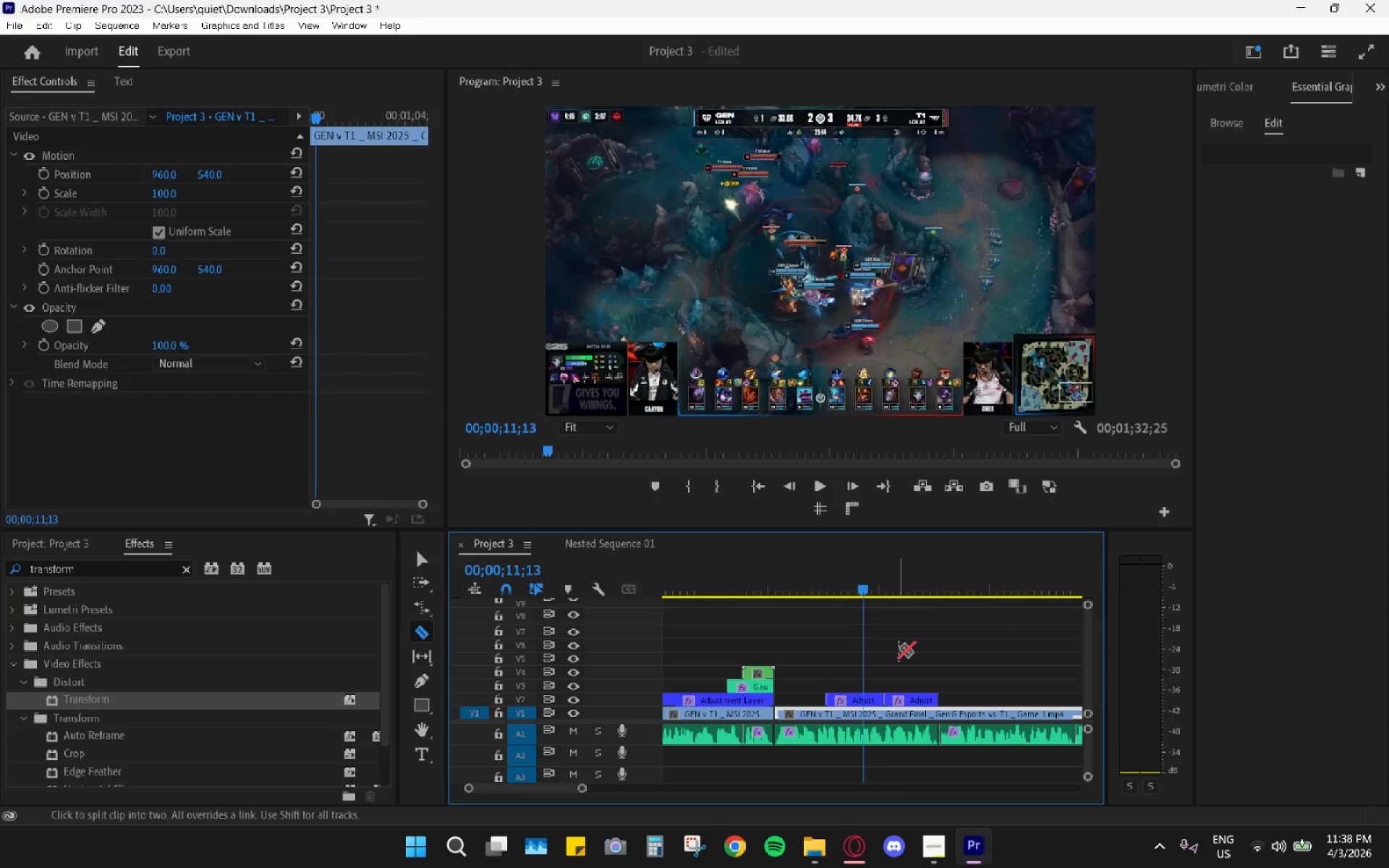 
key(V)
 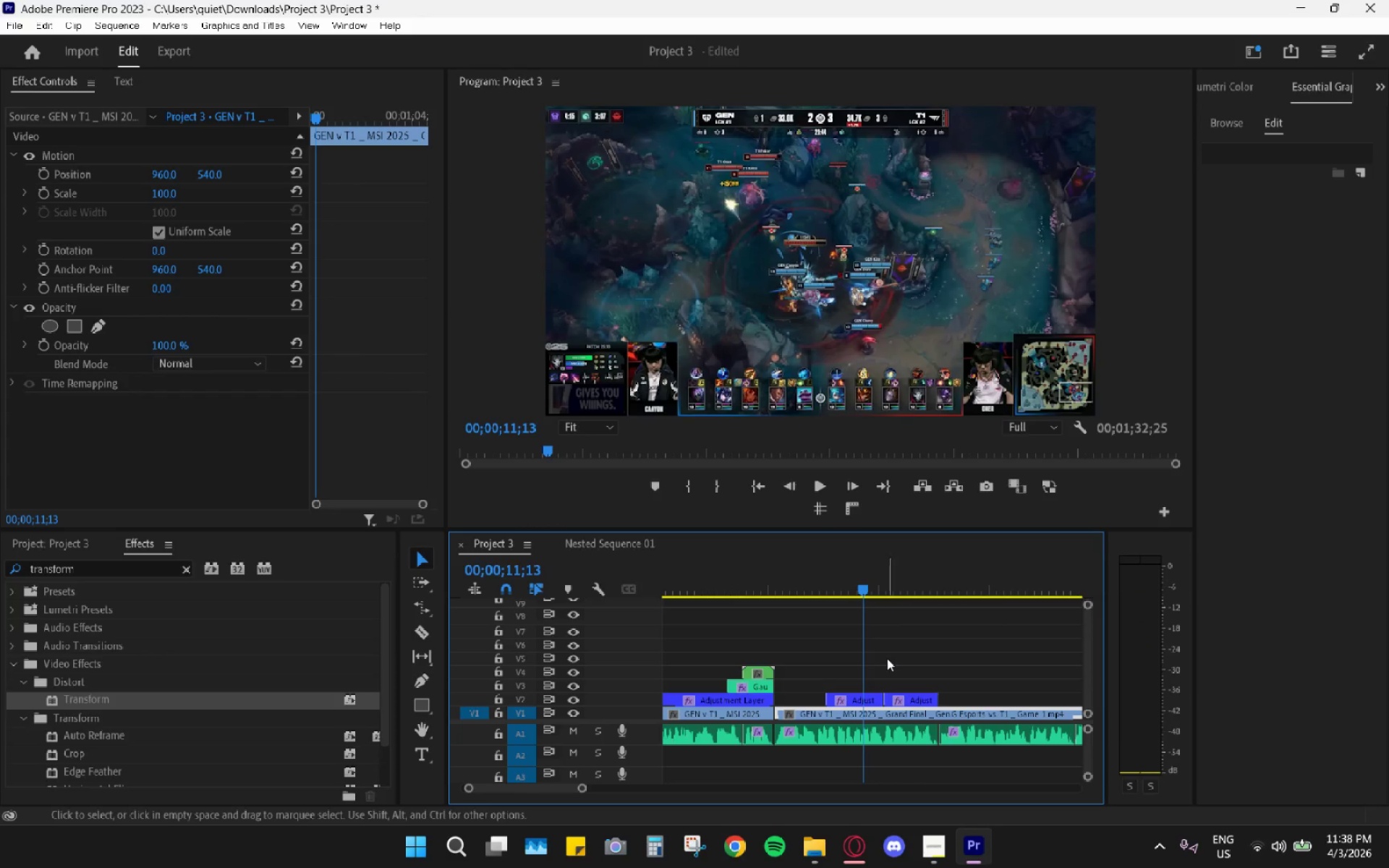 
key(Space)
 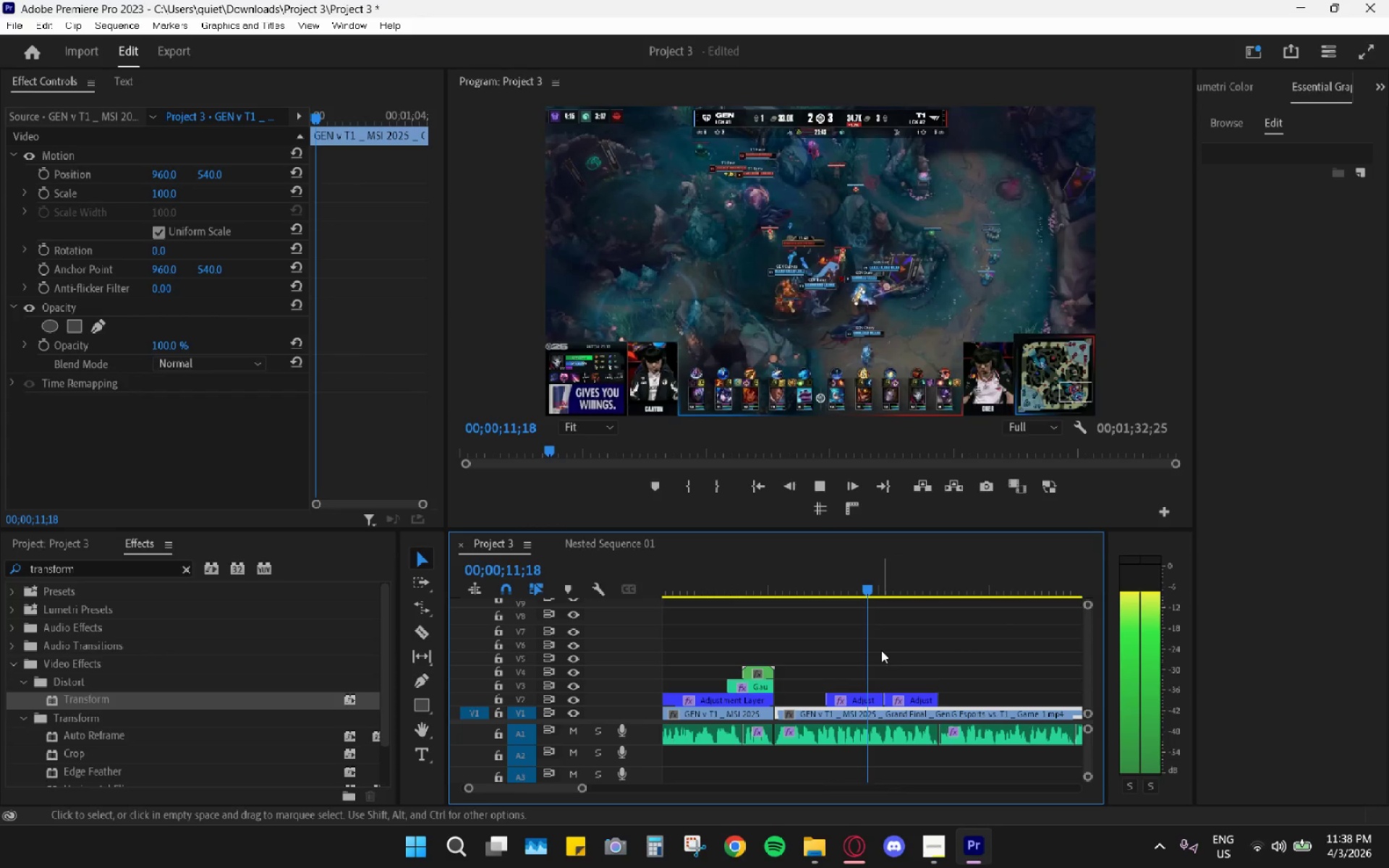 
key(Space)
 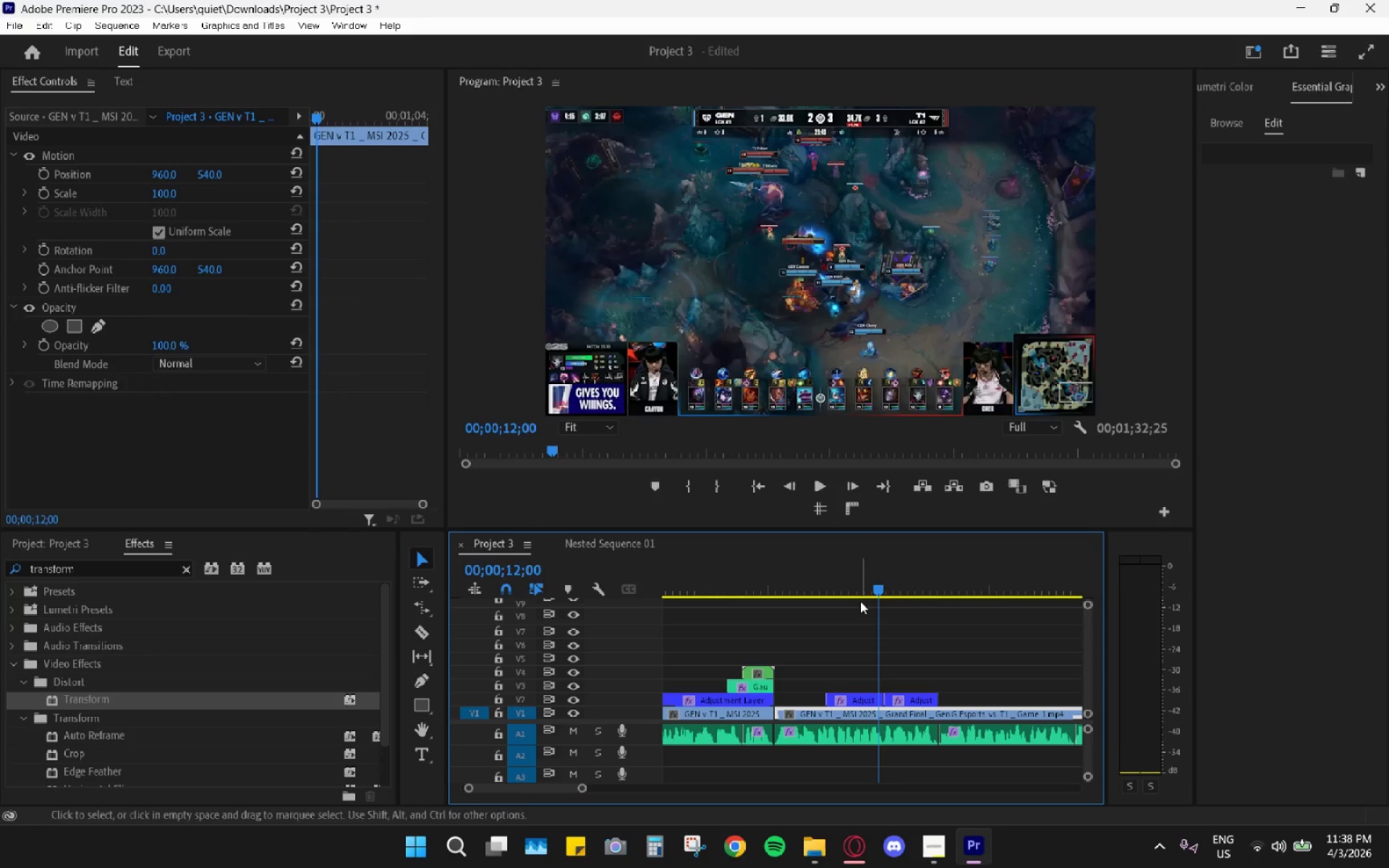 
left_click_drag(start_coordinate=[856, 589], to_coordinate=[789, 601])
 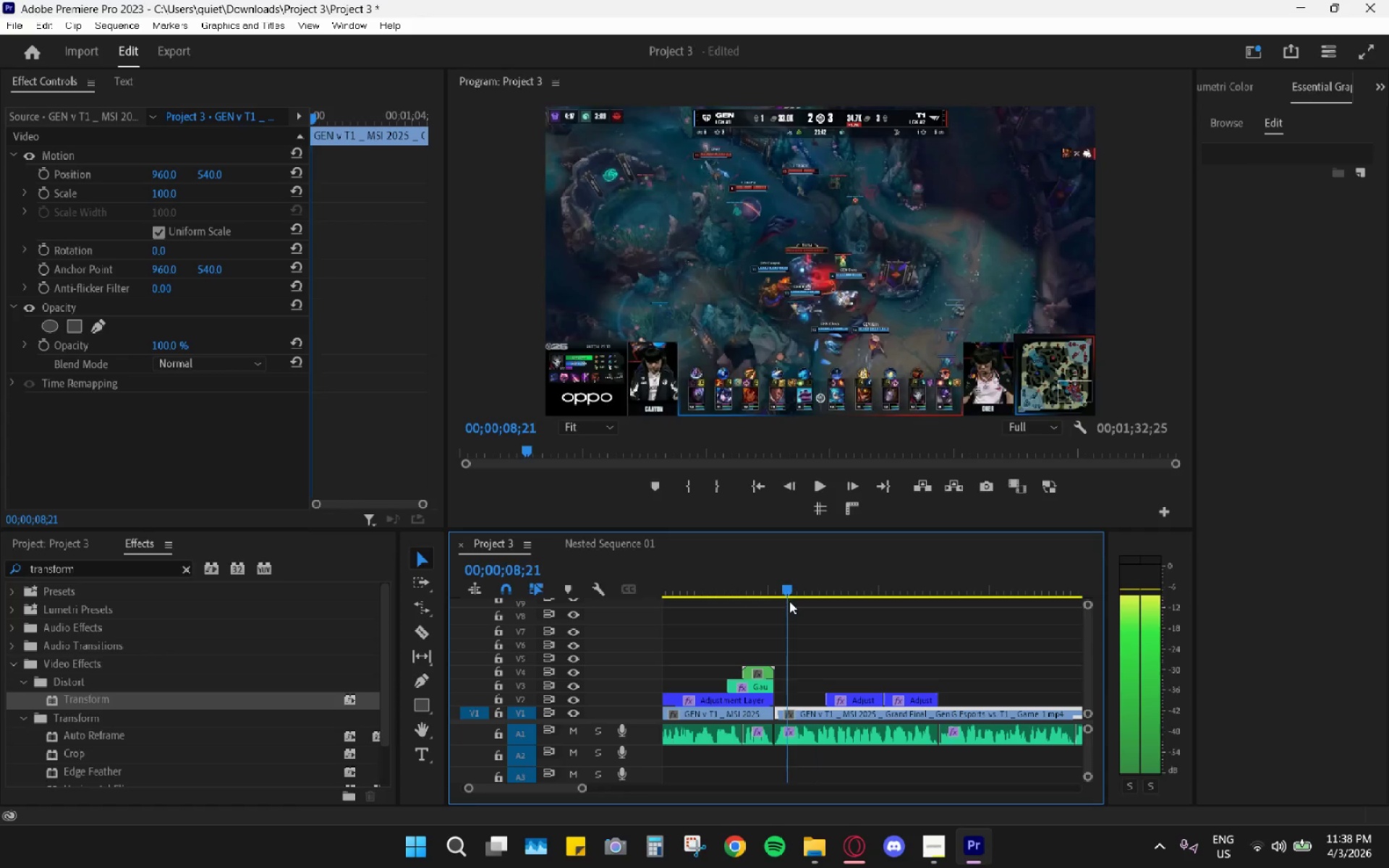 
key(Space)
 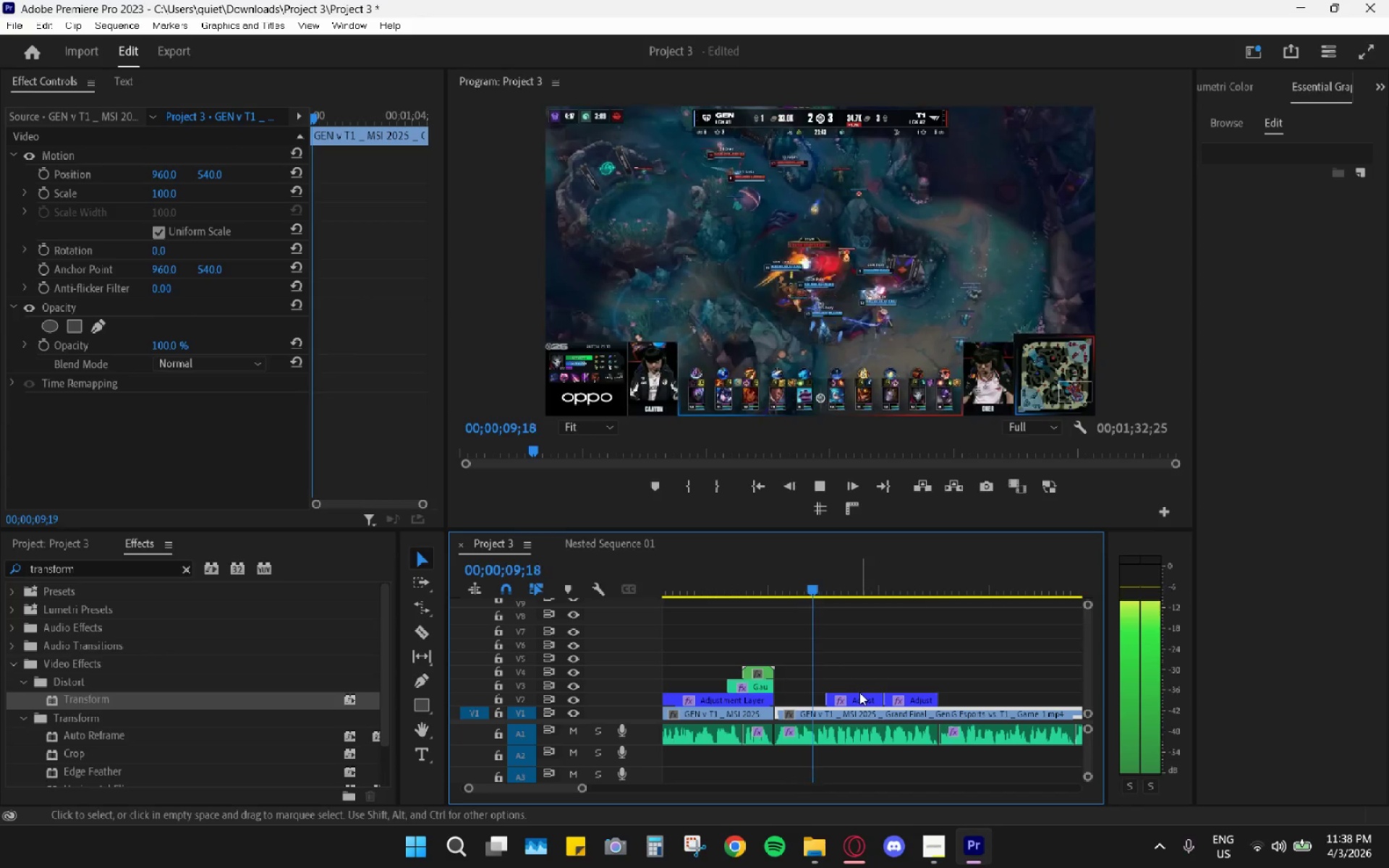 
key(Space)
 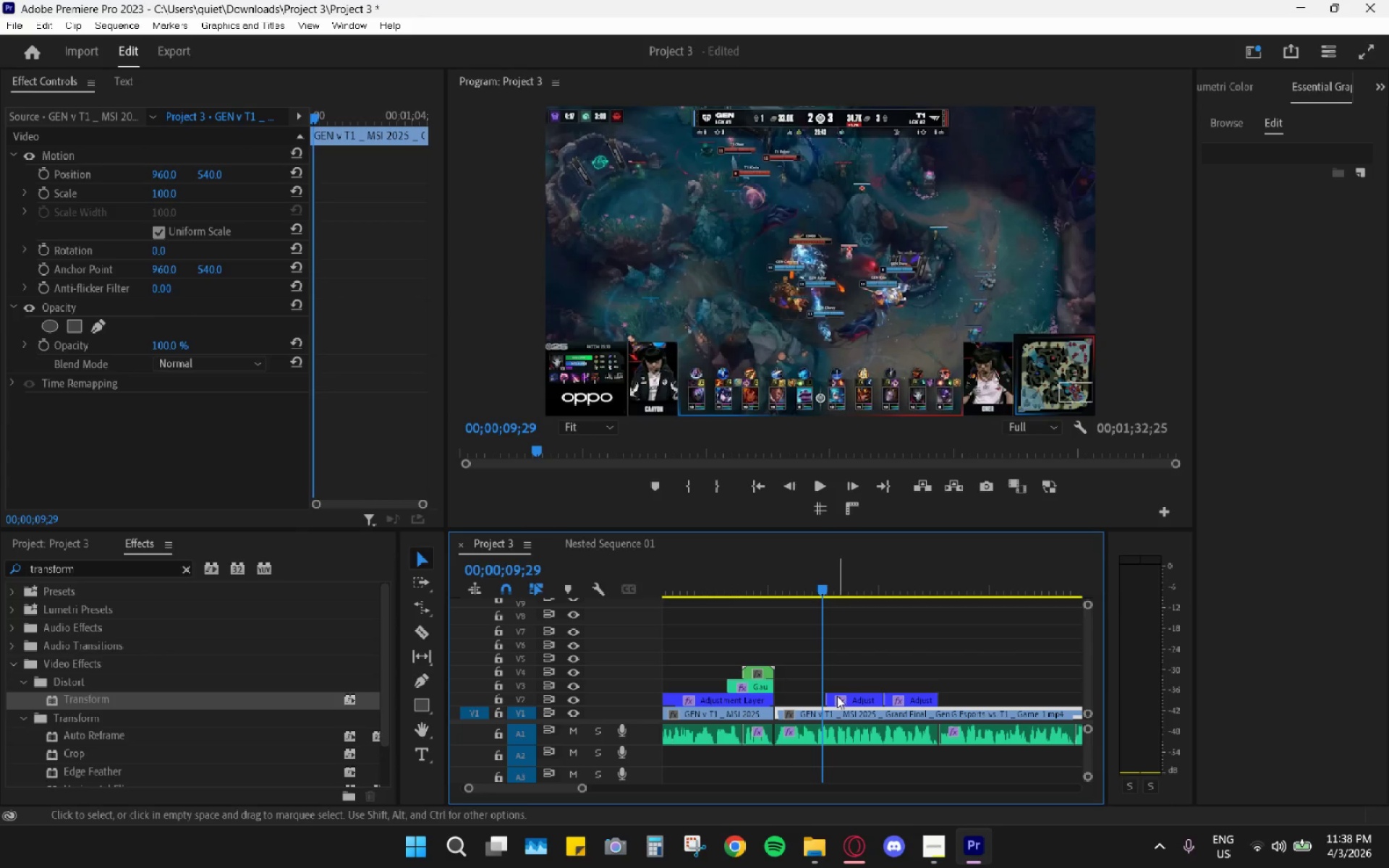 
left_click_drag(start_coordinate=[828, 694], to_coordinate=[818, 692])
 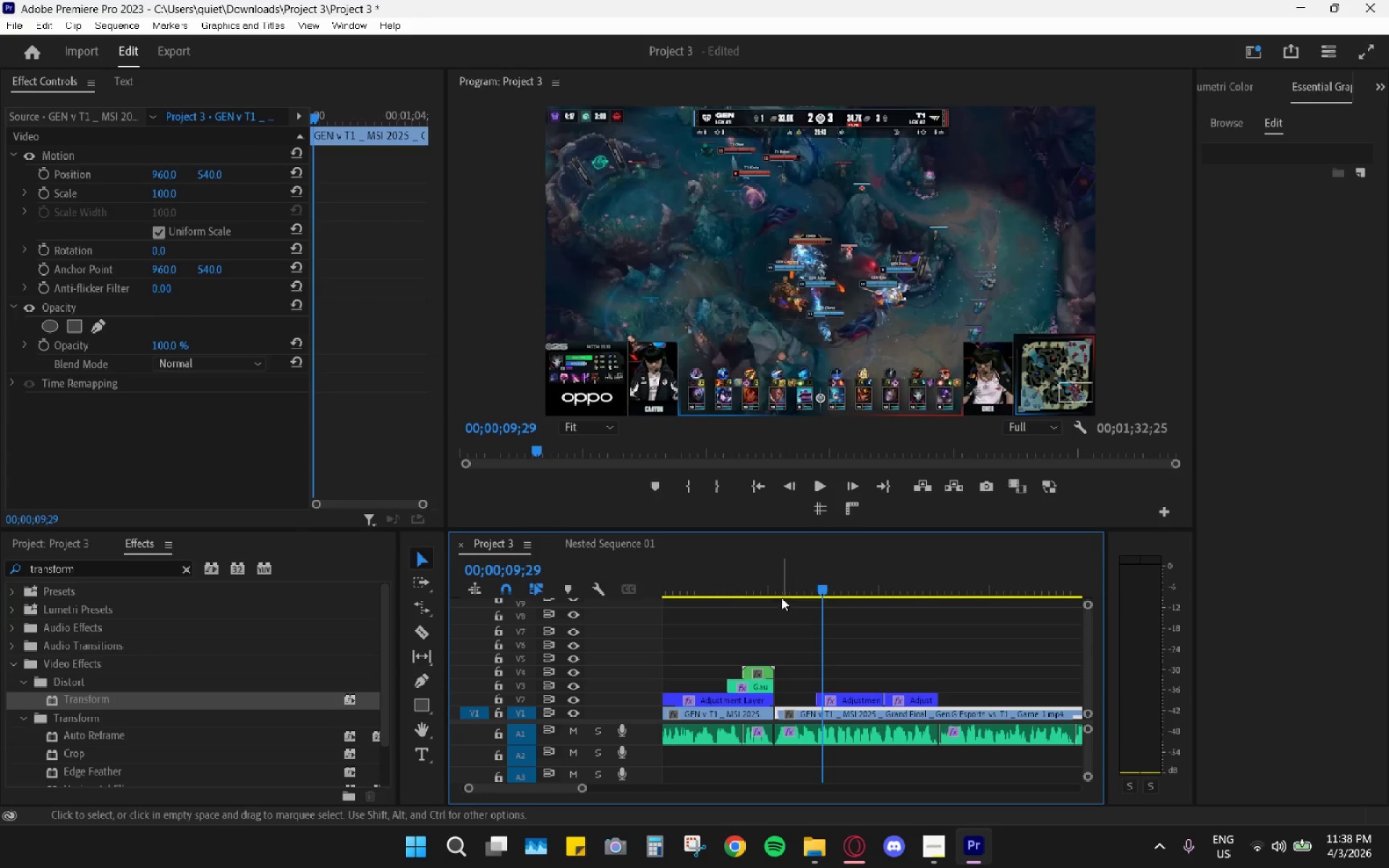 
left_click_drag(start_coordinate=[781, 597], to_coordinate=[768, 589])
 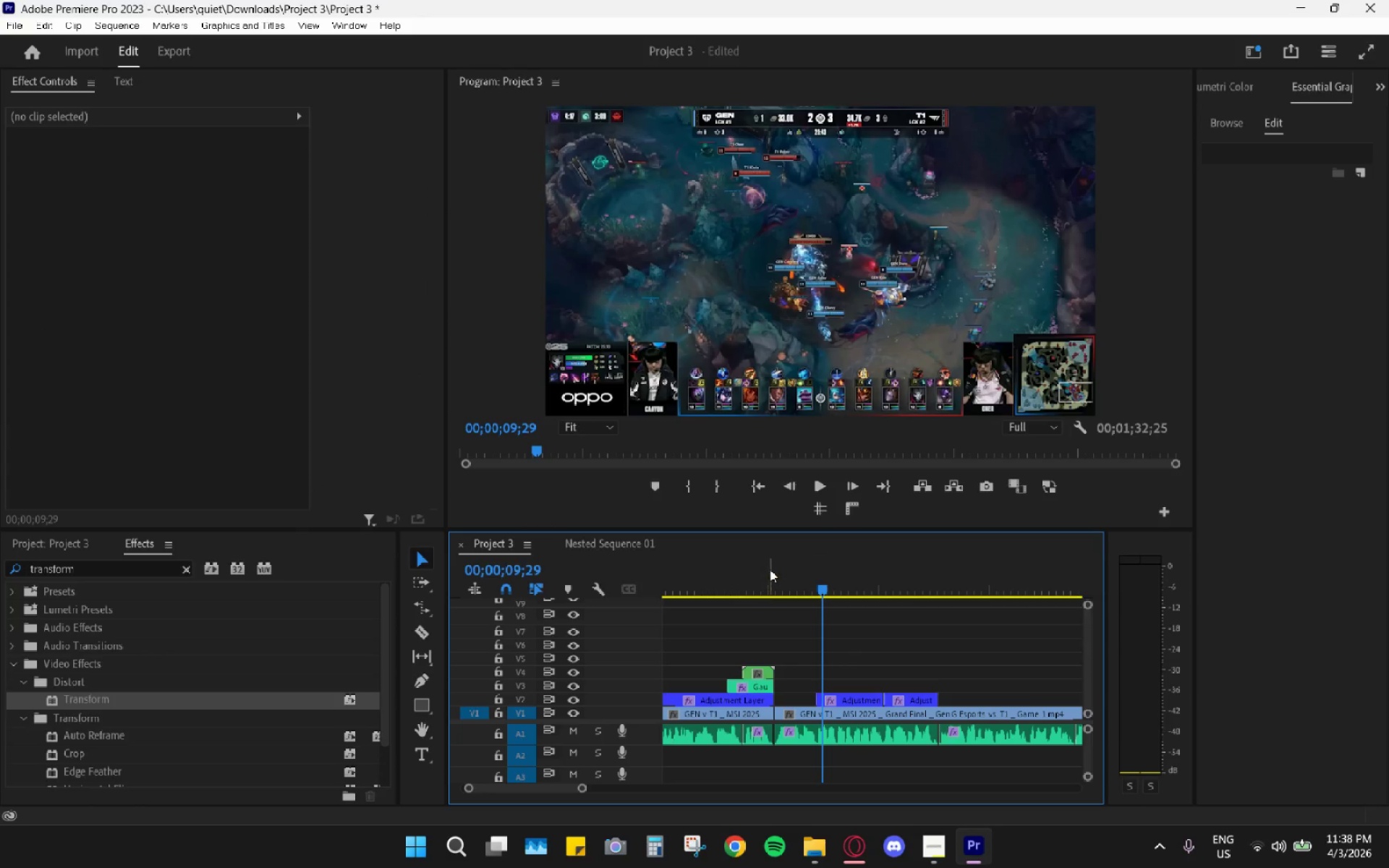 
double_click([770, 569])
 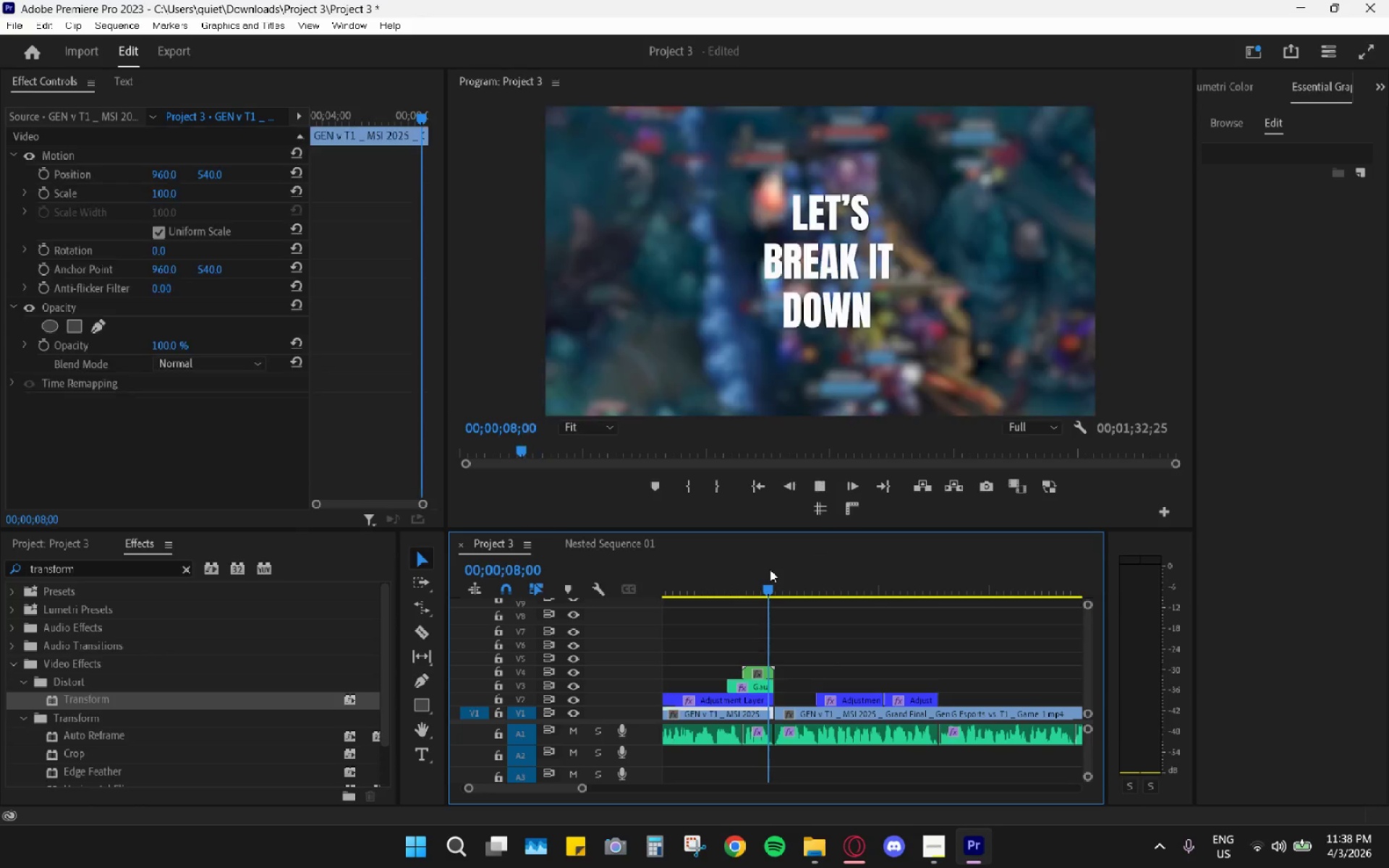 
key(Space)
 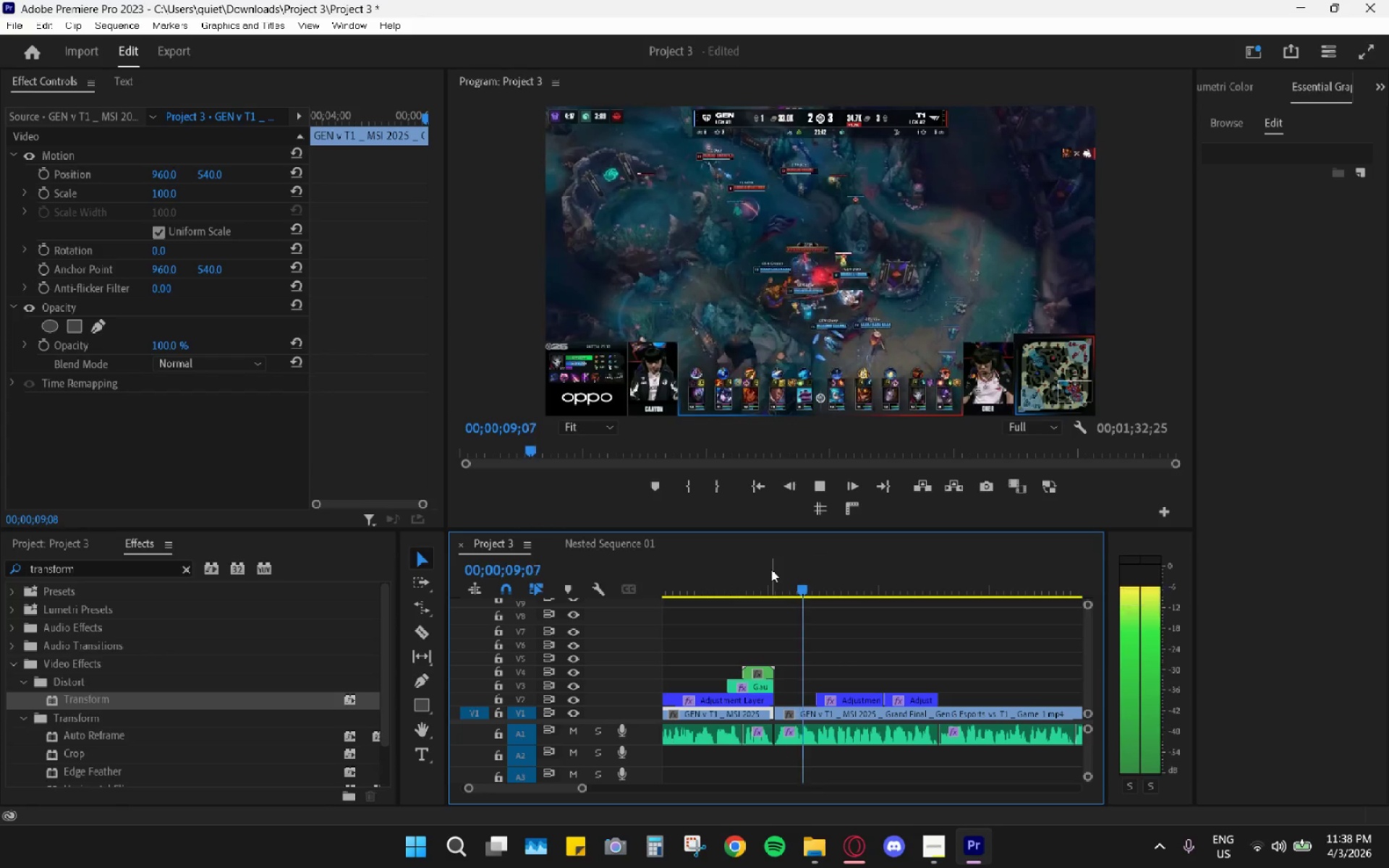 
key(Space)
 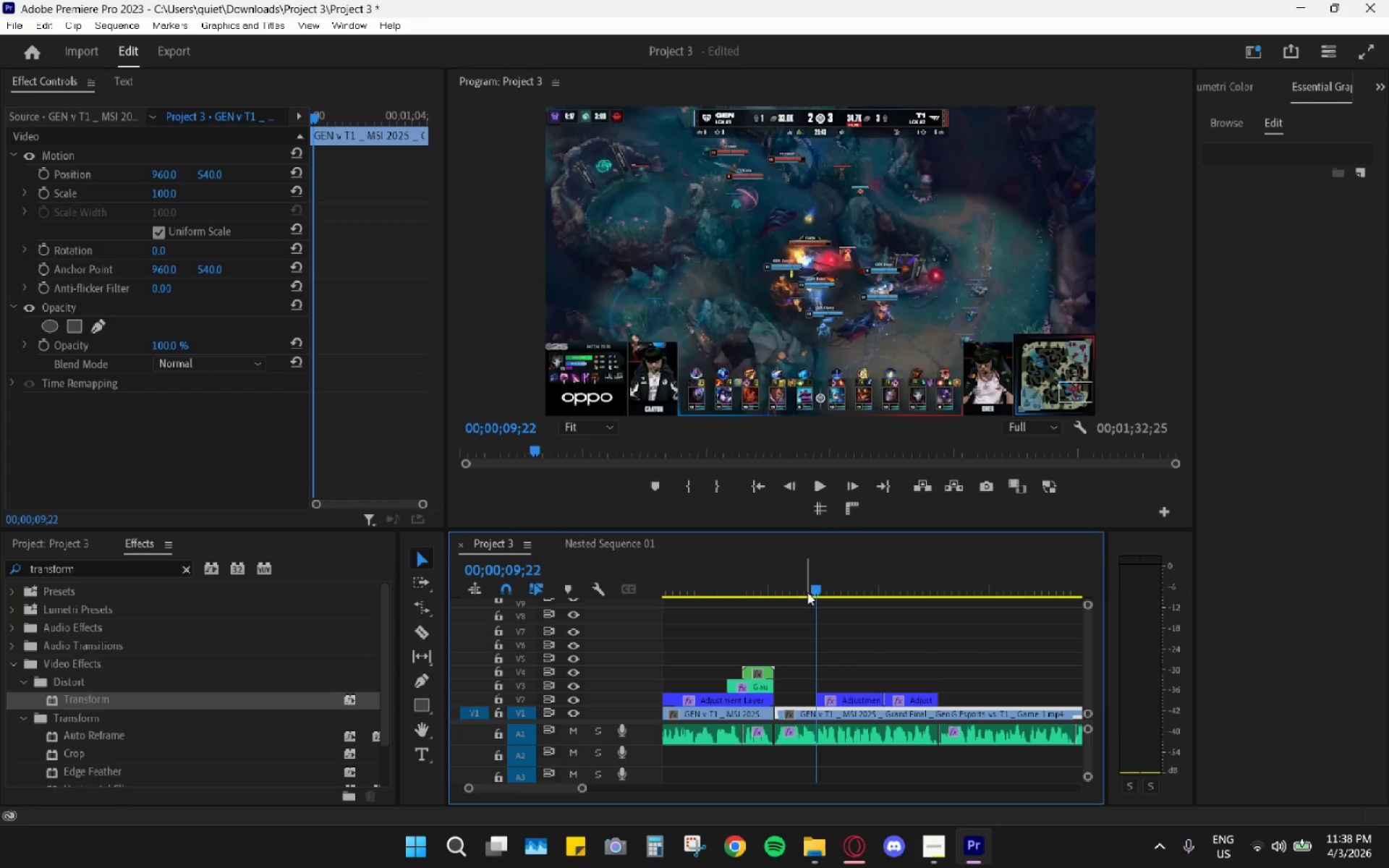 
left_click([851, 693])
 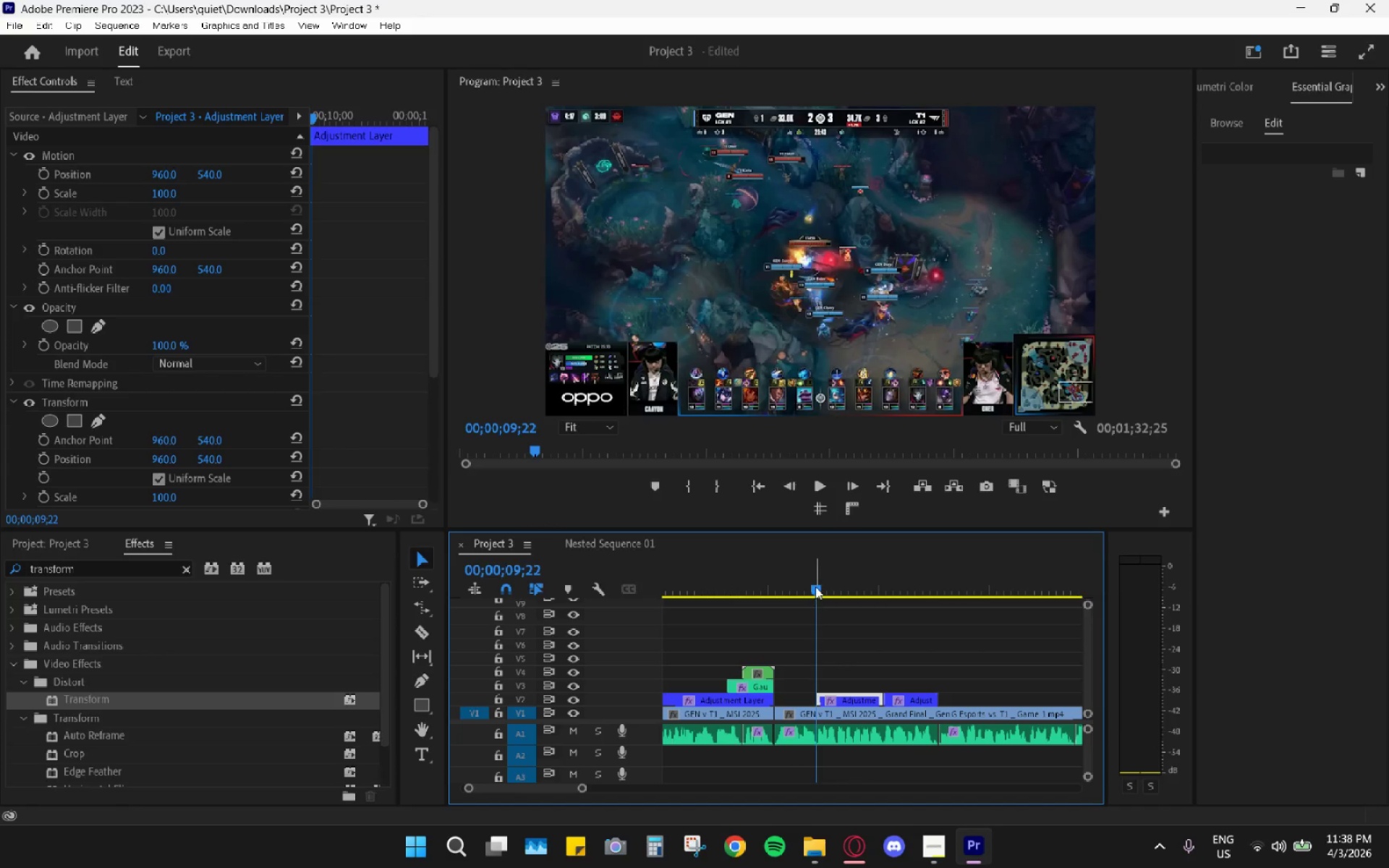 
left_click_drag(start_coordinate=[815, 587], to_coordinate=[836, 601])
 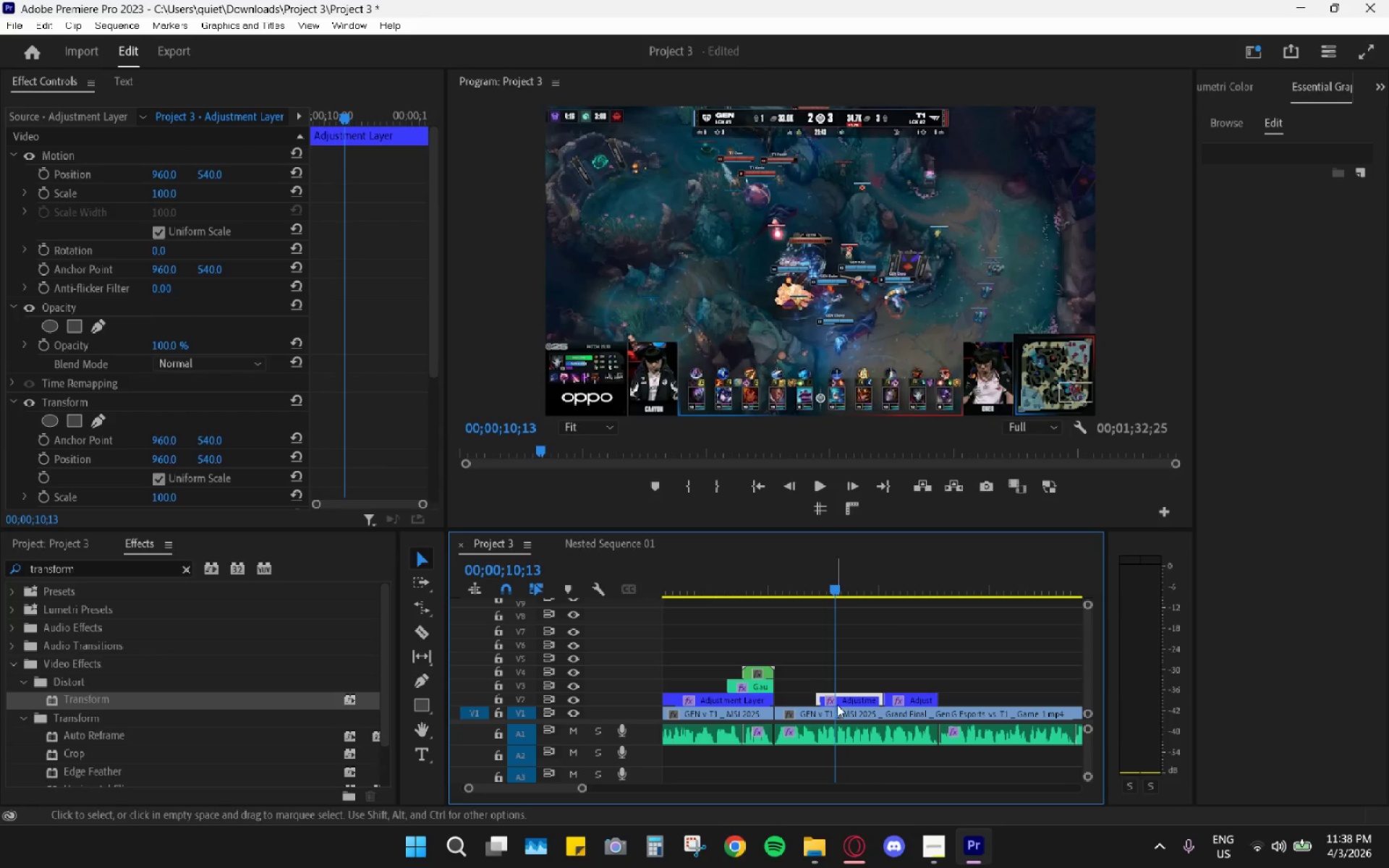 
left_click([845, 699])
 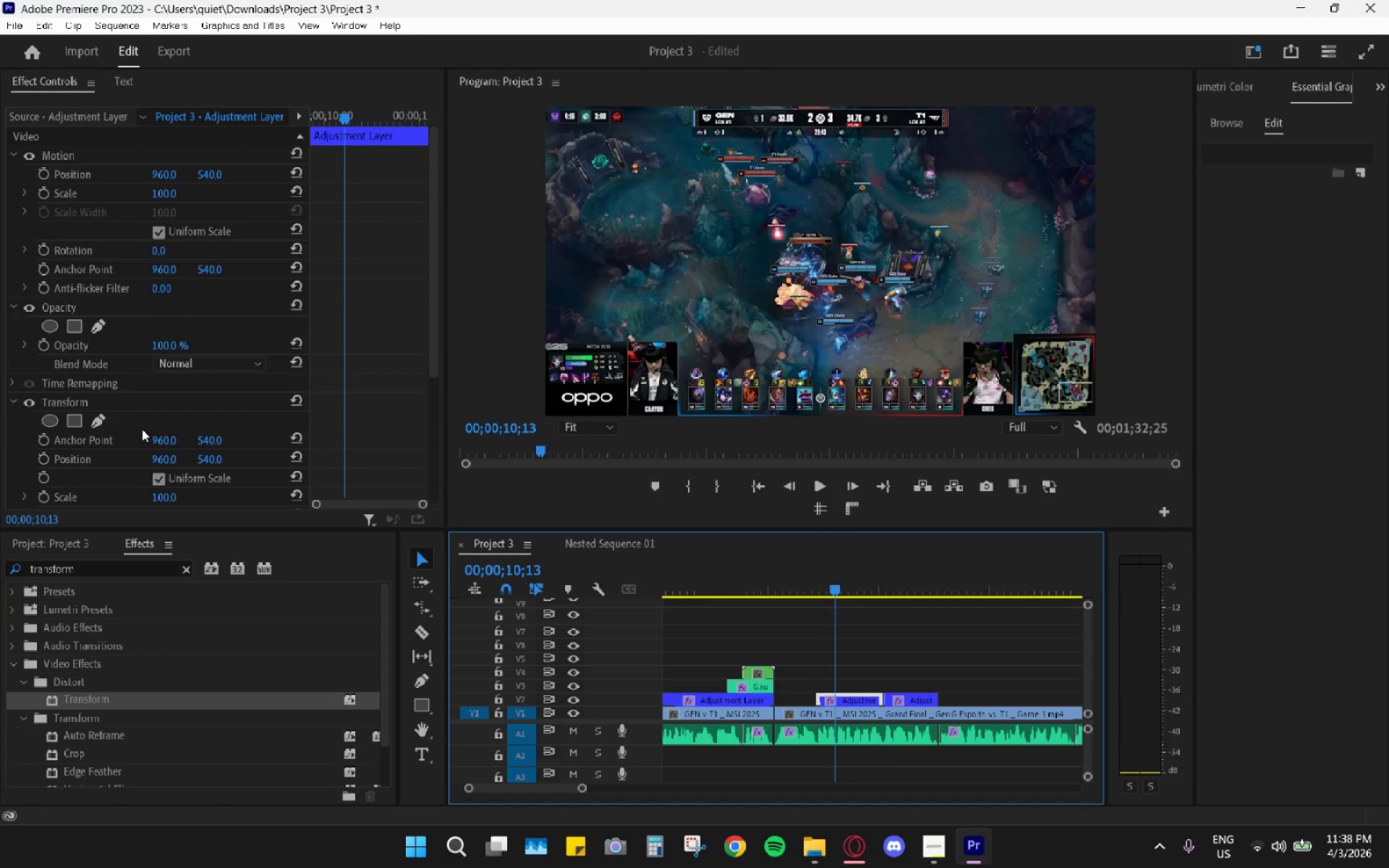 
scroll: coordinate [122, 441], scroll_direction: down, amount: 6.0
 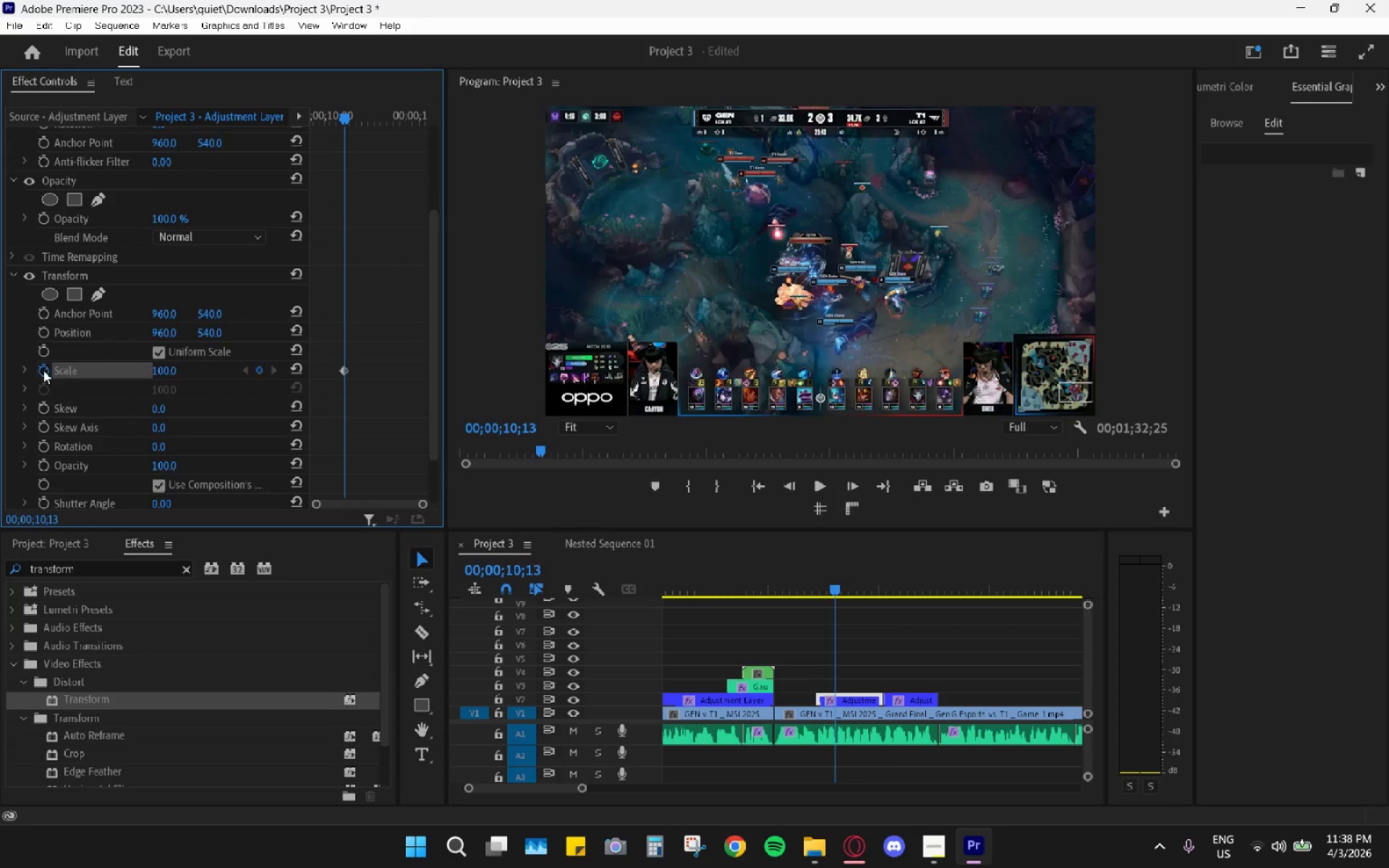 
double_click([40, 336])
 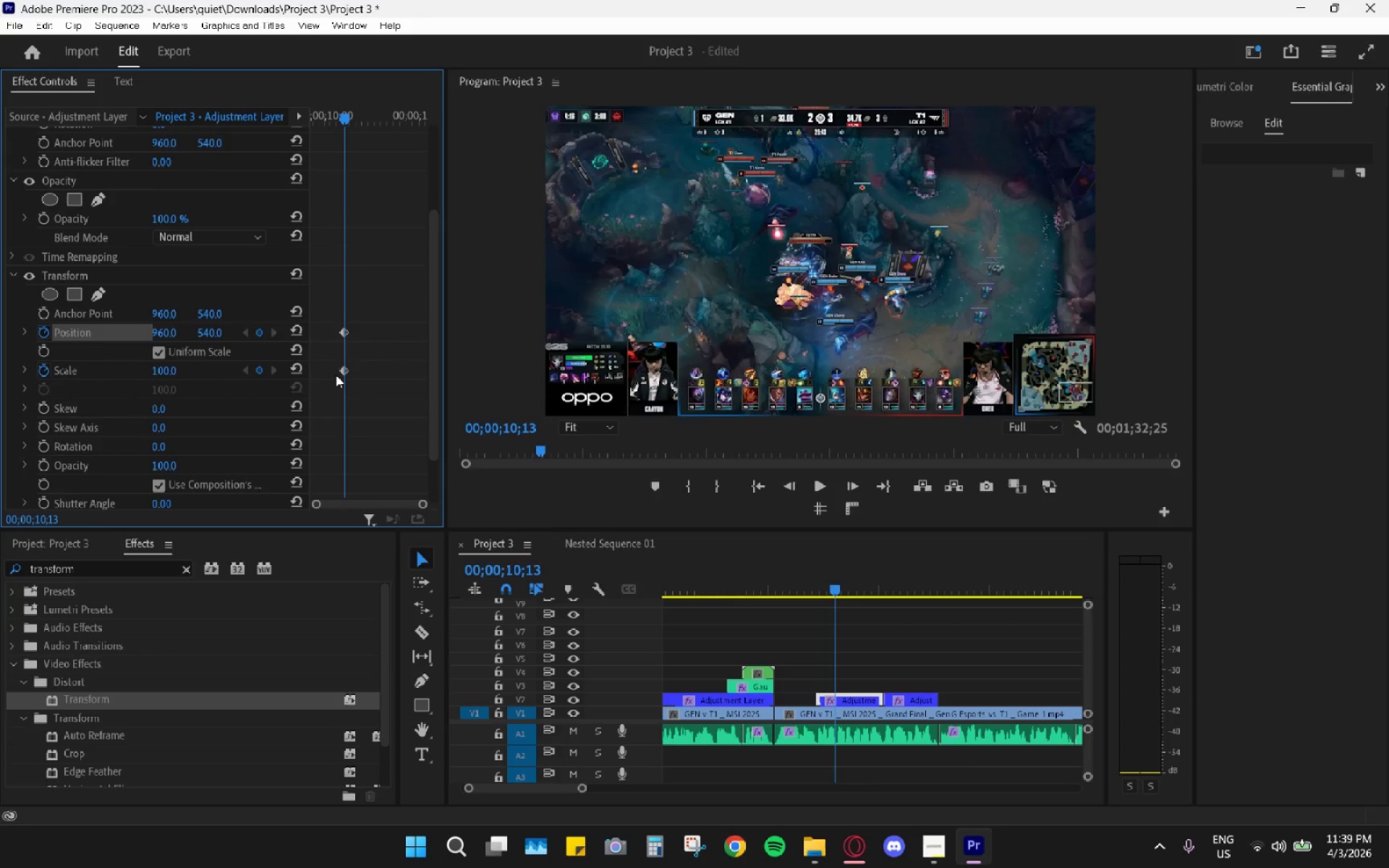 
left_click_drag(start_coordinate=[344, 373], to_coordinate=[279, 375])
 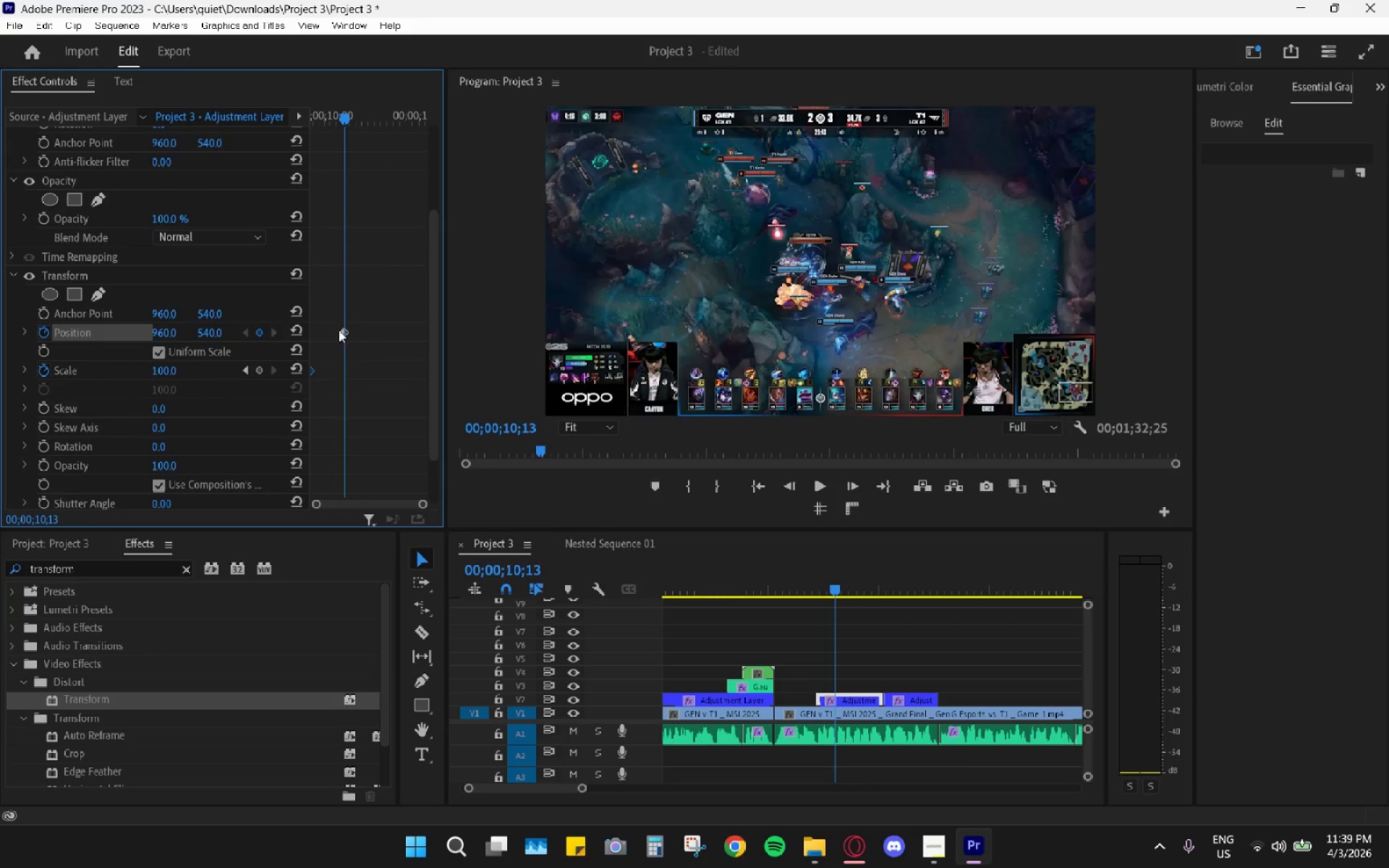 
left_click_drag(start_coordinate=[339, 328], to_coordinate=[303, 331])
 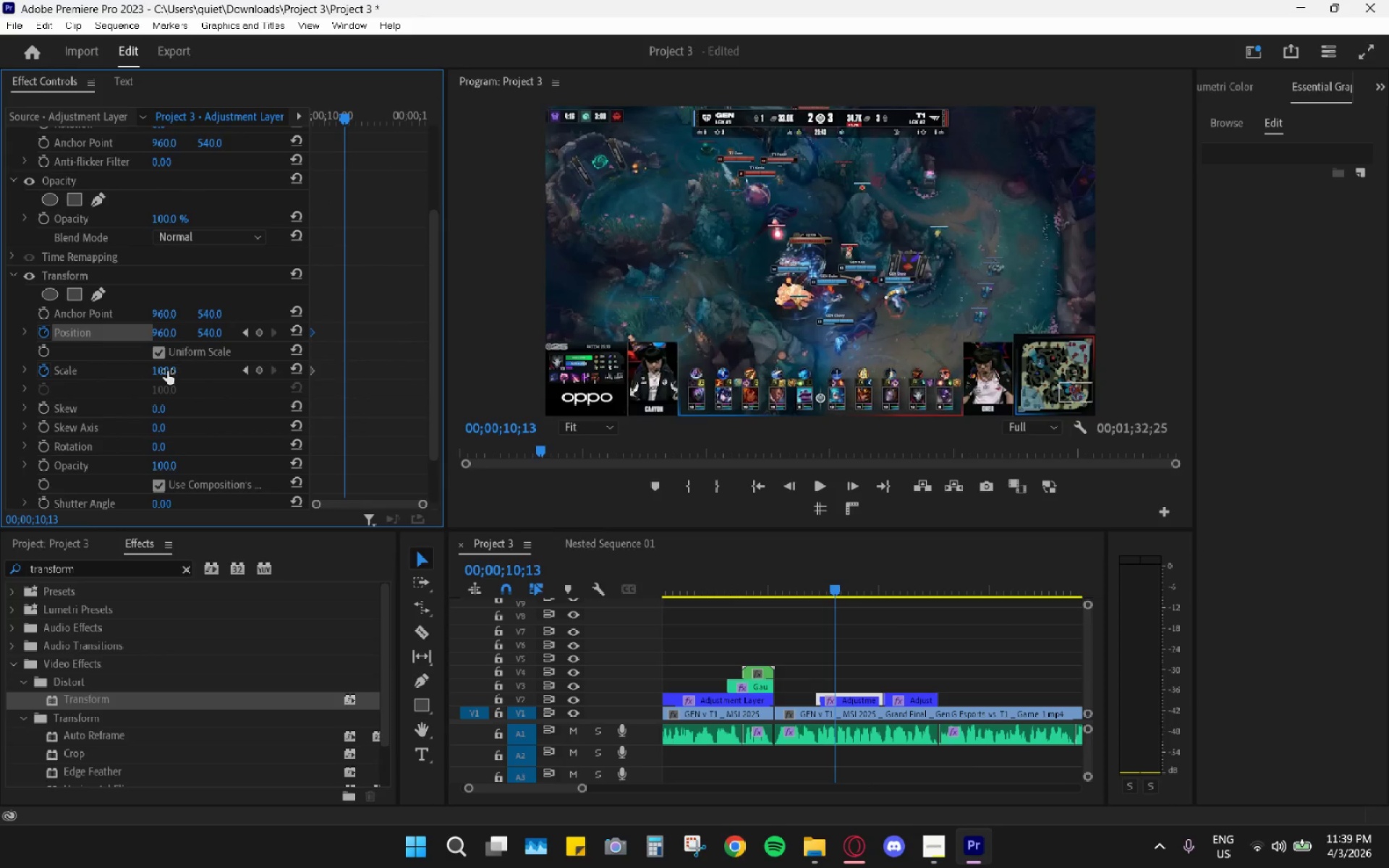 
left_click_drag(start_coordinate=[167, 371], to_coordinate=[307, 365])
 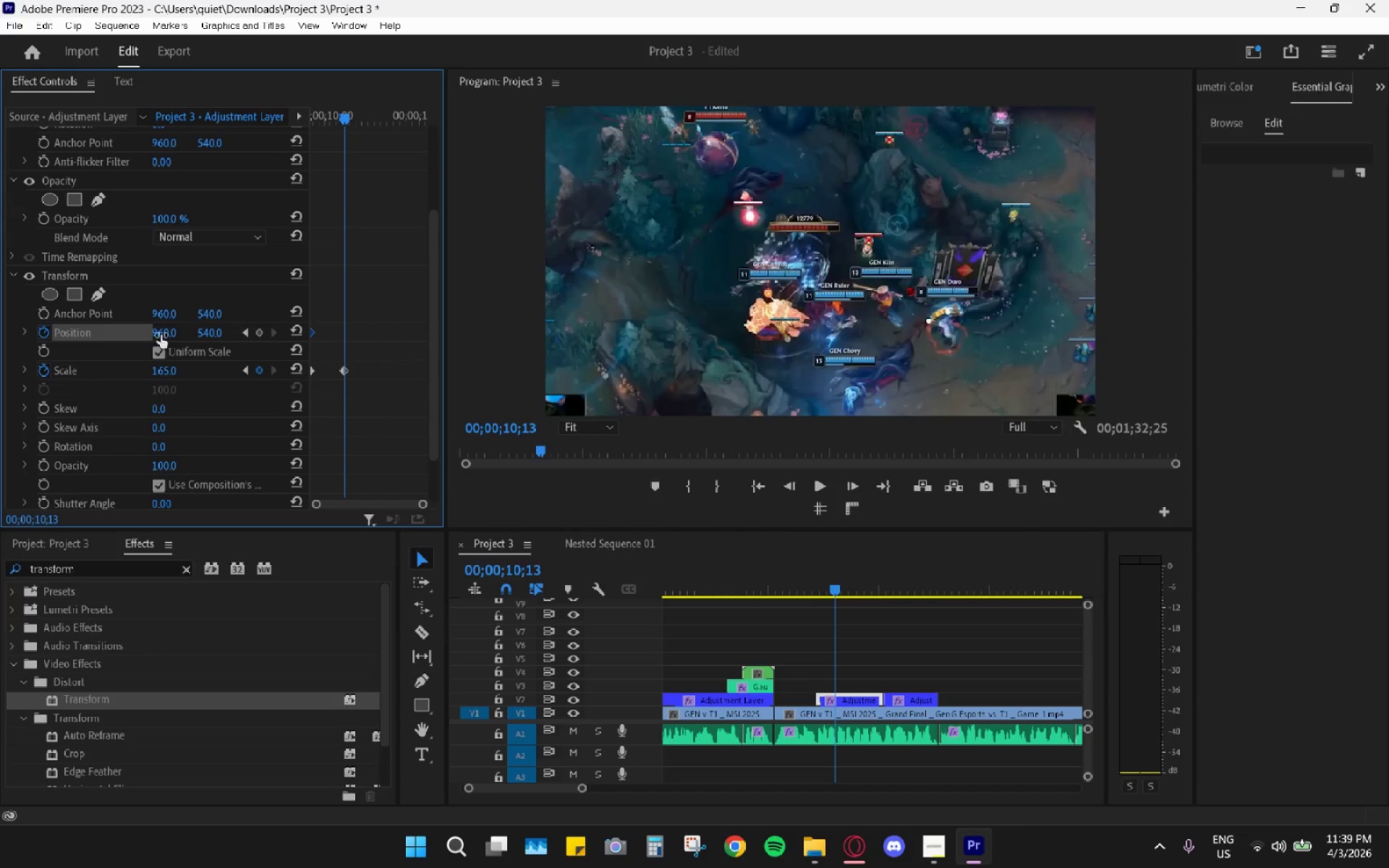 
left_click_drag(start_coordinate=[162, 331], to_coordinate=[226, 337])
 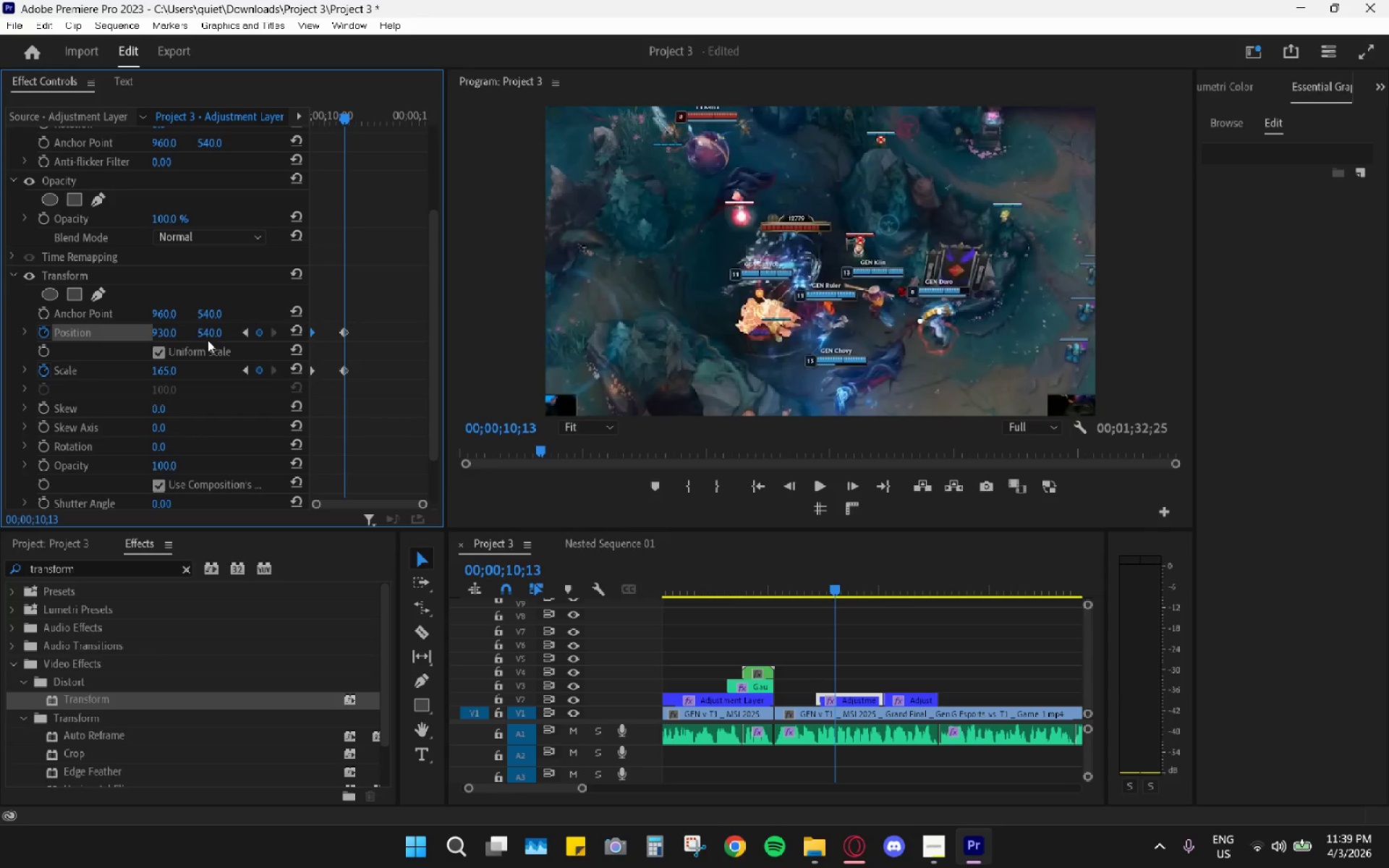 
left_click_drag(start_coordinate=[214, 333], to_coordinate=[130, 364])
 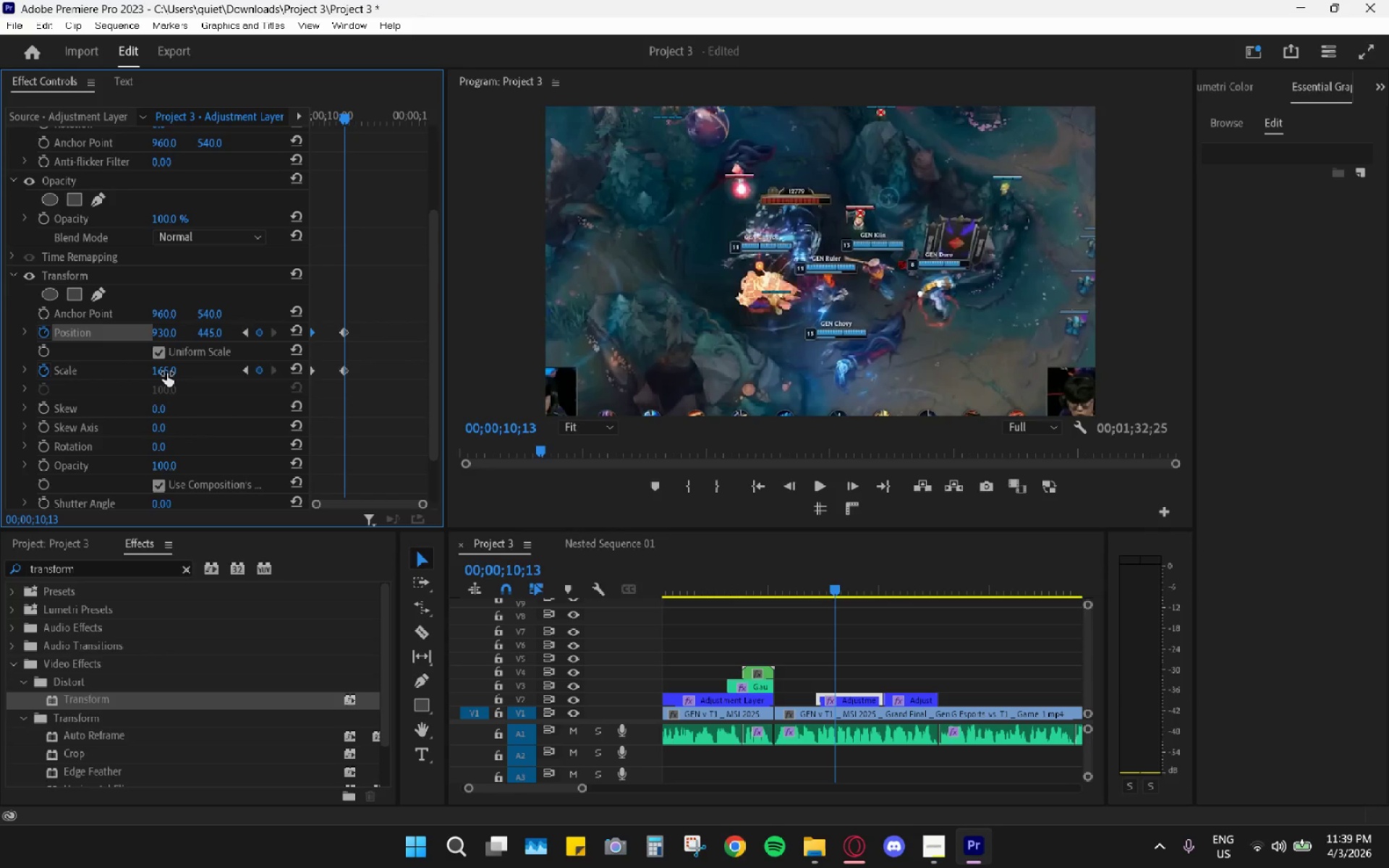 
left_click_drag(start_coordinate=[166, 373], to_coordinate=[160, 371])
 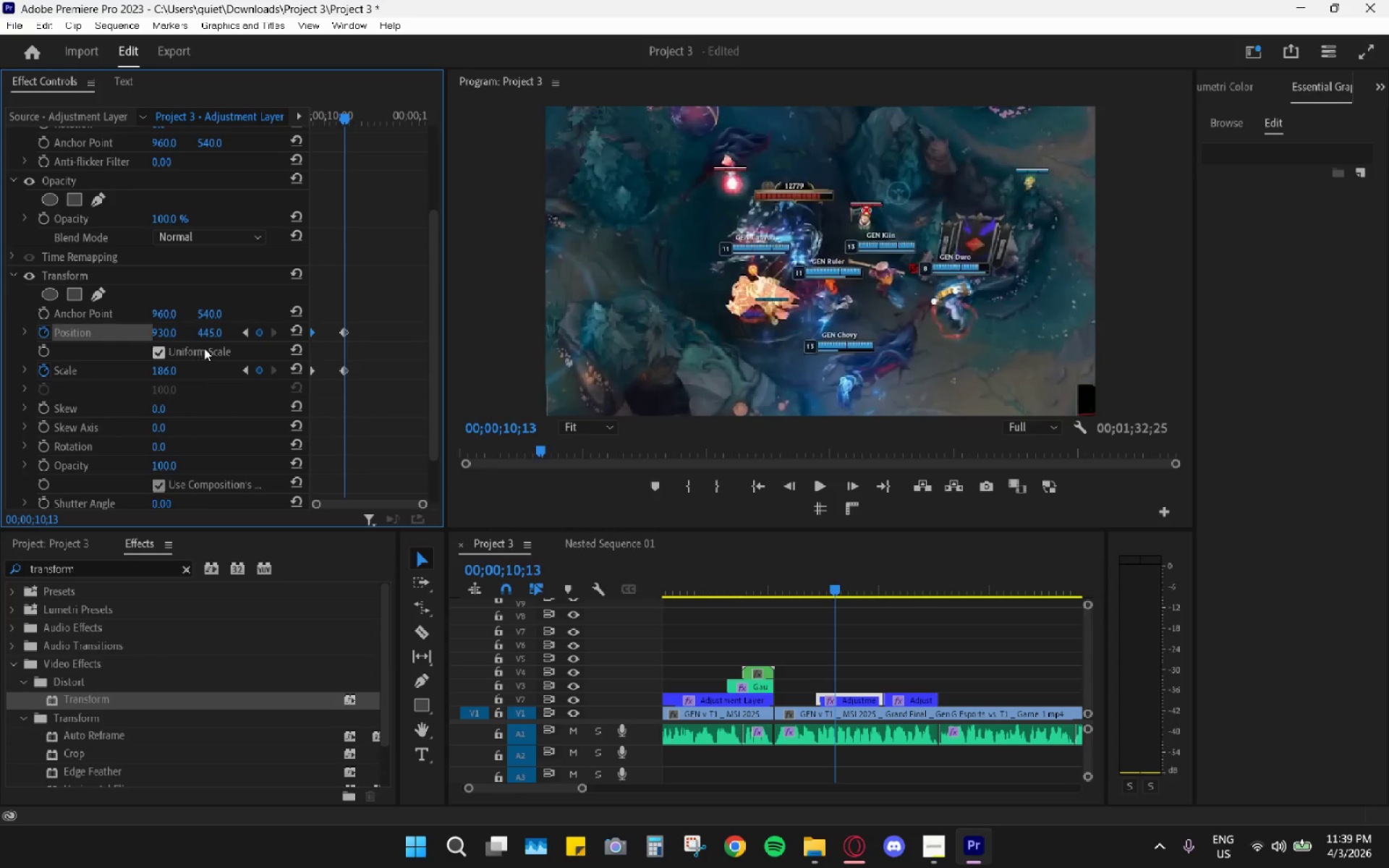 
left_click_drag(start_coordinate=[208, 327], to_coordinate=[232, 350])
 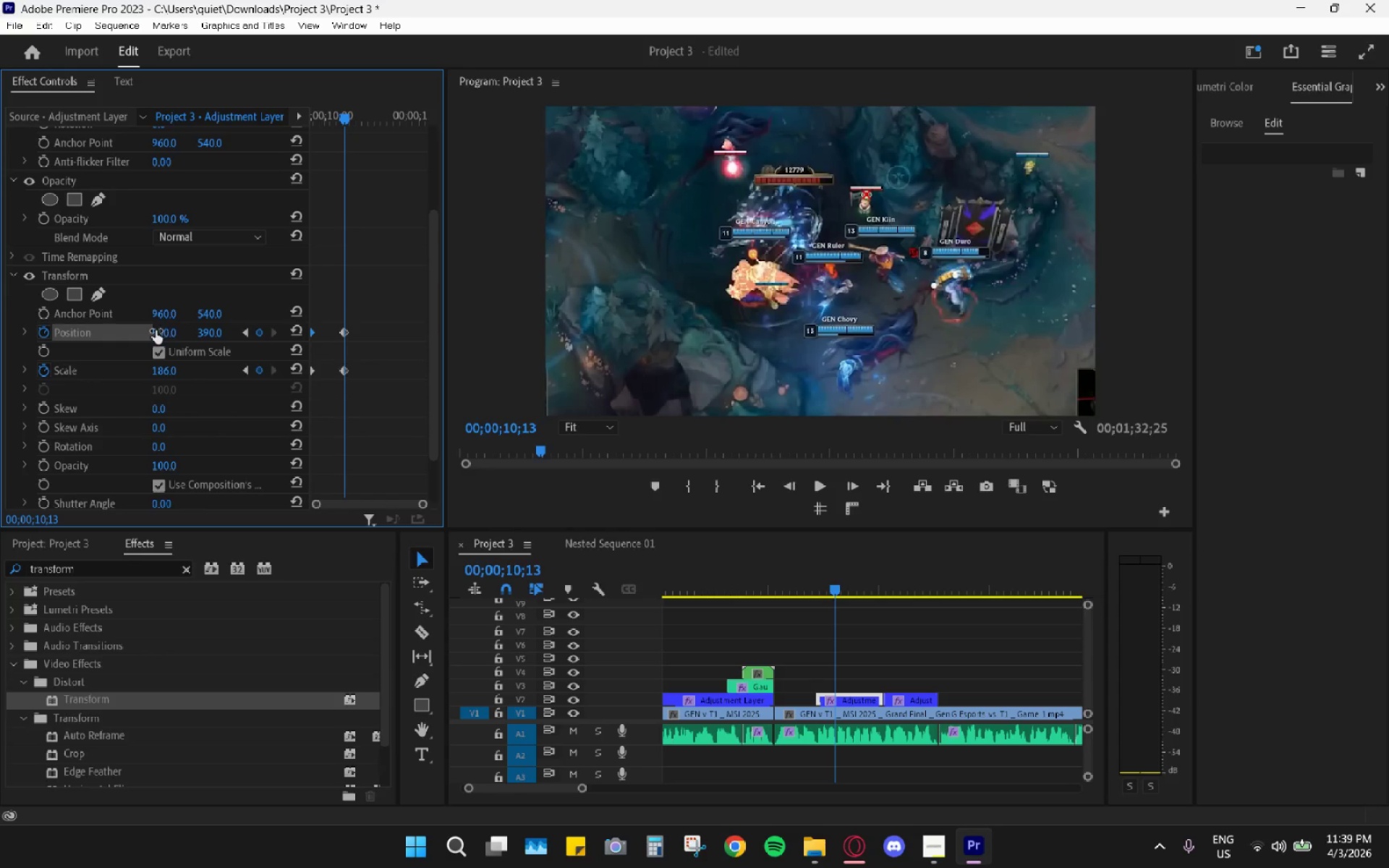 
left_click_drag(start_coordinate=[153, 335], to_coordinate=[180, 334])
 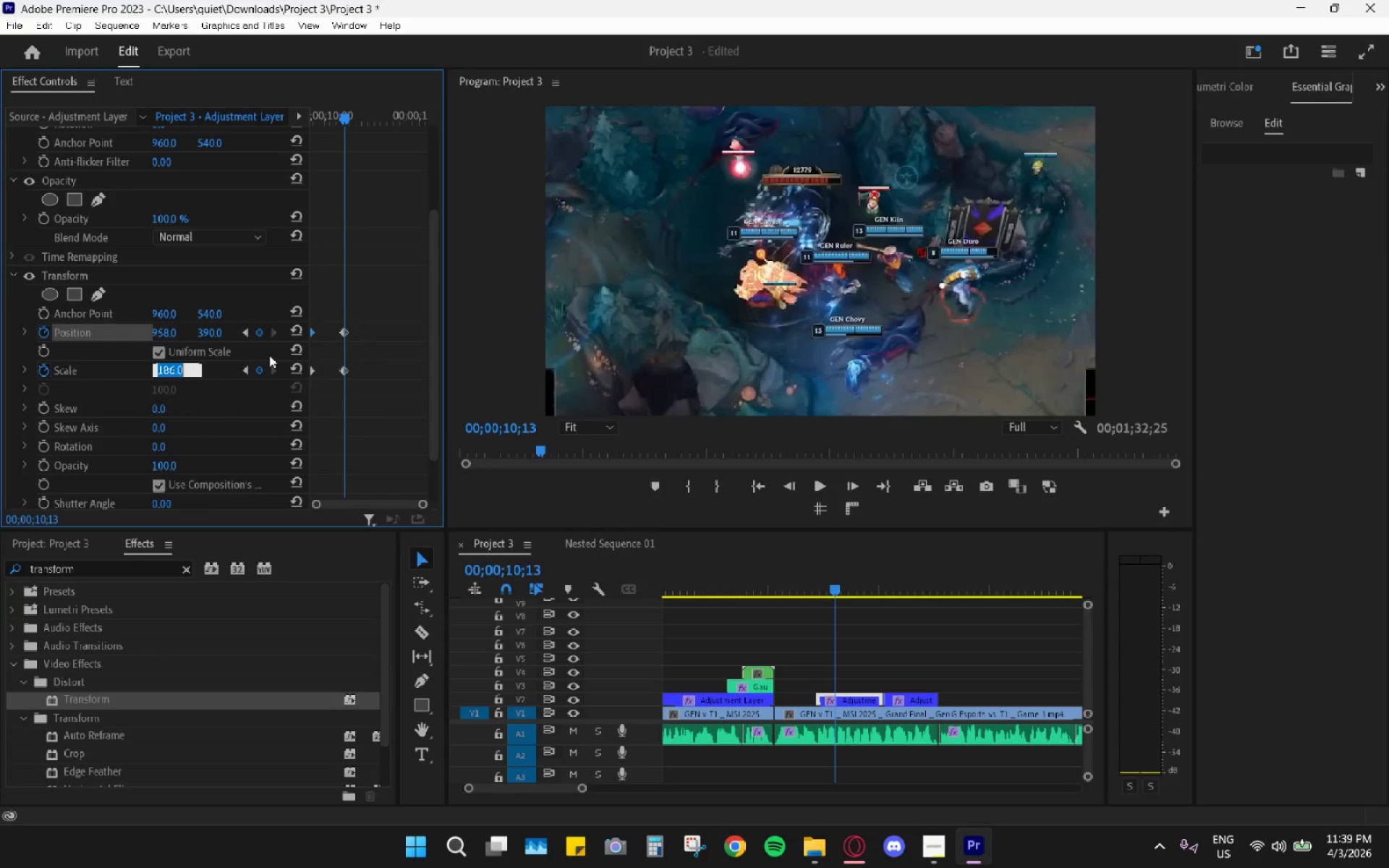 
key(Numpad1)
 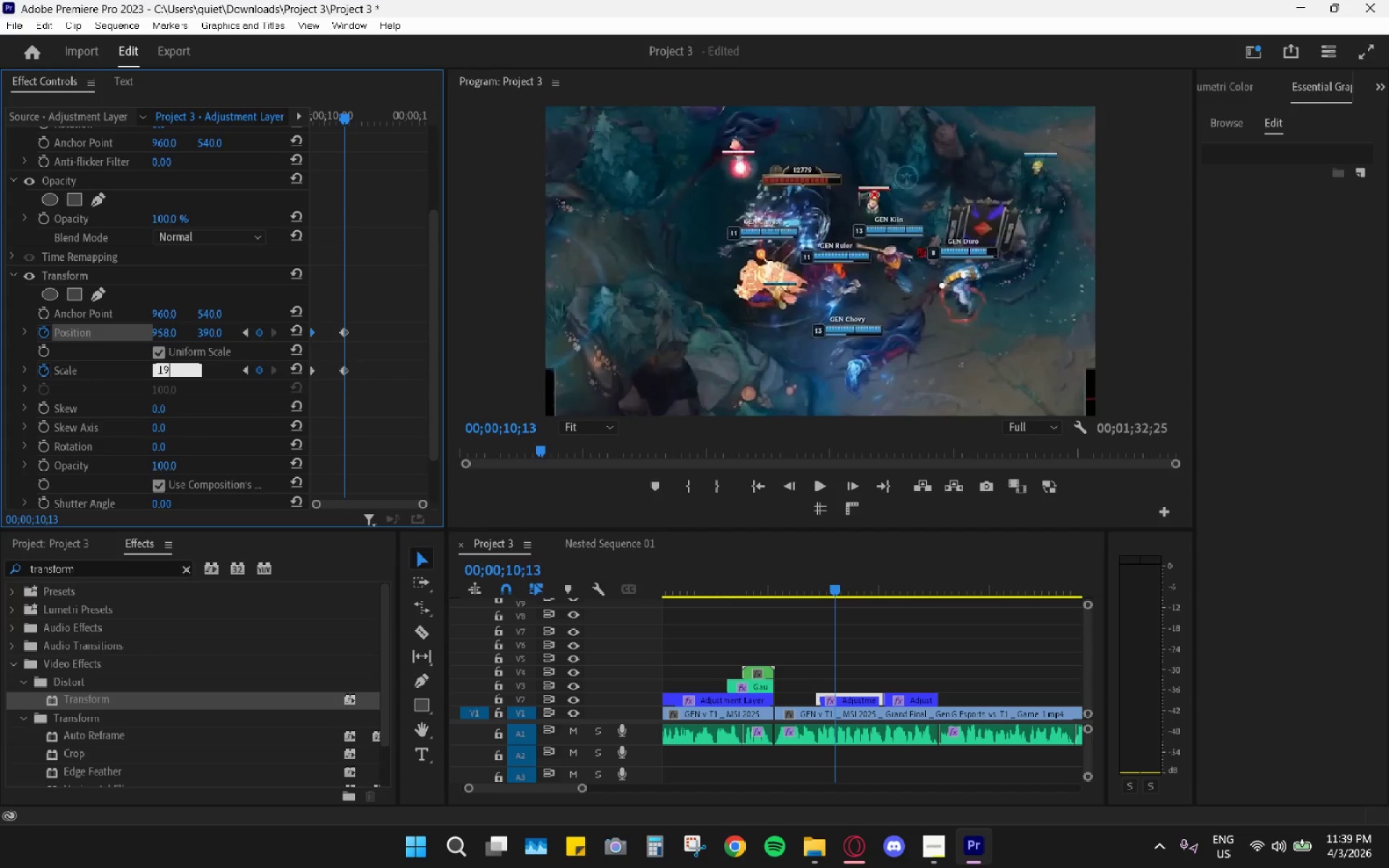 
key(Numpad9)
 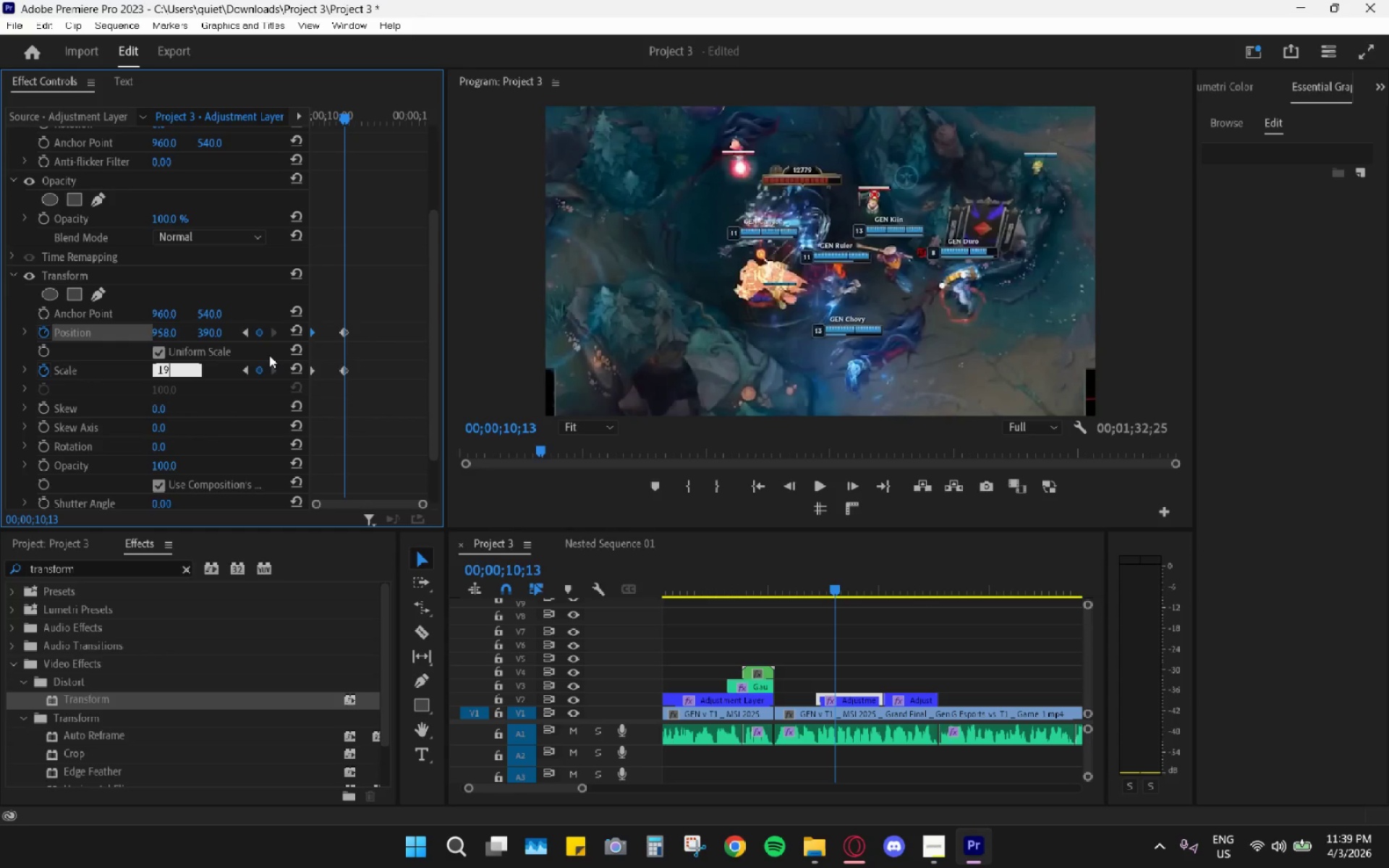 
key(Numpad0)
 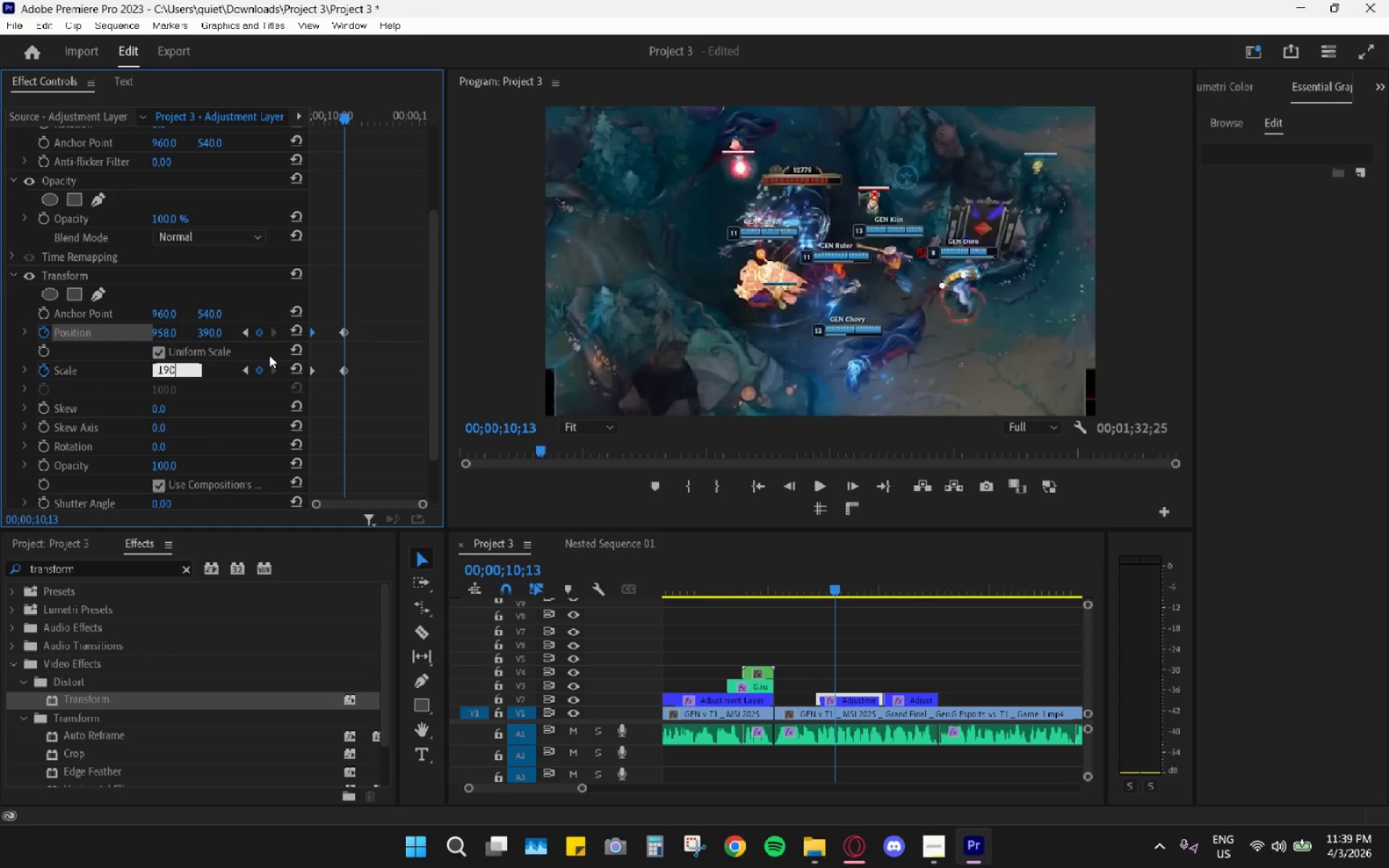 
key(Enter)
 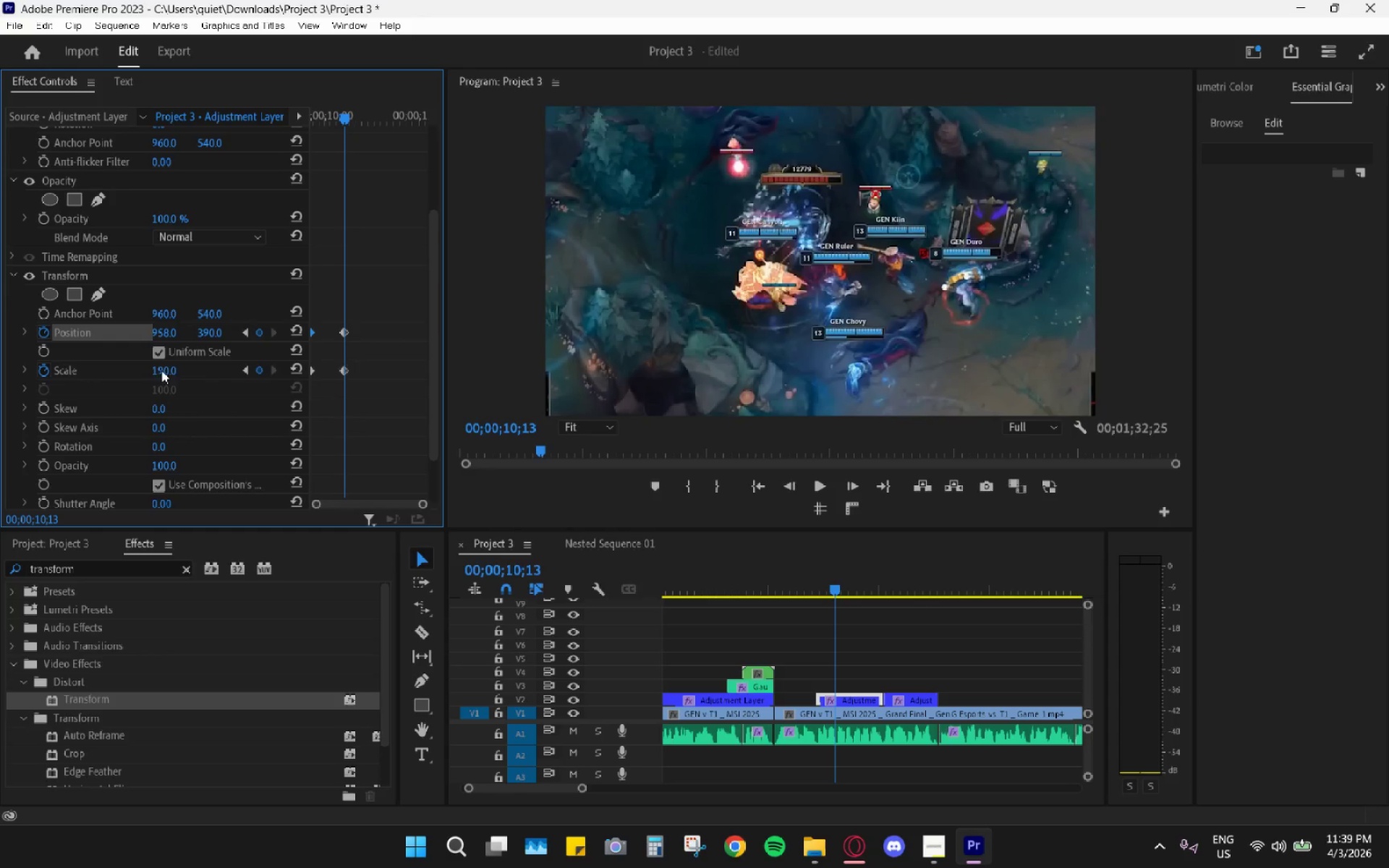 
key(Numpad1)
 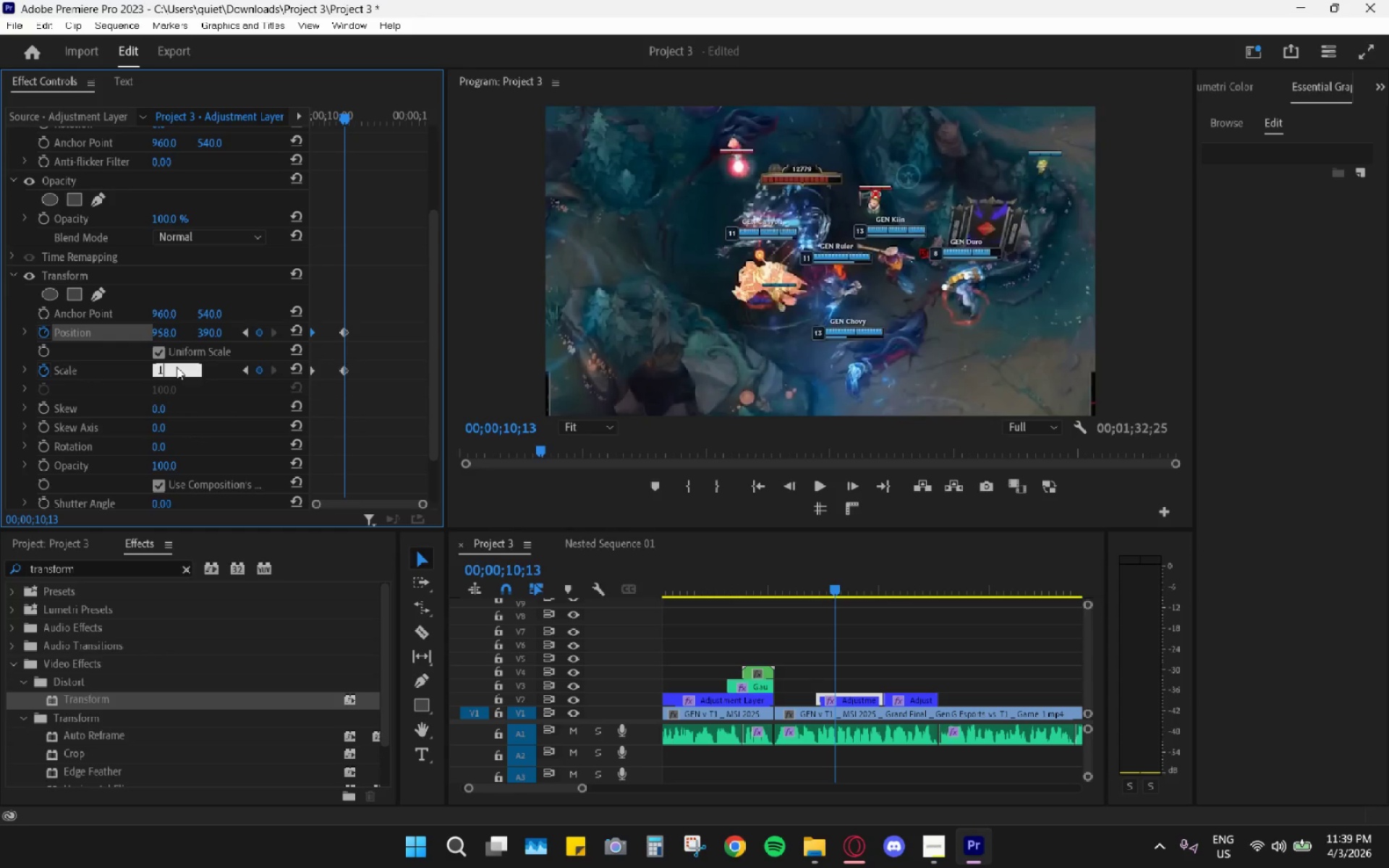 
key(Numpad9)
 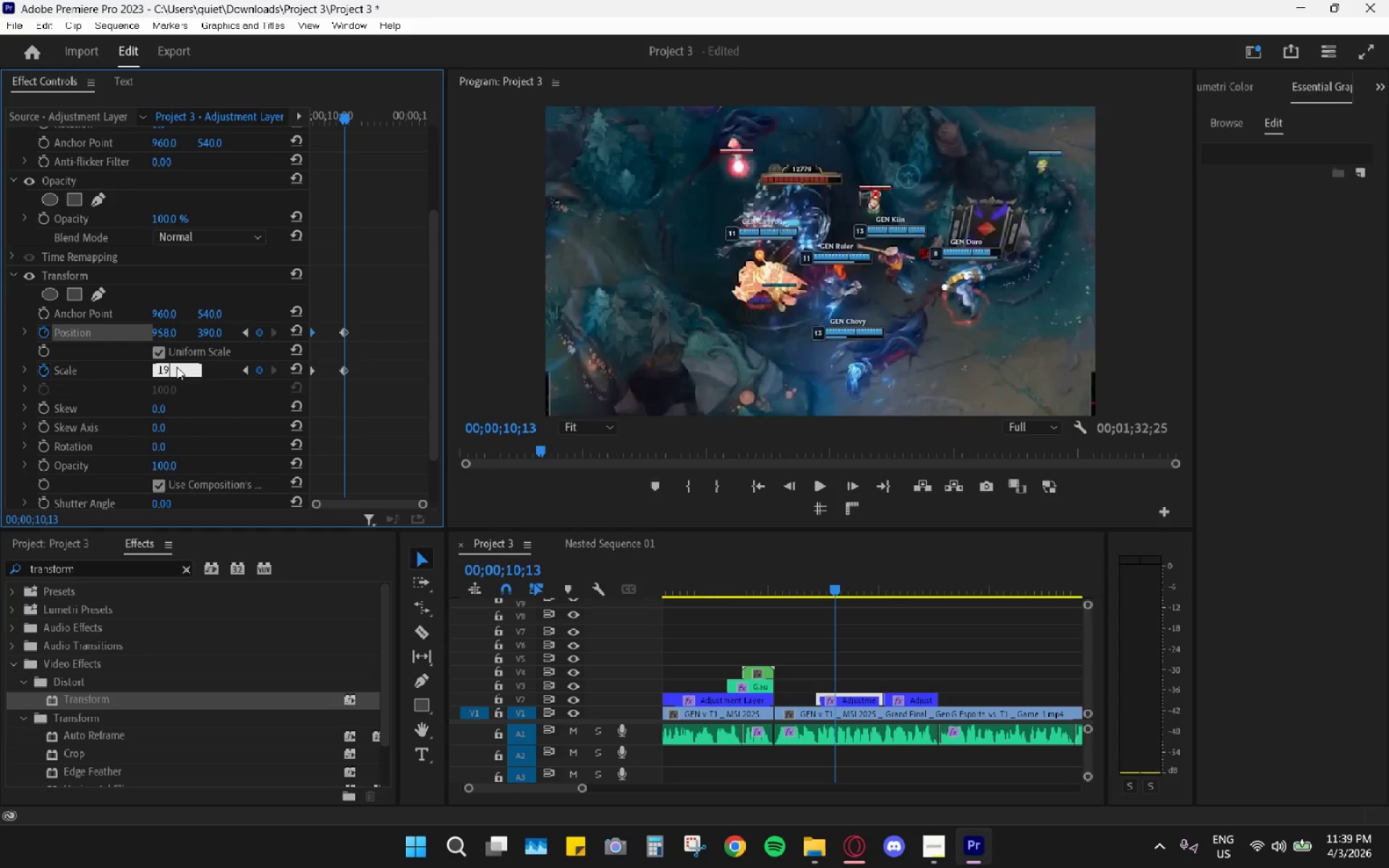 
key(Numpad5)
 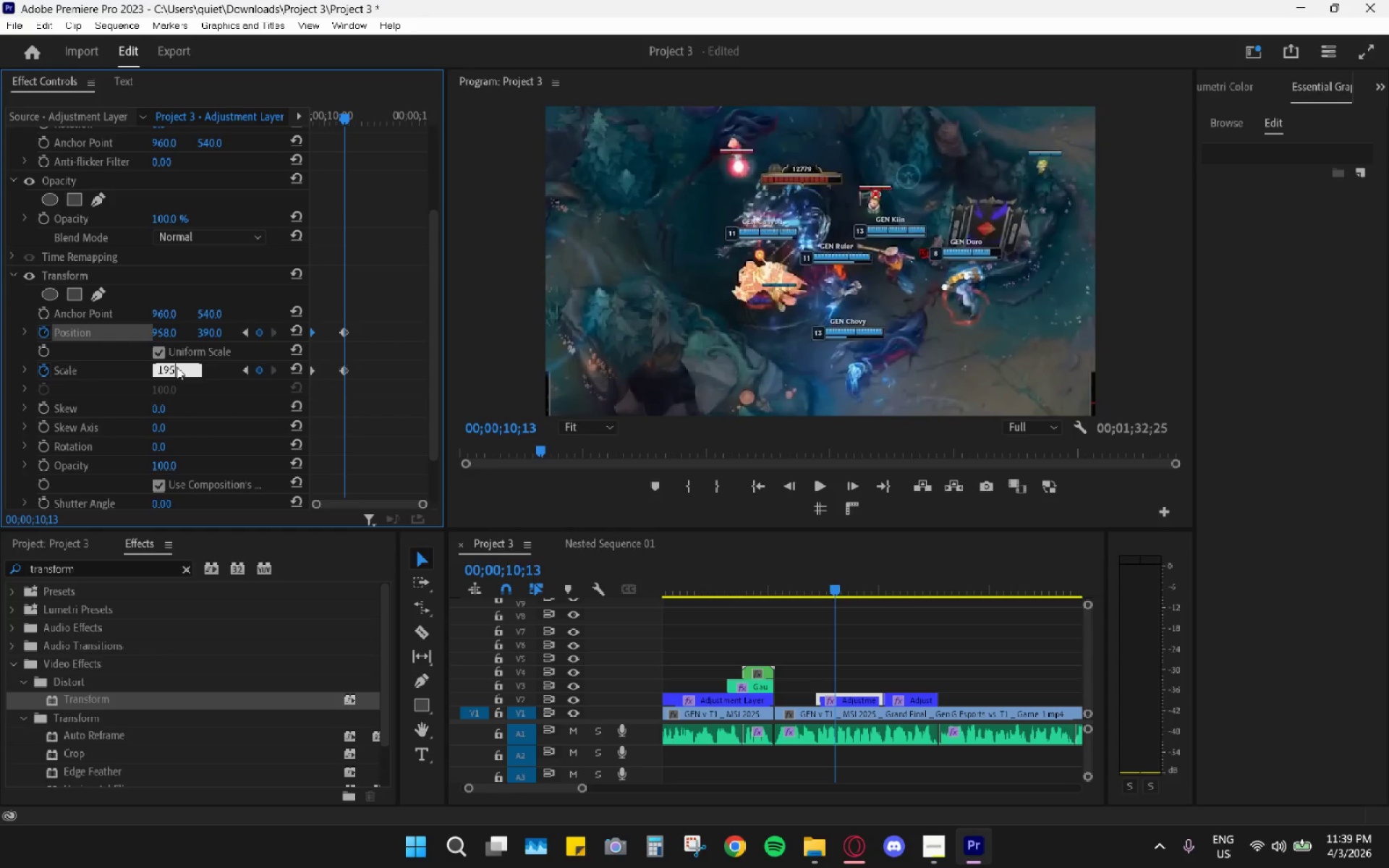 
key(Enter)
 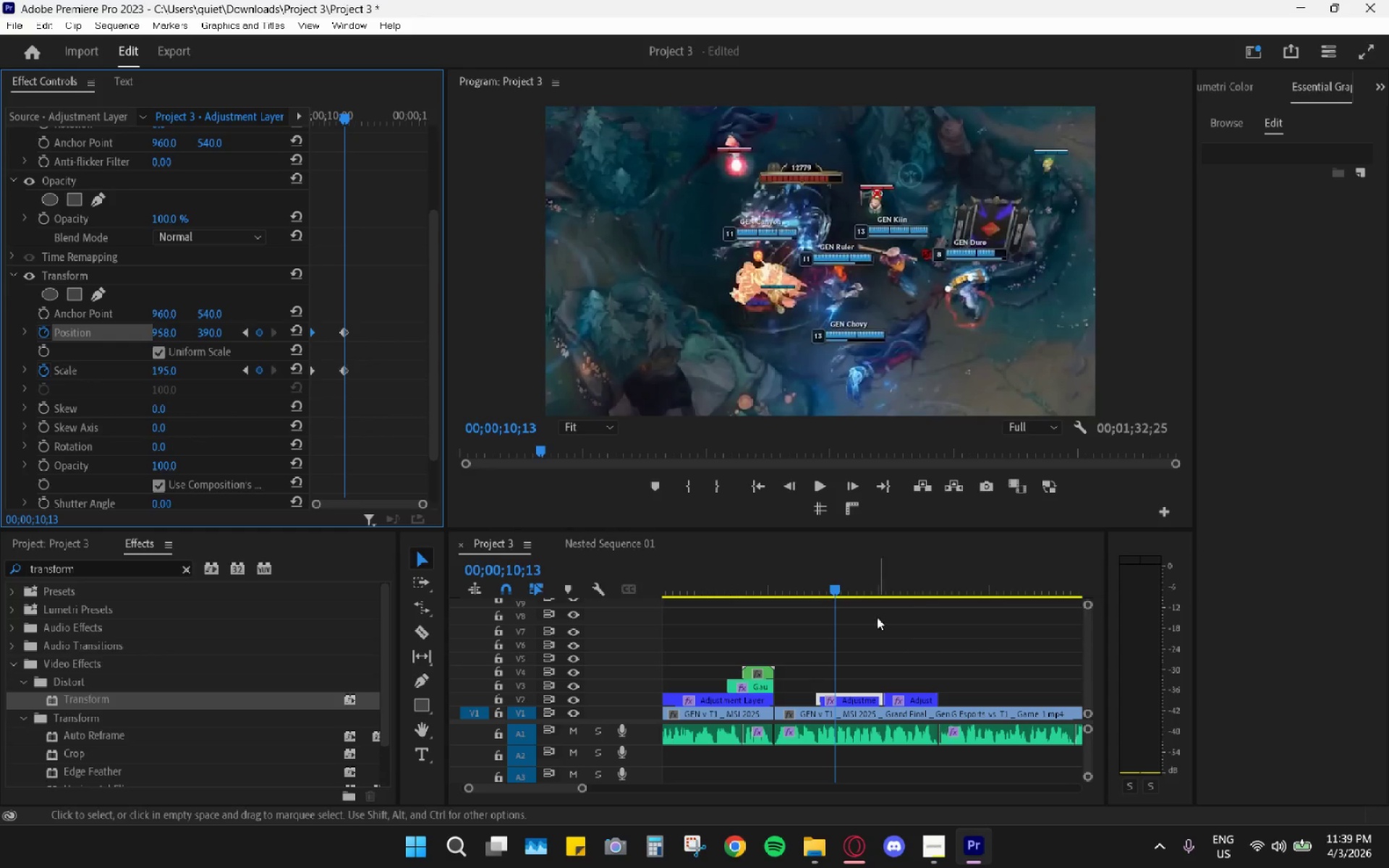 
left_click_drag(start_coordinate=[833, 582], to_coordinate=[790, 581])
 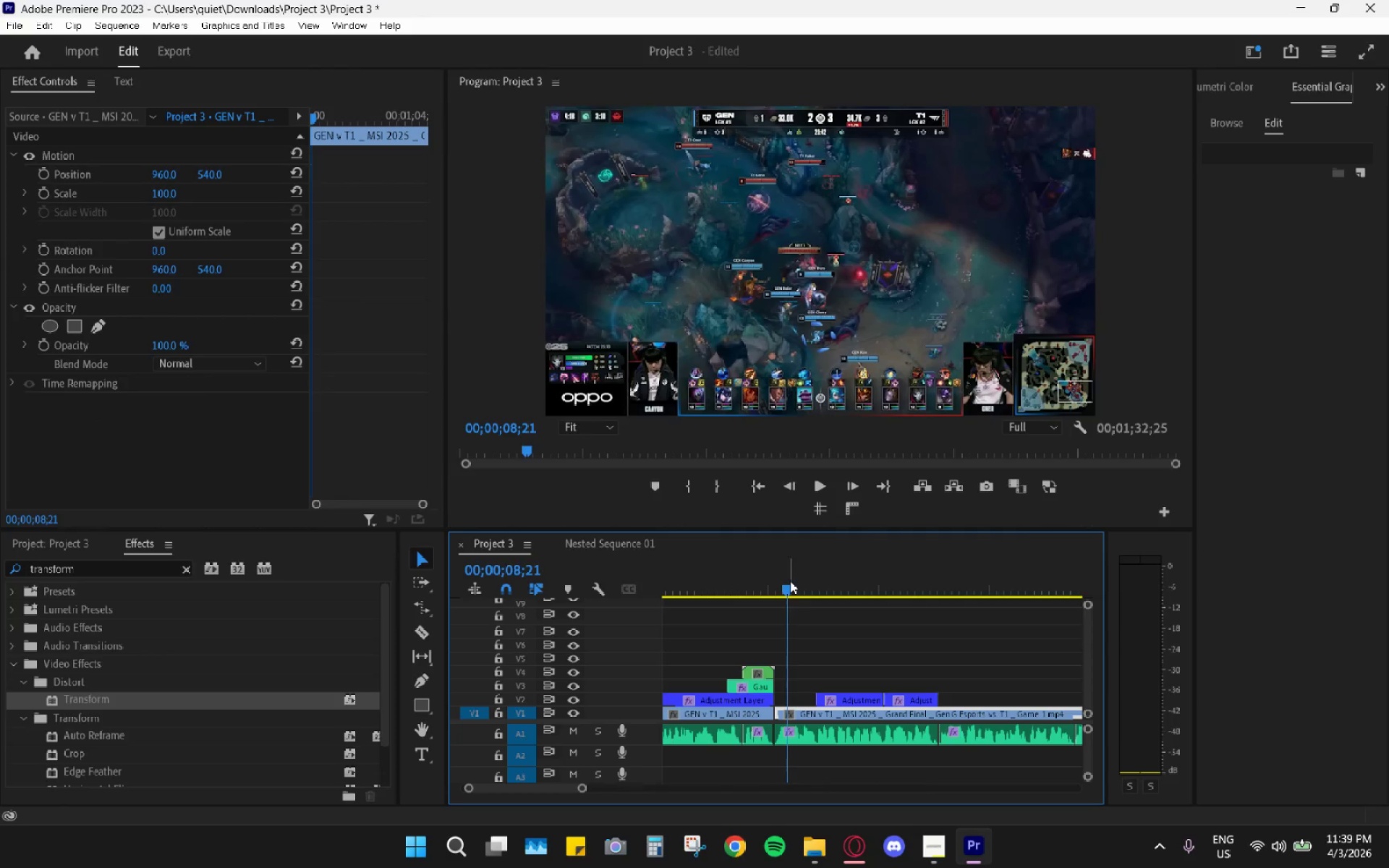 
key(Space)
 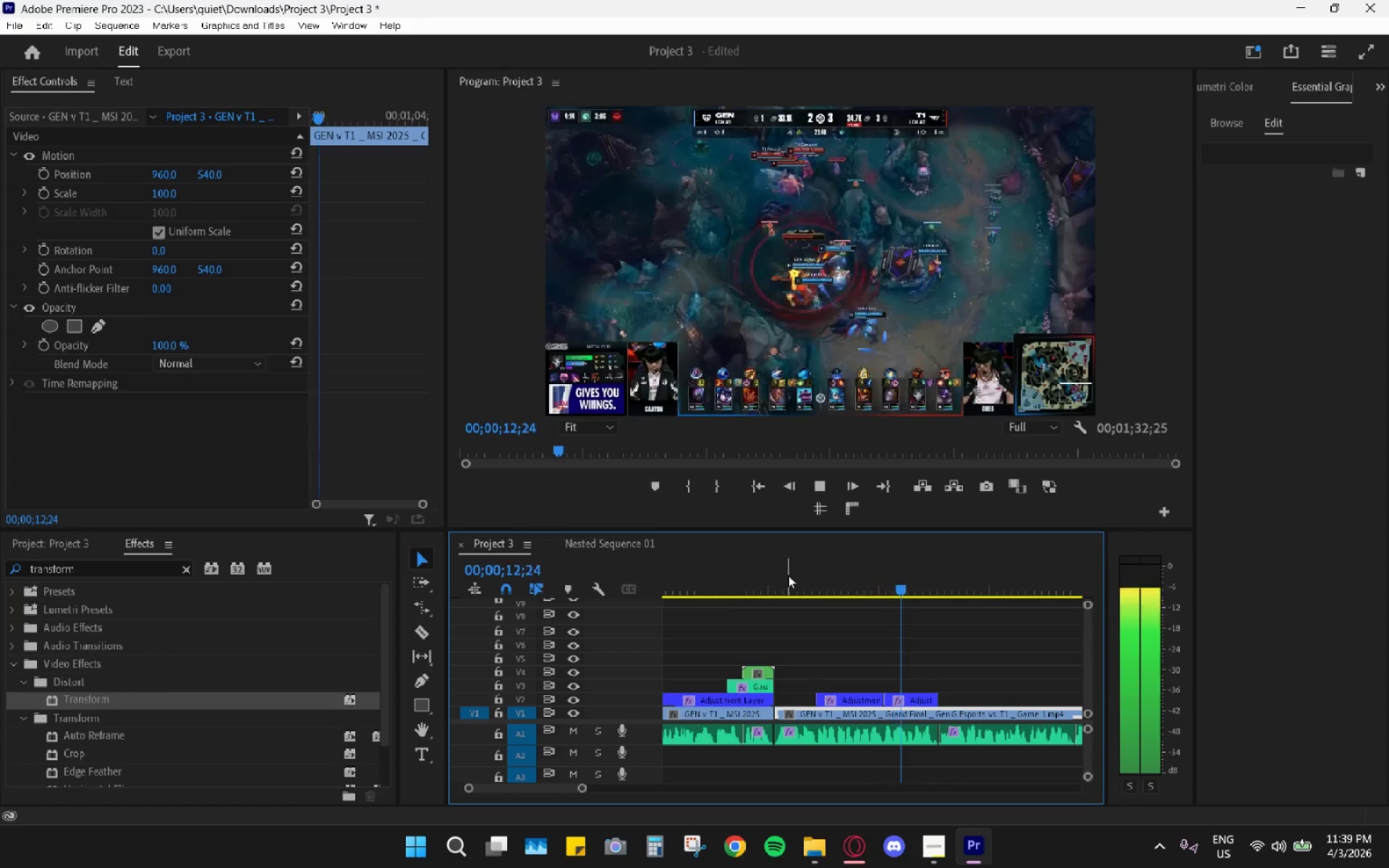 
wait(5.41)
 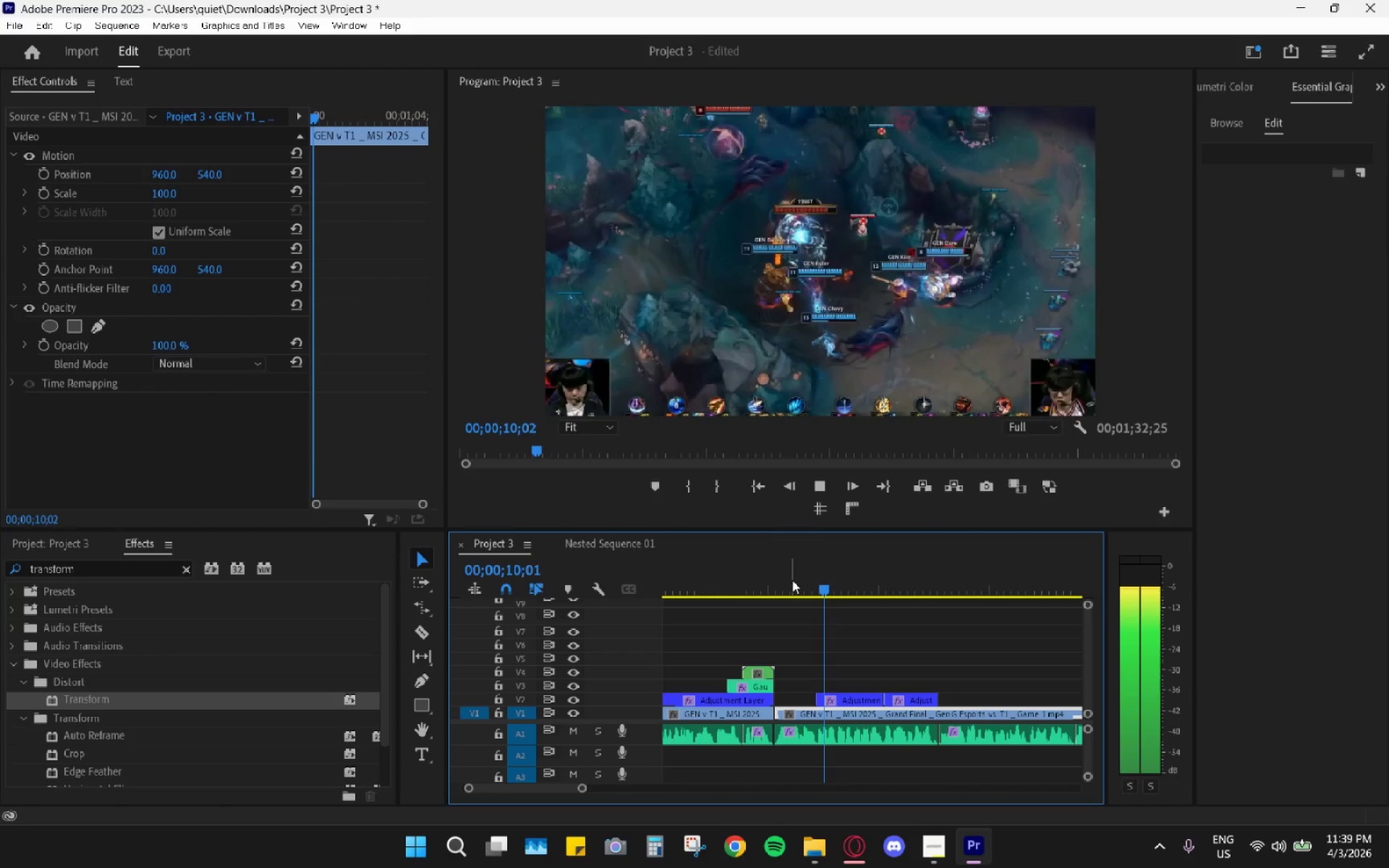 
key(Space)
 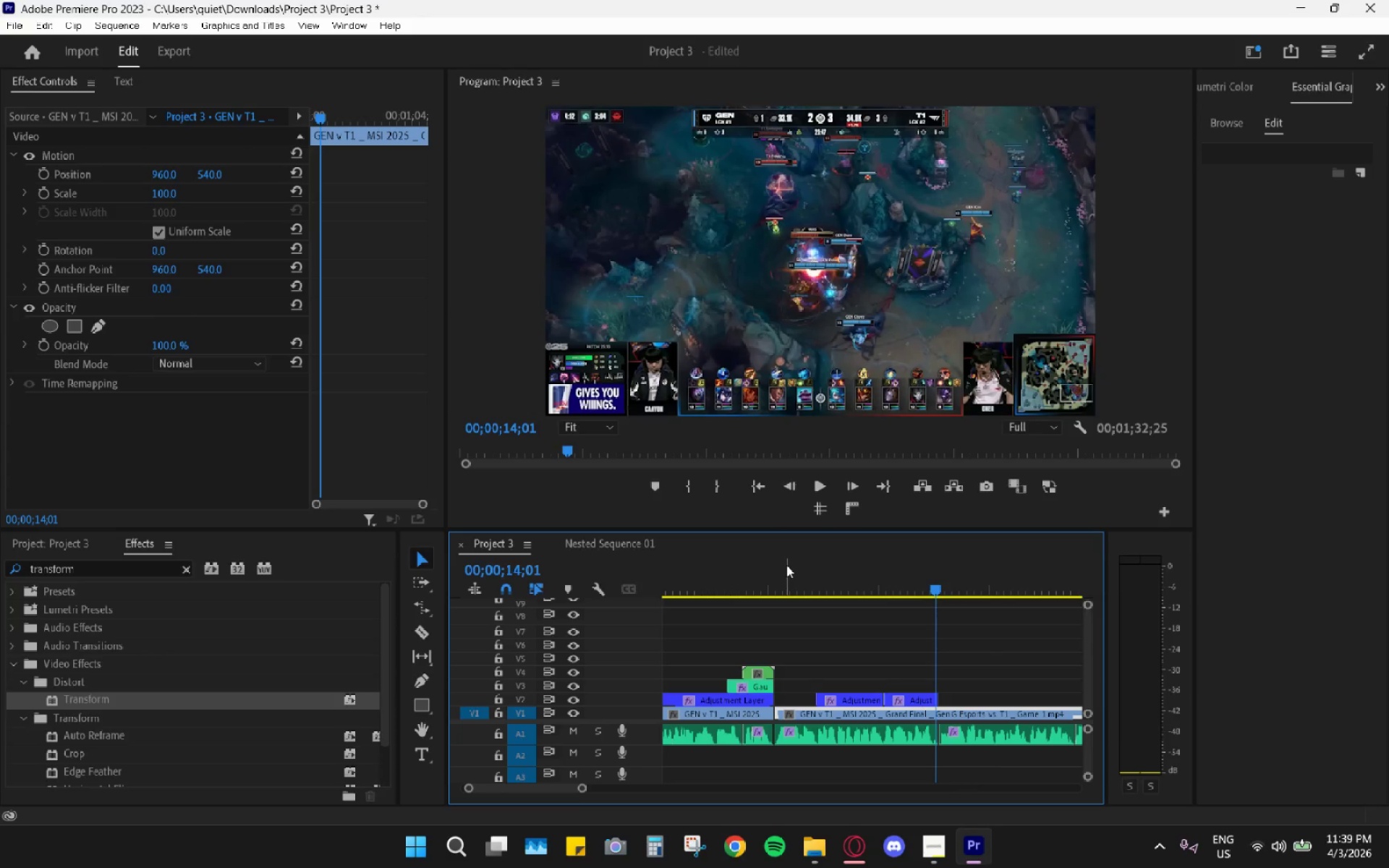 
wait(5.06)
 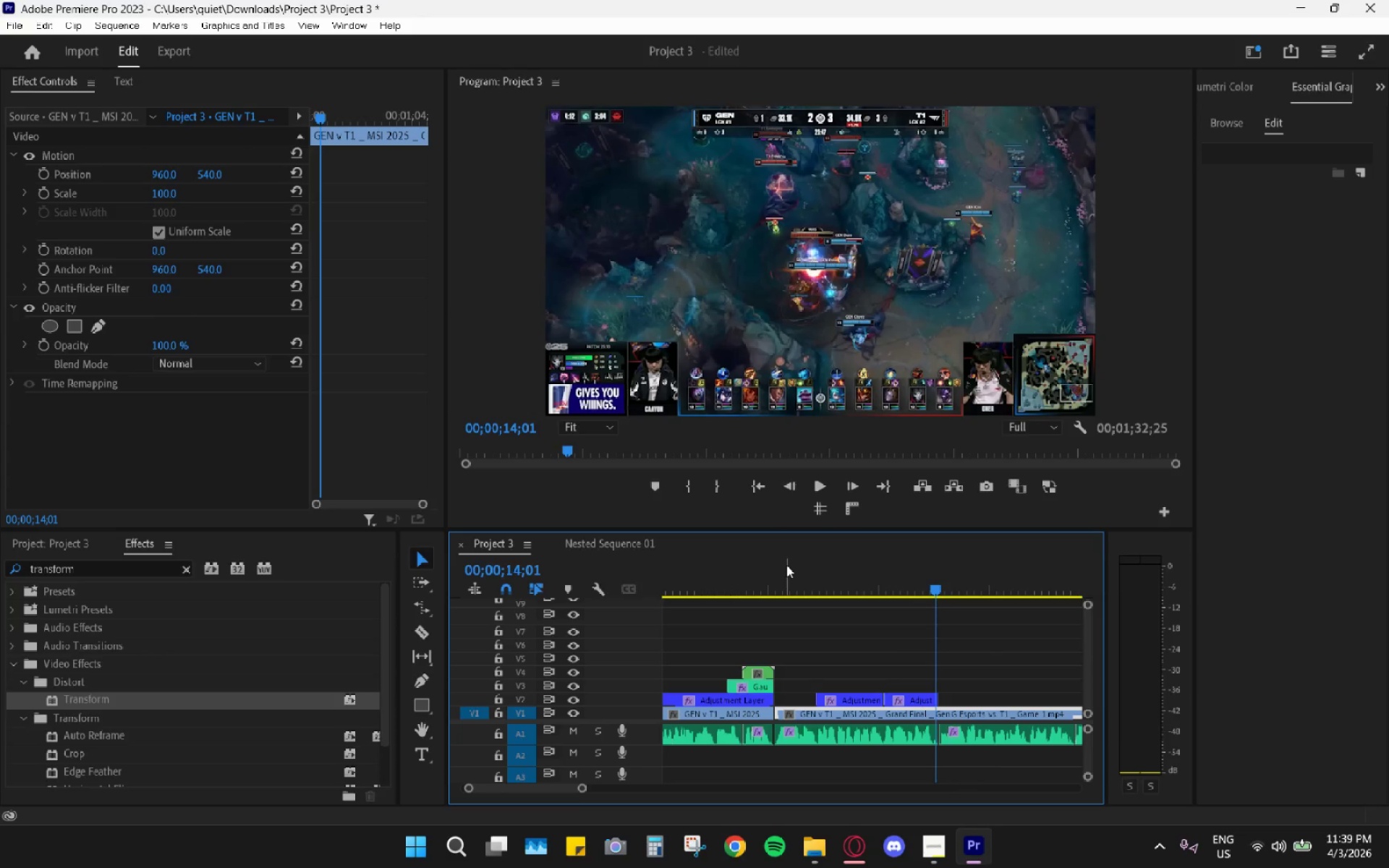 
left_click_drag(start_coordinate=[893, 584], to_coordinate=[782, 583])
 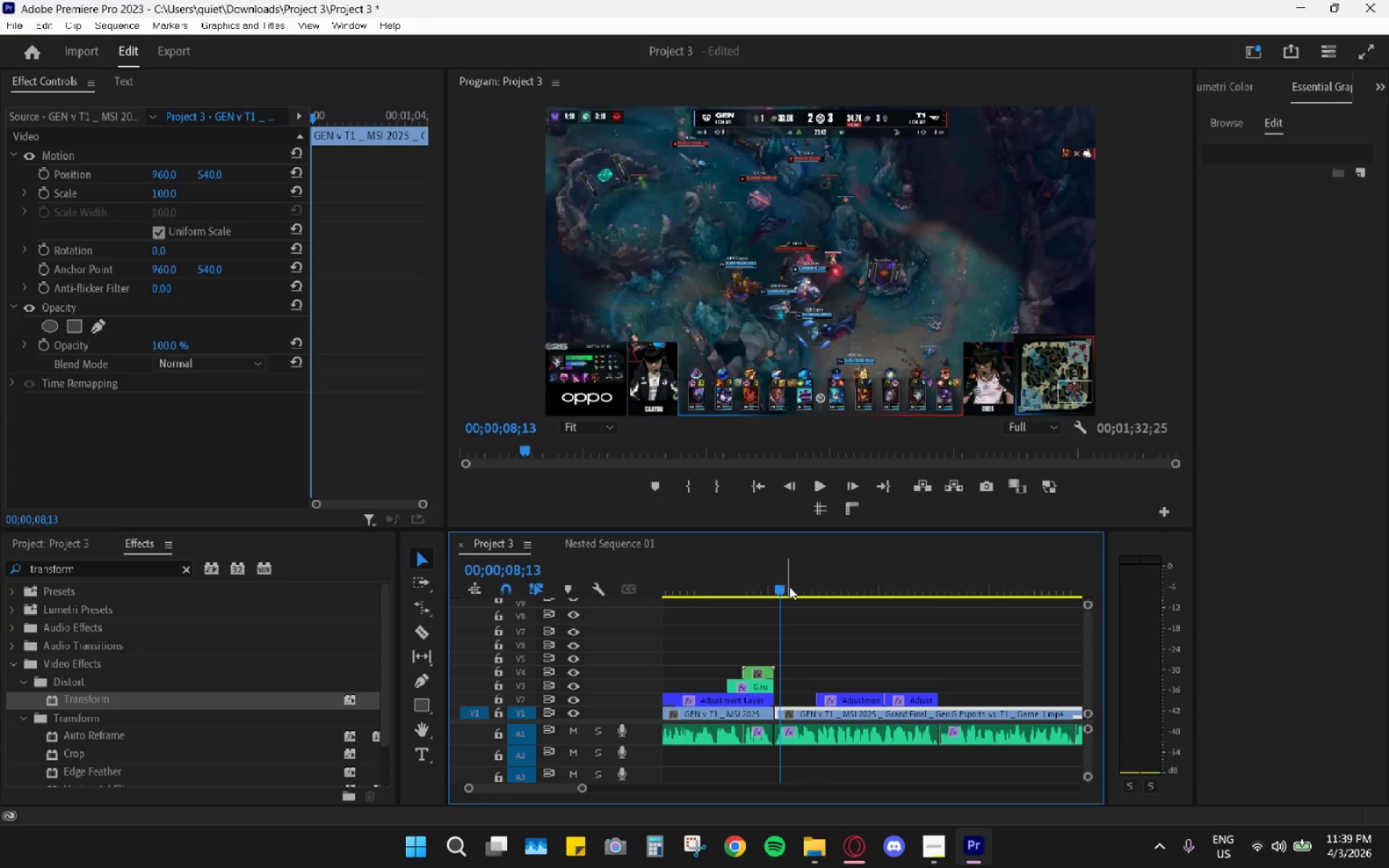 
key(Space)
 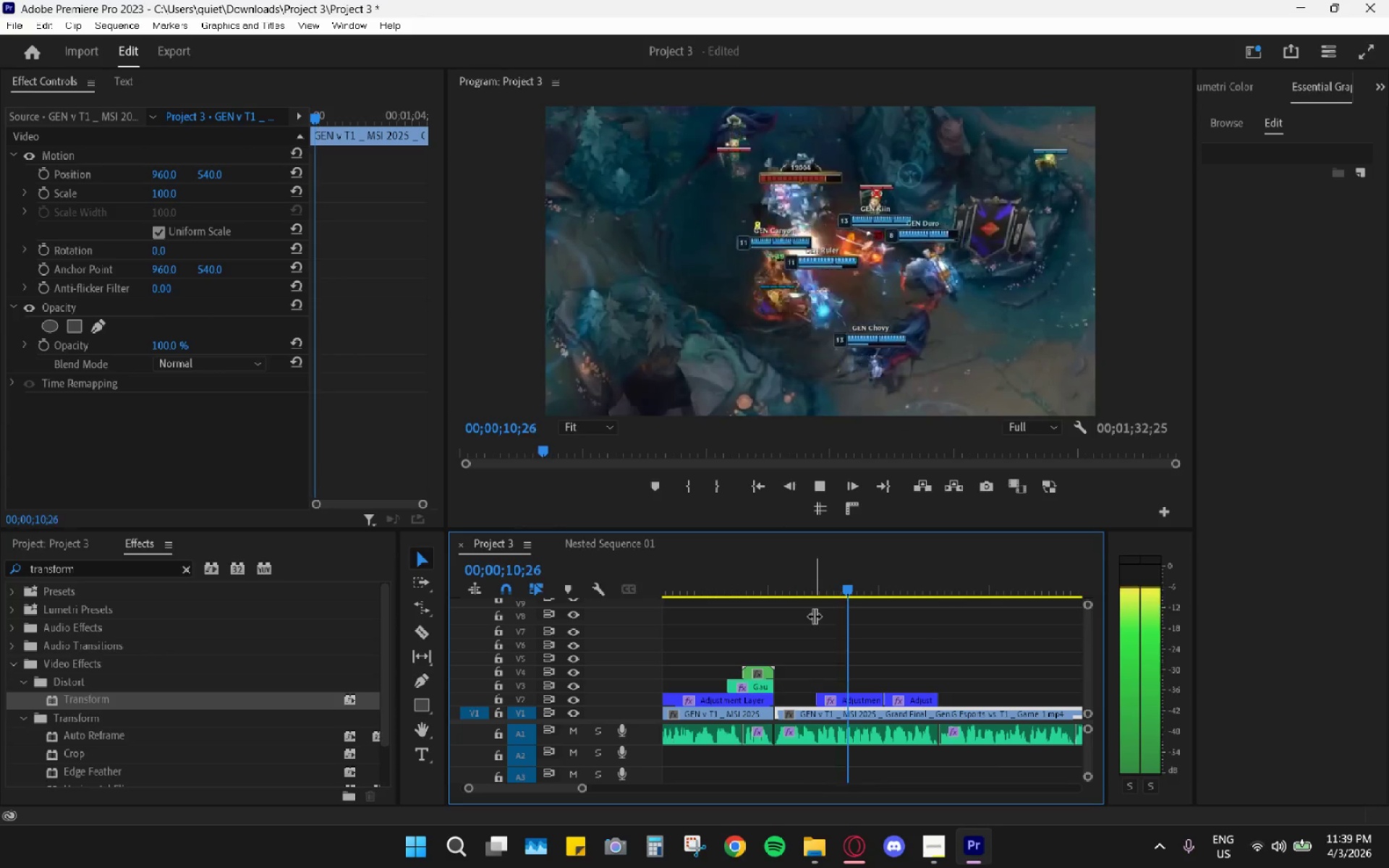 
key(Space)
 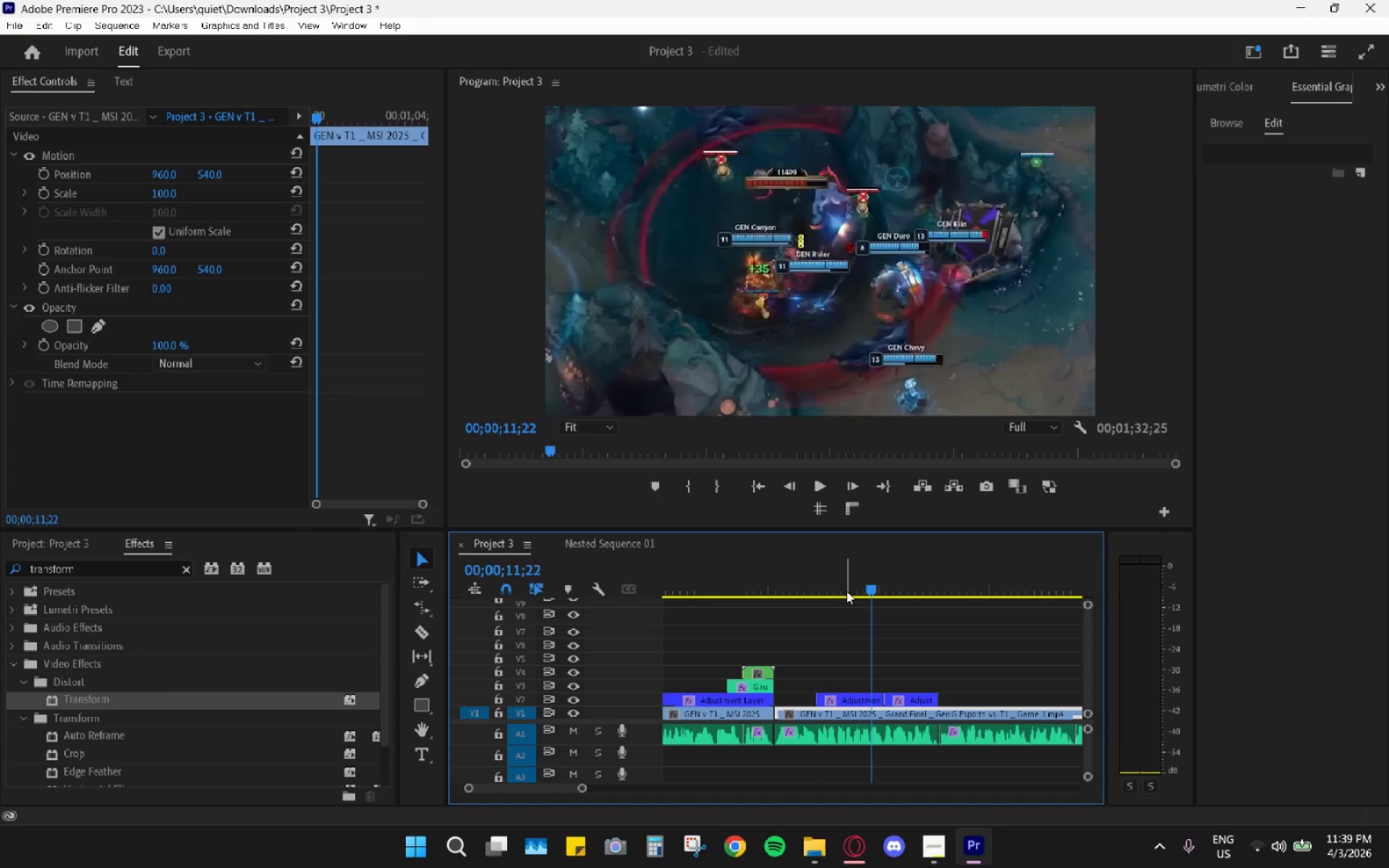 
left_click_drag(start_coordinate=[835, 582], to_coordinate=[795, 576])
 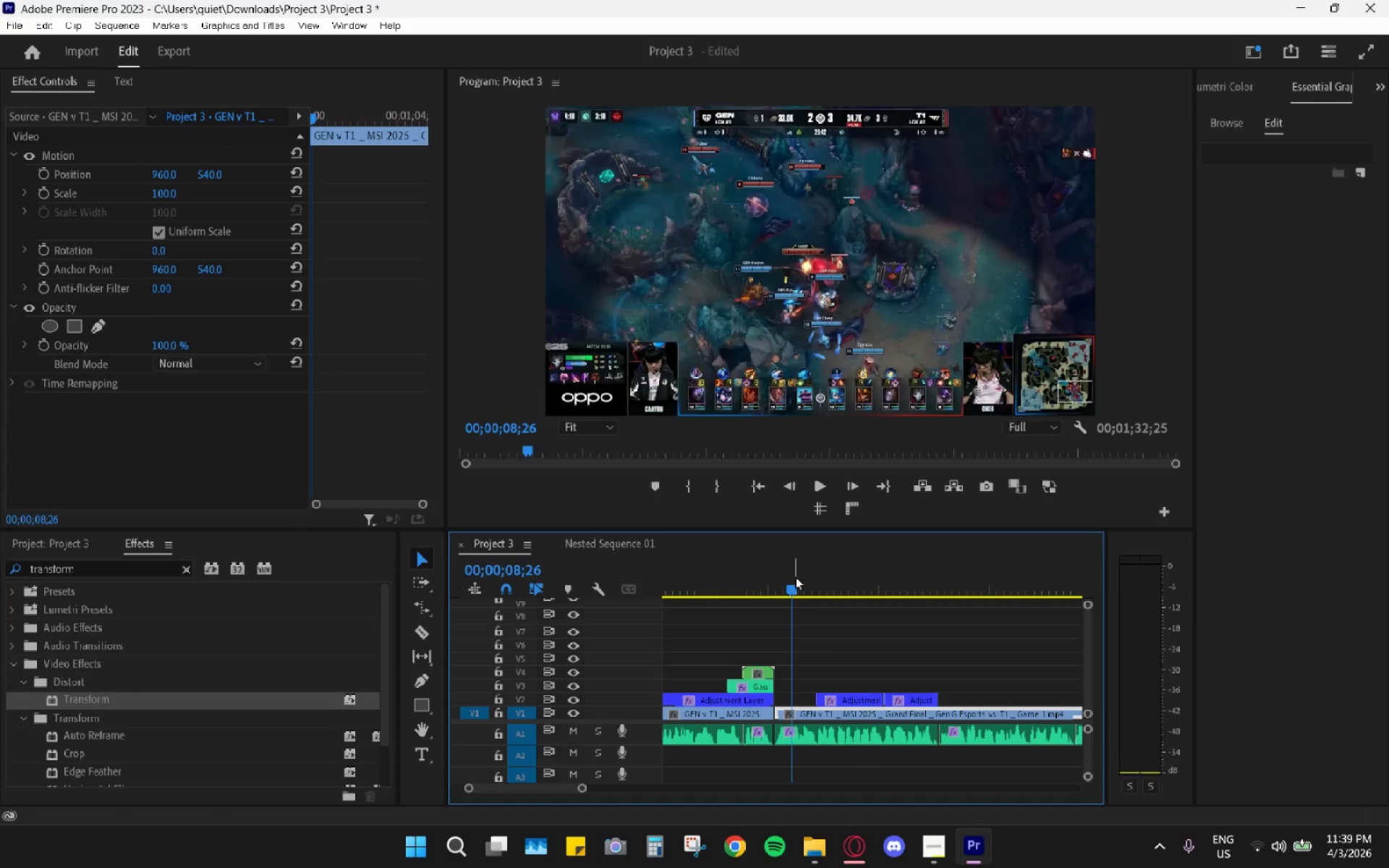 
key(Space)
 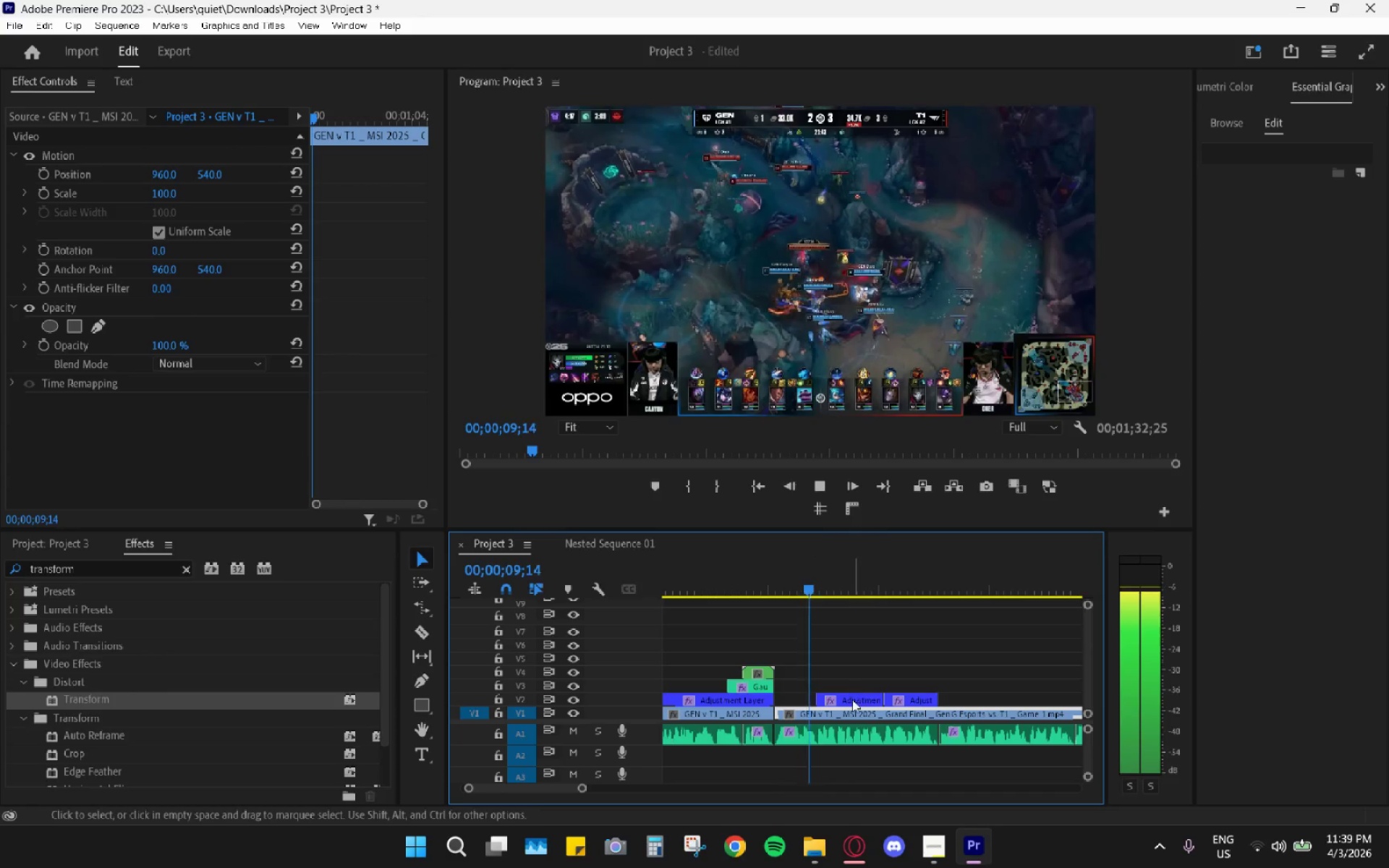 
left_click([852, 699])
 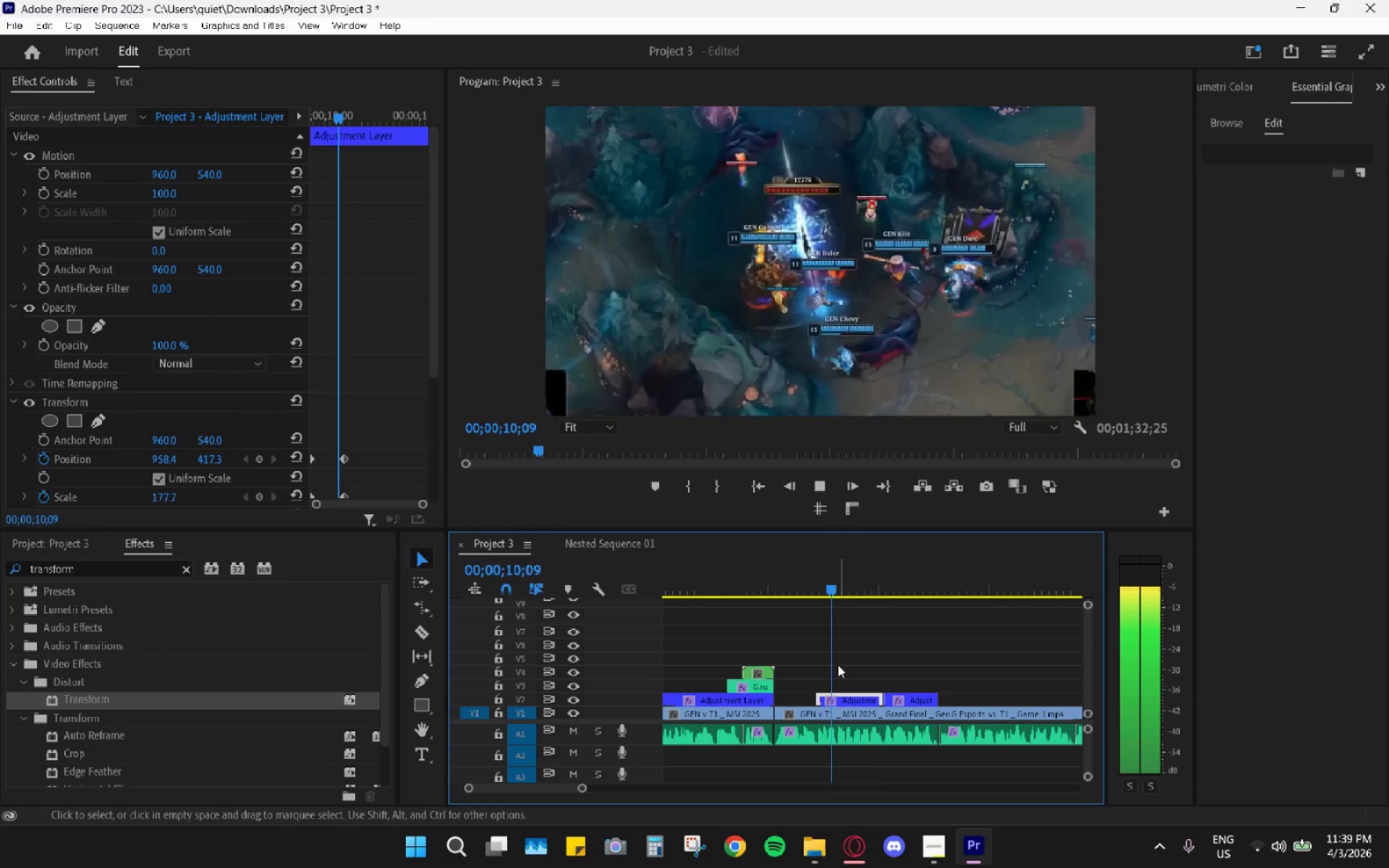 
key(Space)
 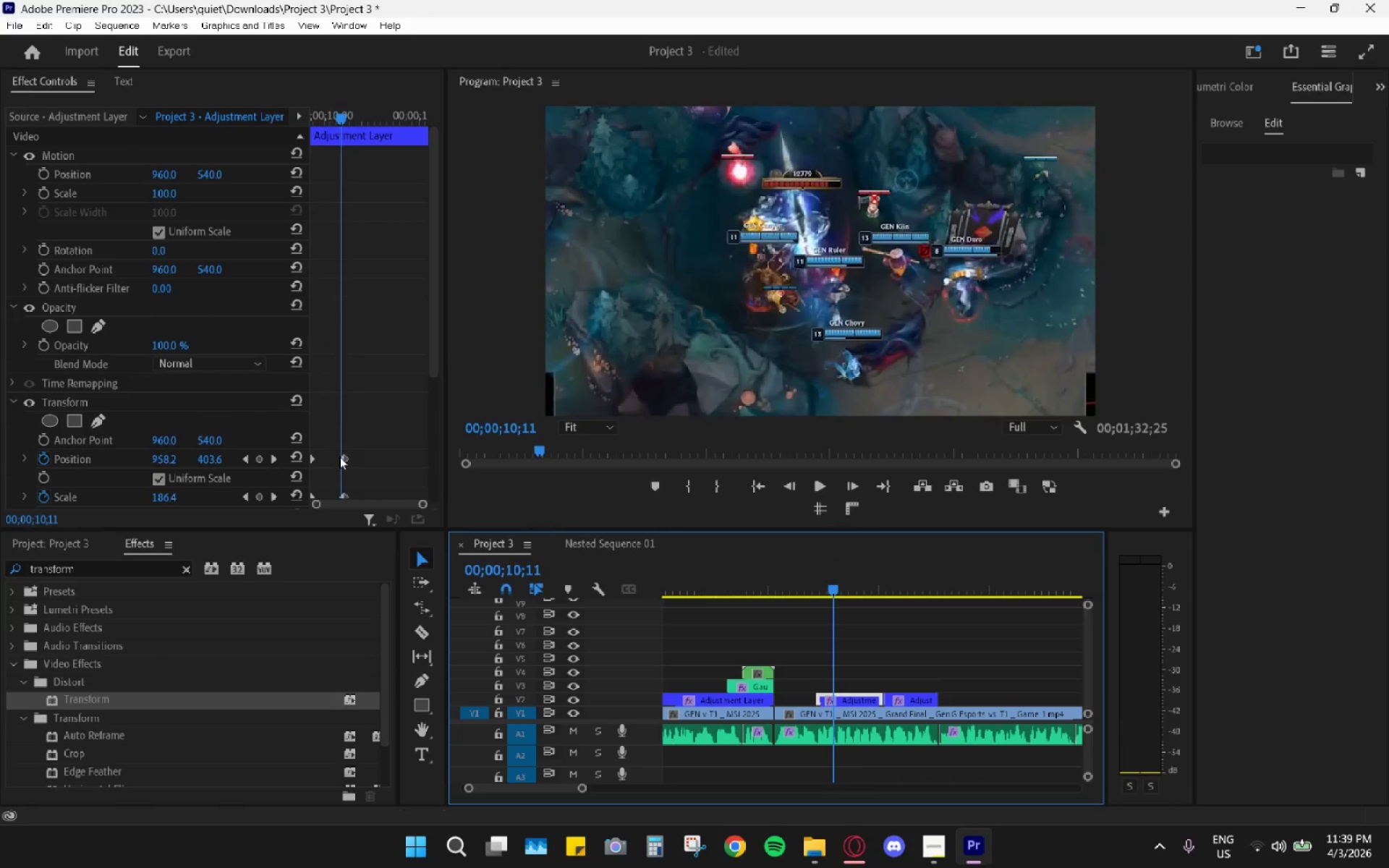 
left_click_drag(start_coordinate=[339, 456], to_coordinate=[331, 454])
 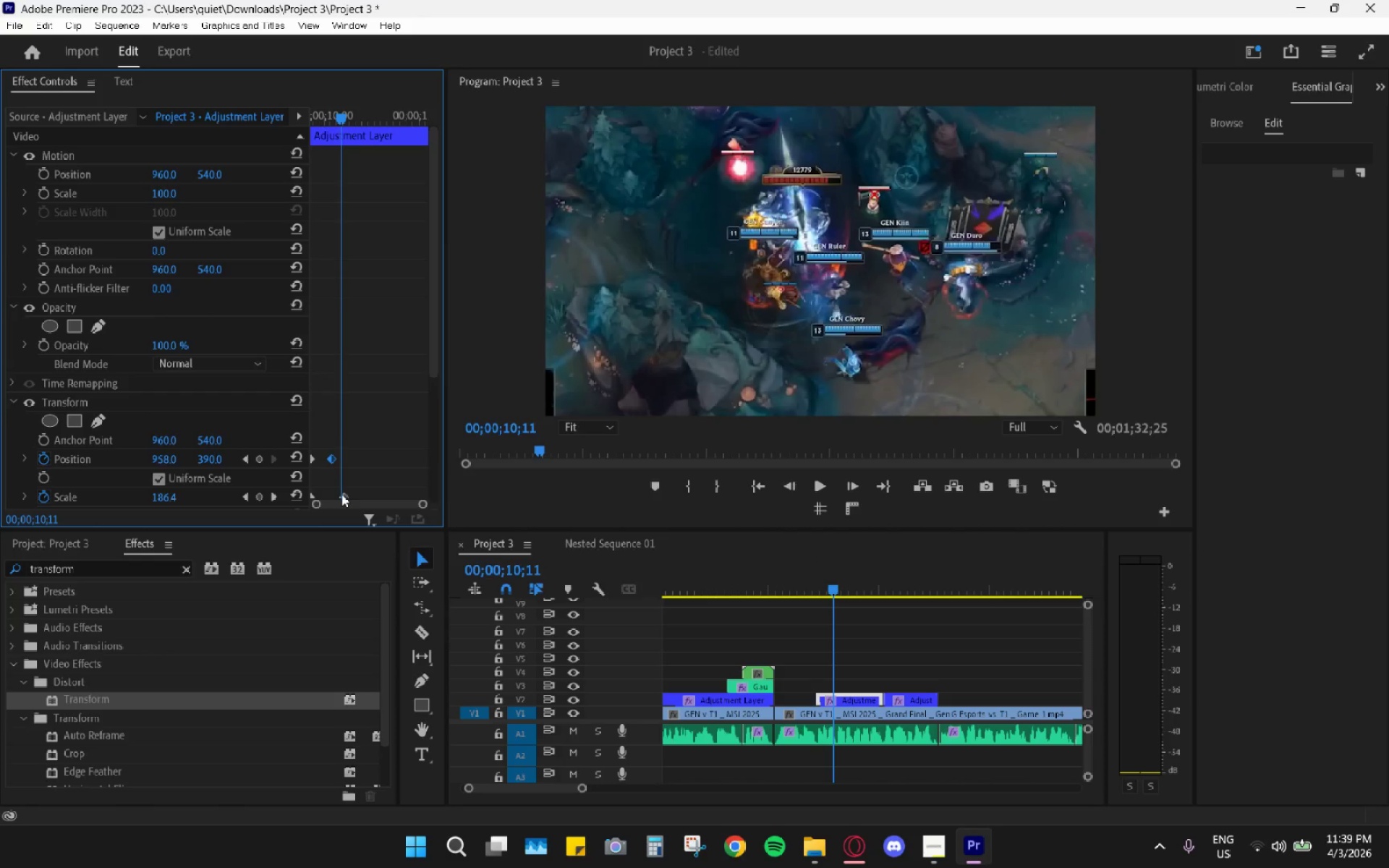 
left_click_drag(start_coordinate=[341, 494], to_coordinate=[334, 493])
 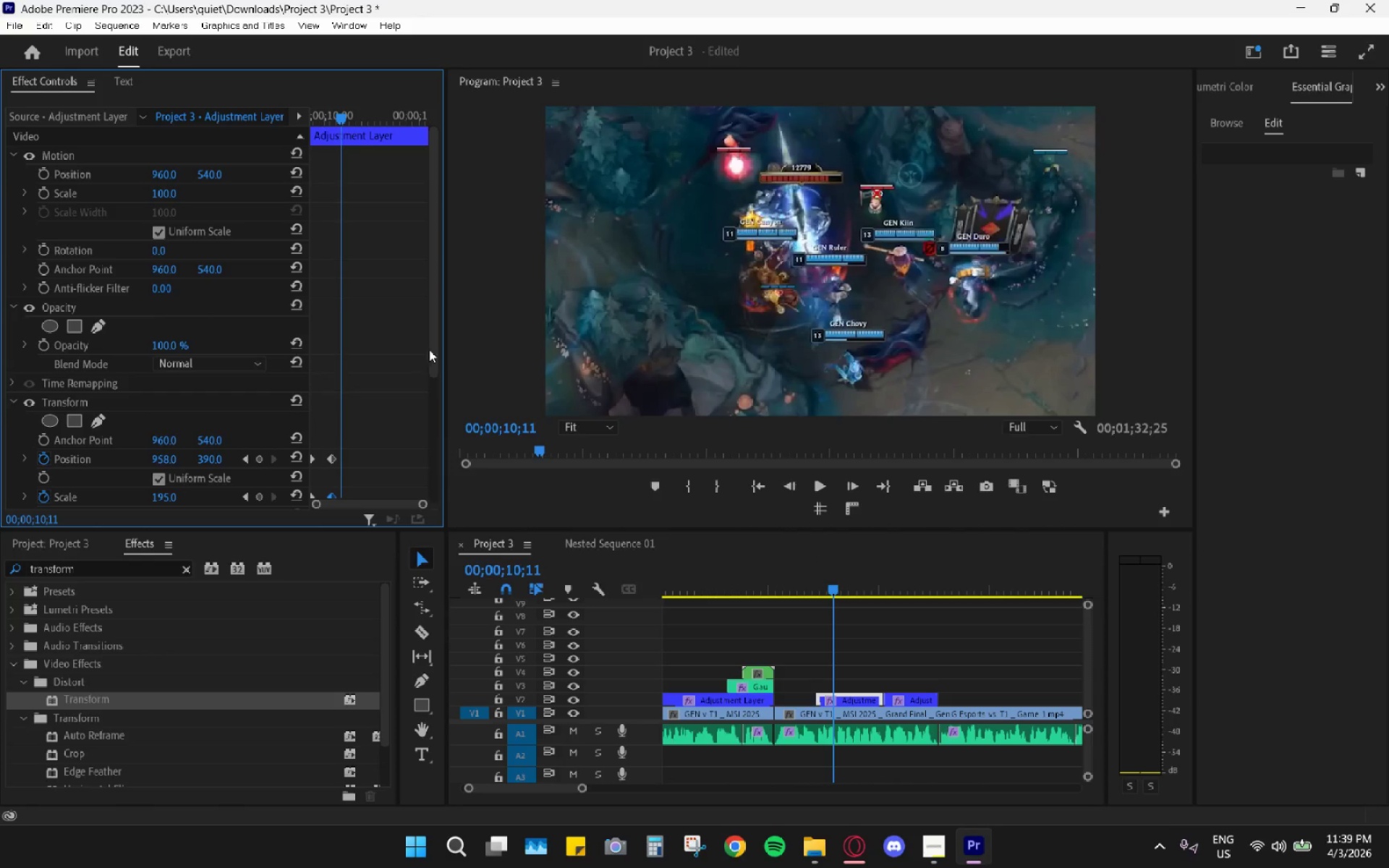 
left_click_drag(start_coordinate=[433, 352], to_coordinate=[421, 410])
 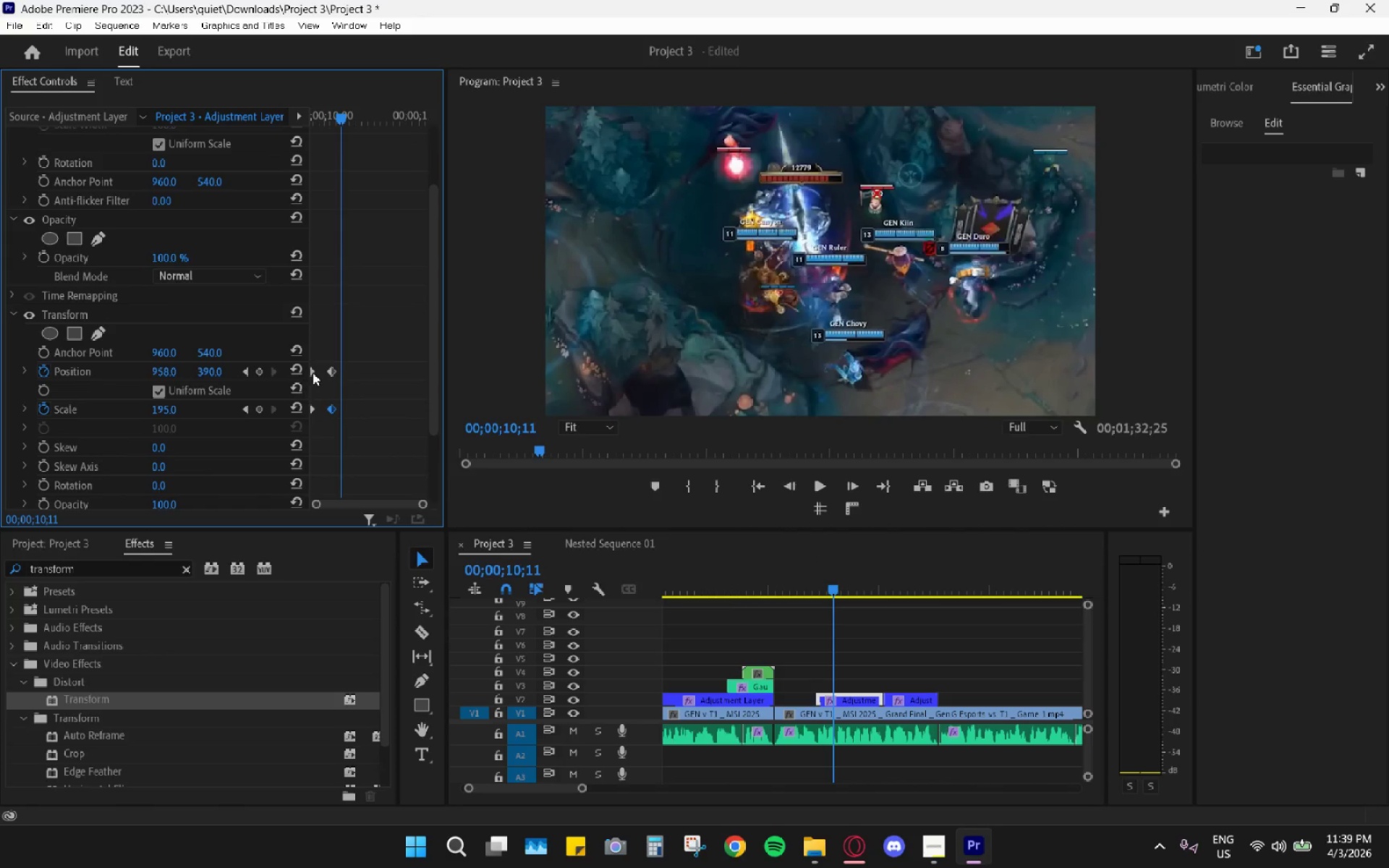 
left_click([315, 370])
 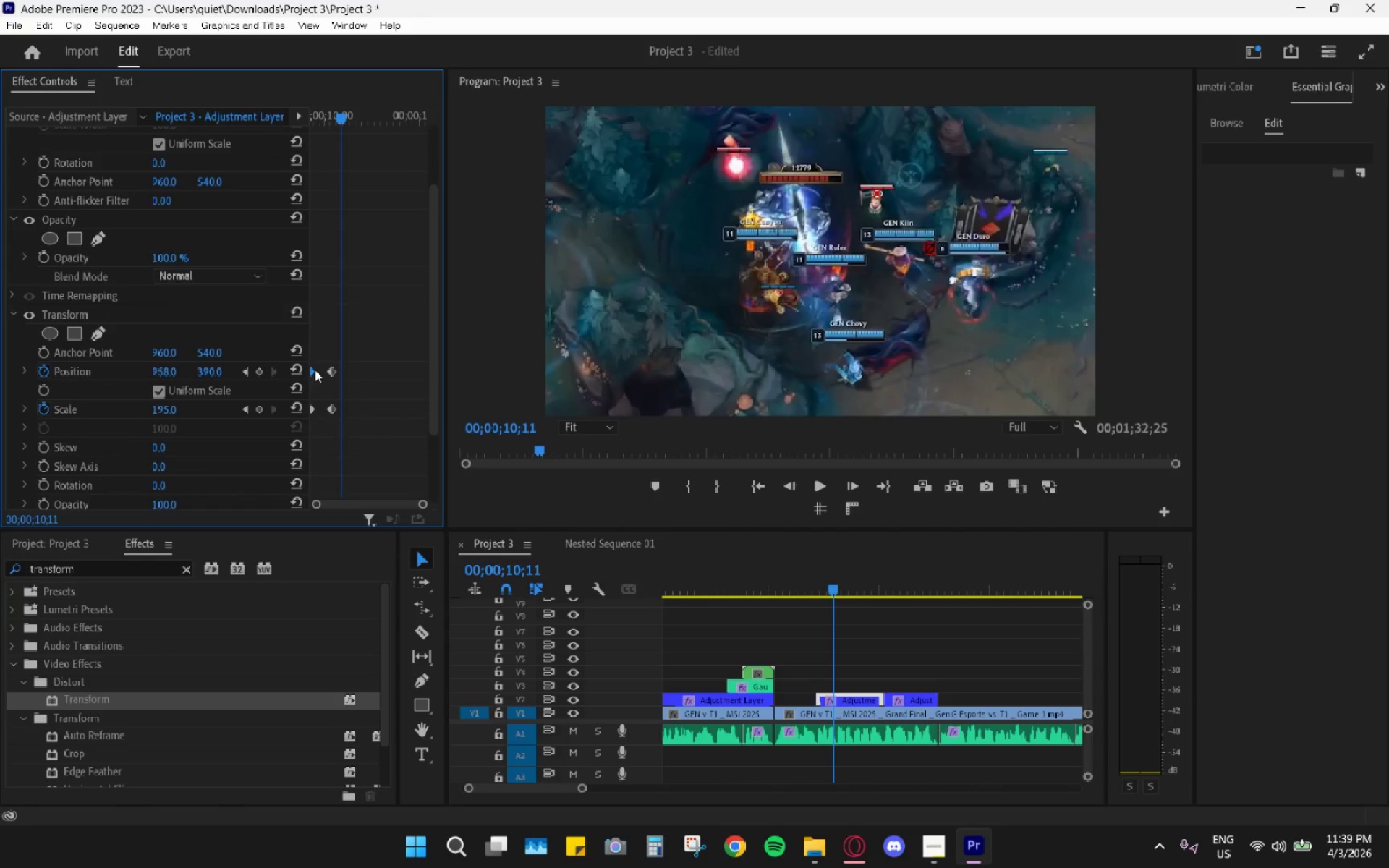 
right_click([315, 370])
 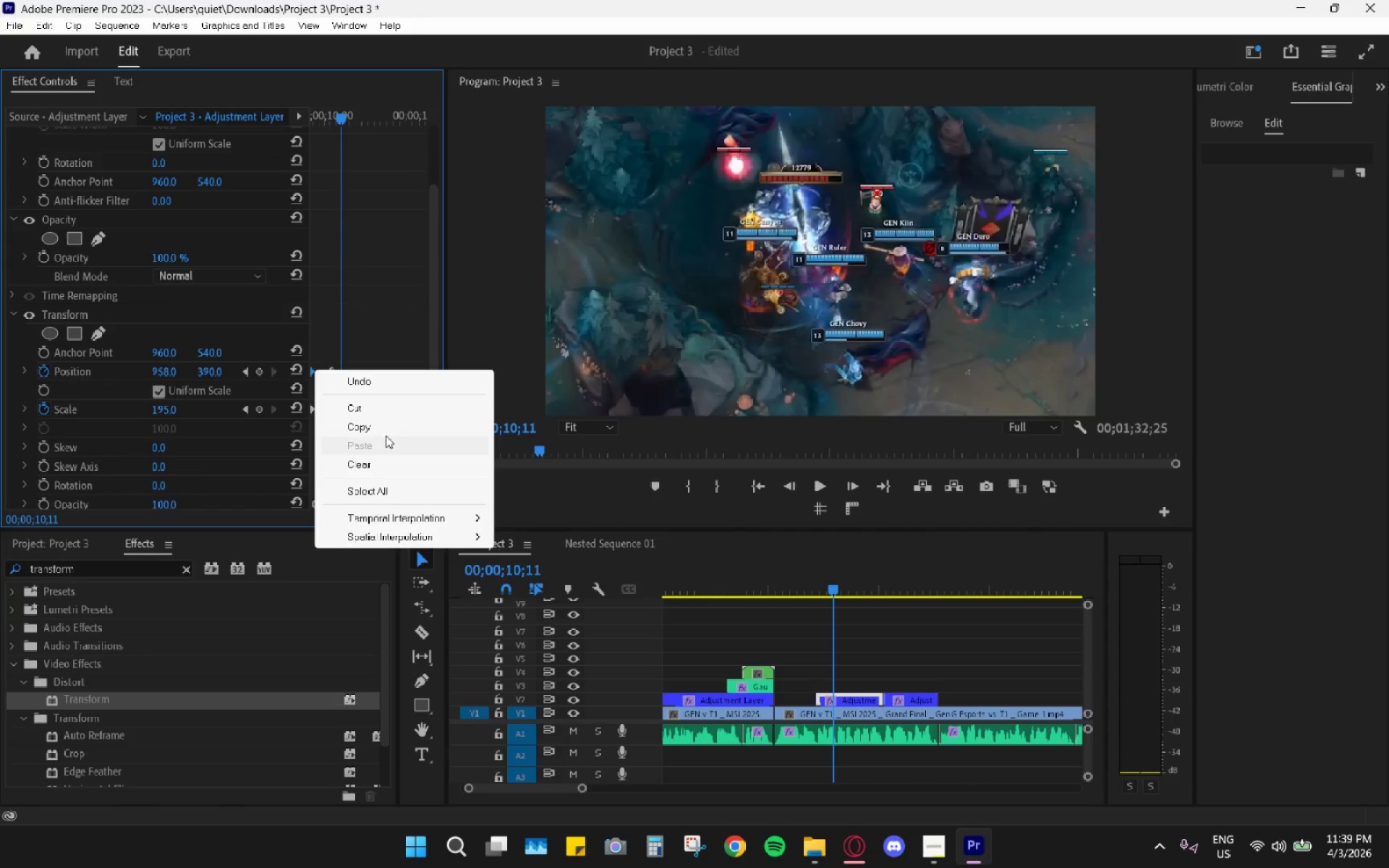 
left_click([381, 330])
 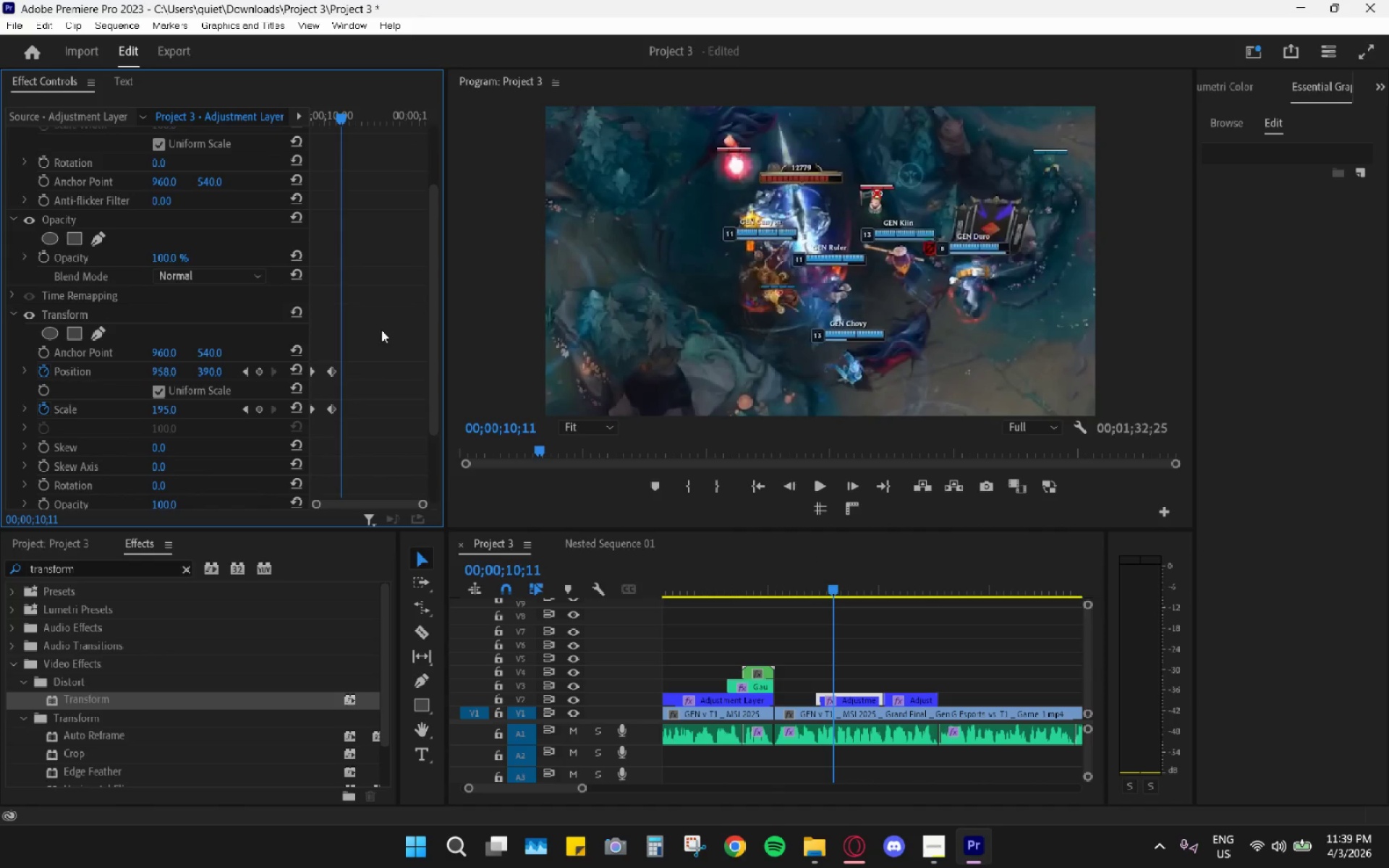 
left_click_drag(start_coordinate=[381, 331], to_coordinate=[296, 440])
 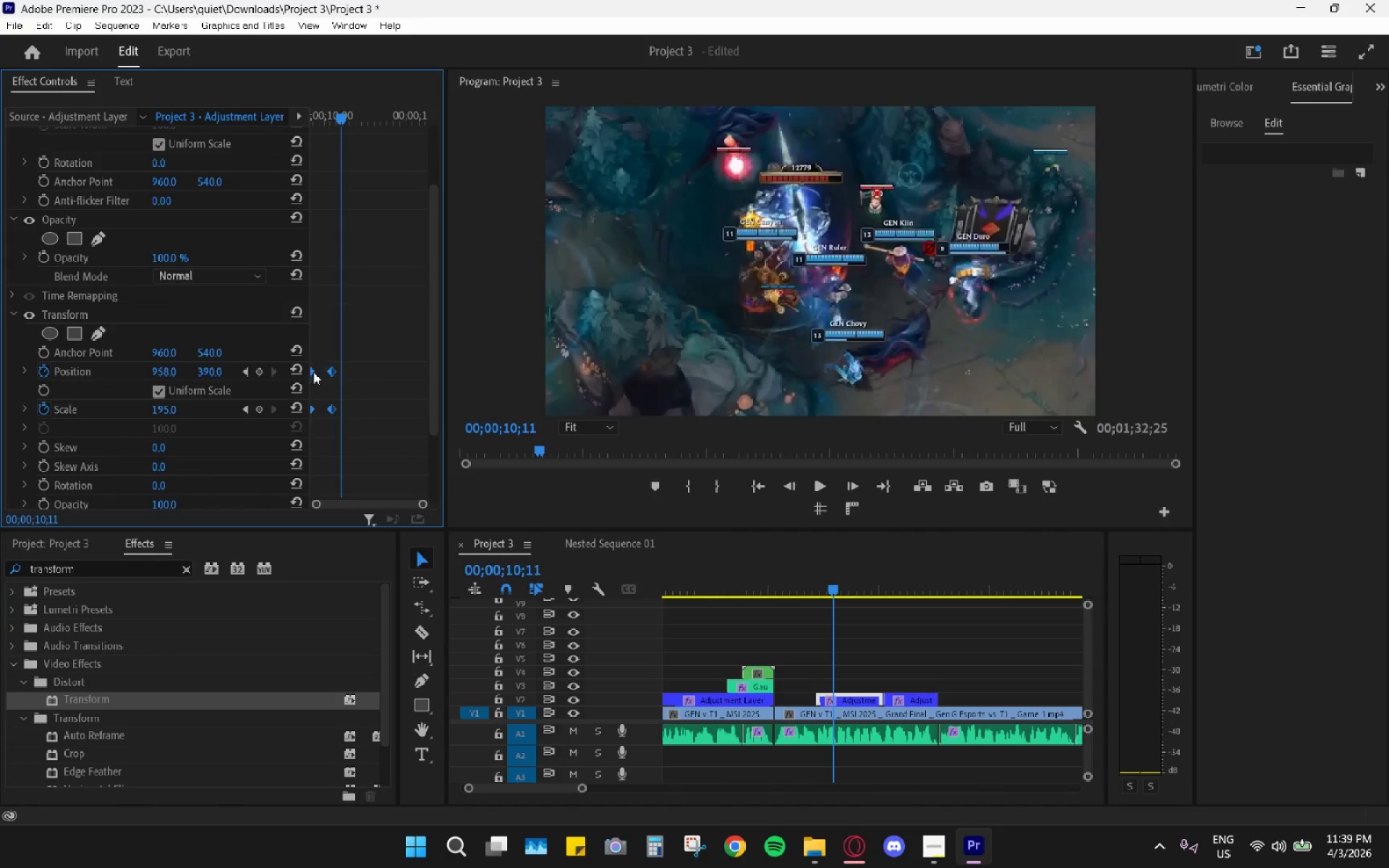 
right_click([314, 372])
 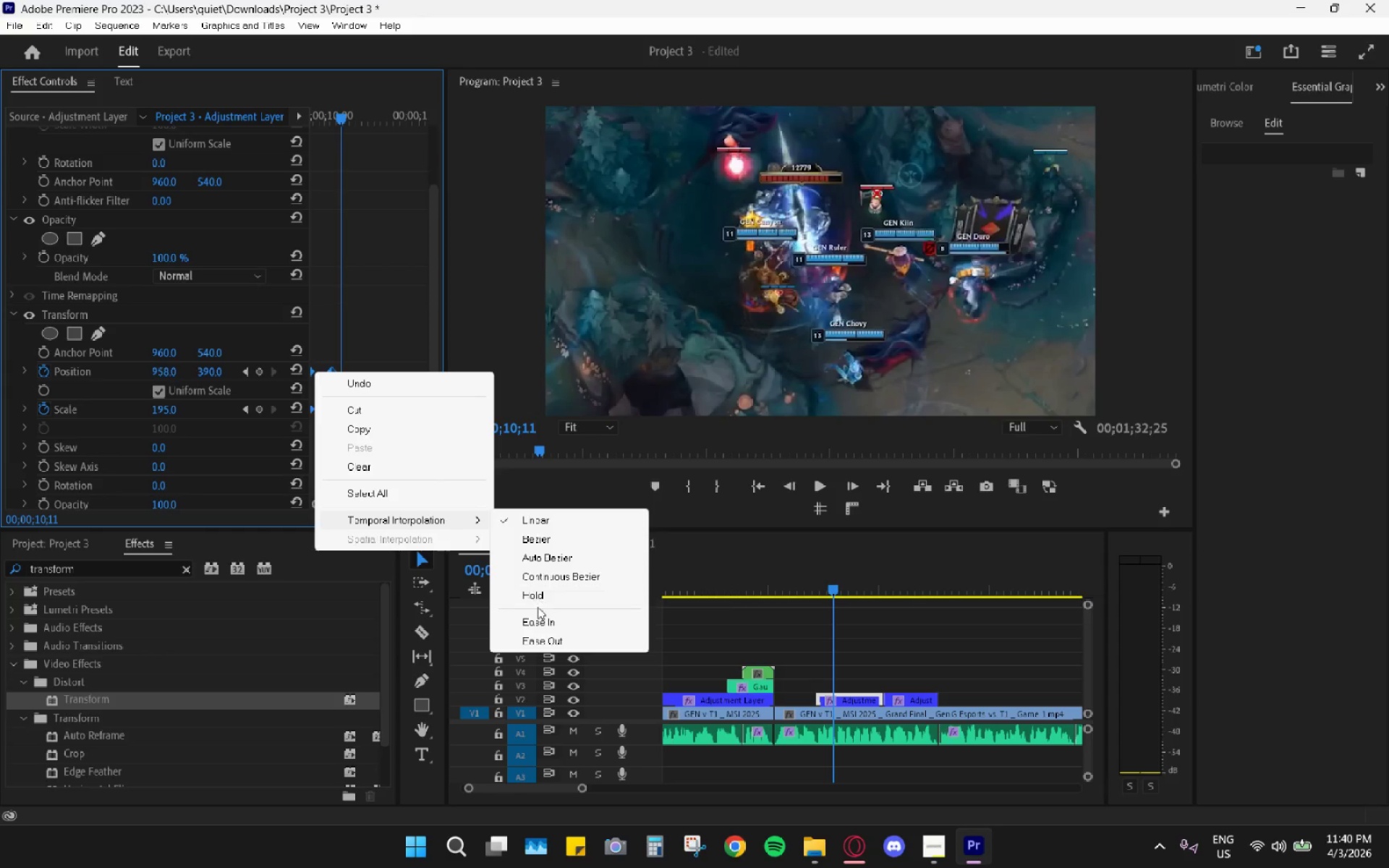 
left_click([541, 621])
 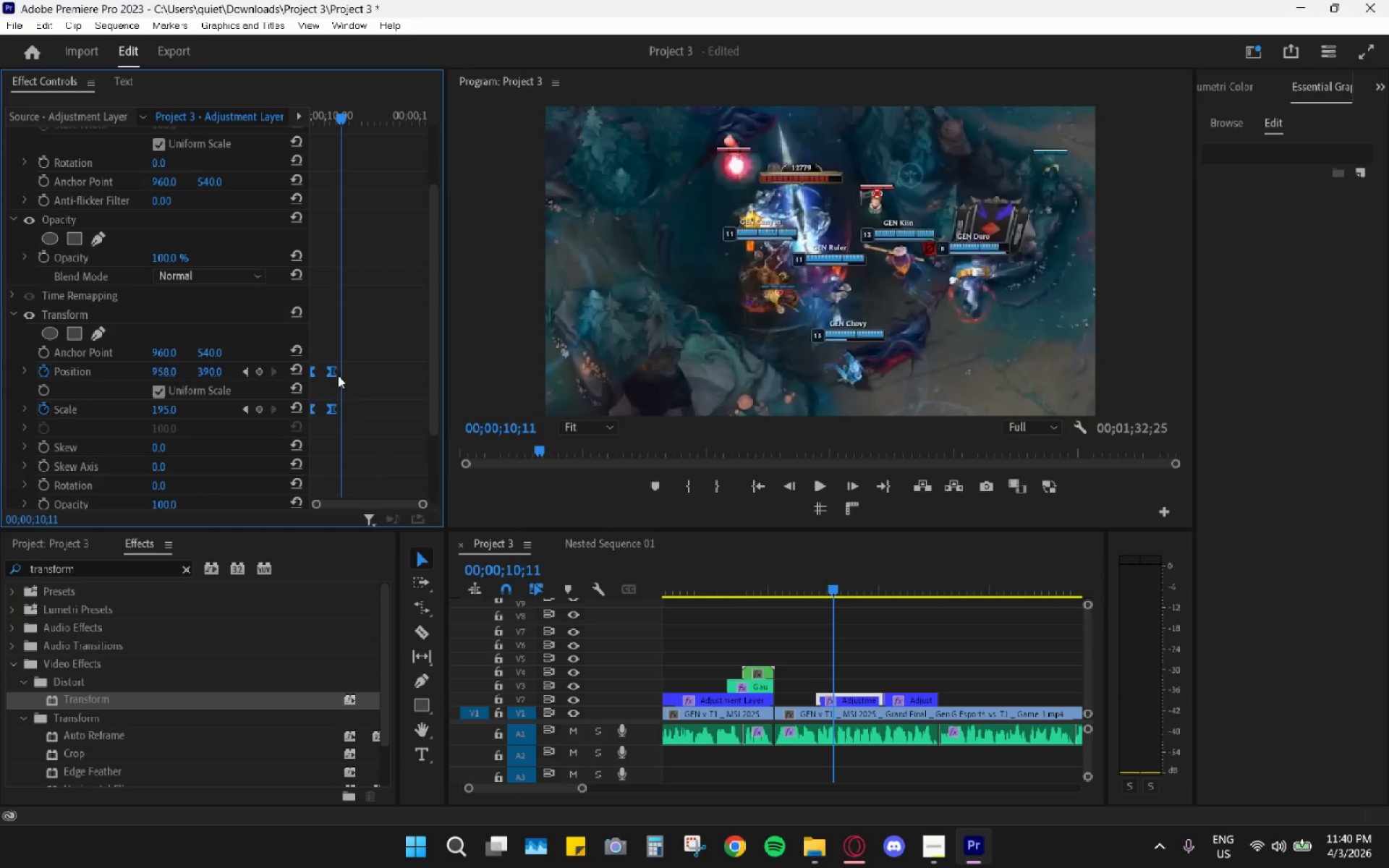 
right_click([331, 373])
 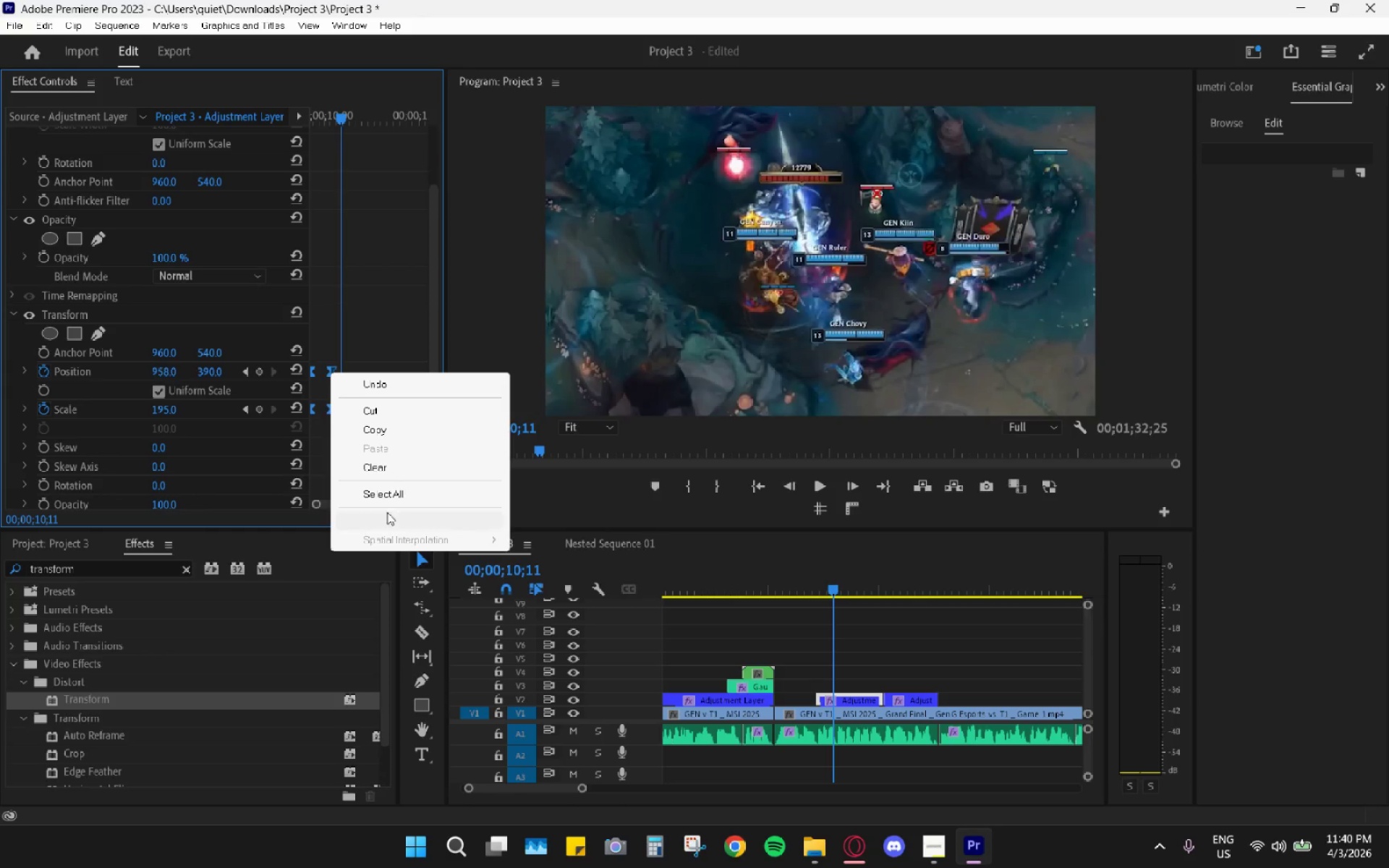 
left_click([390, 519])
 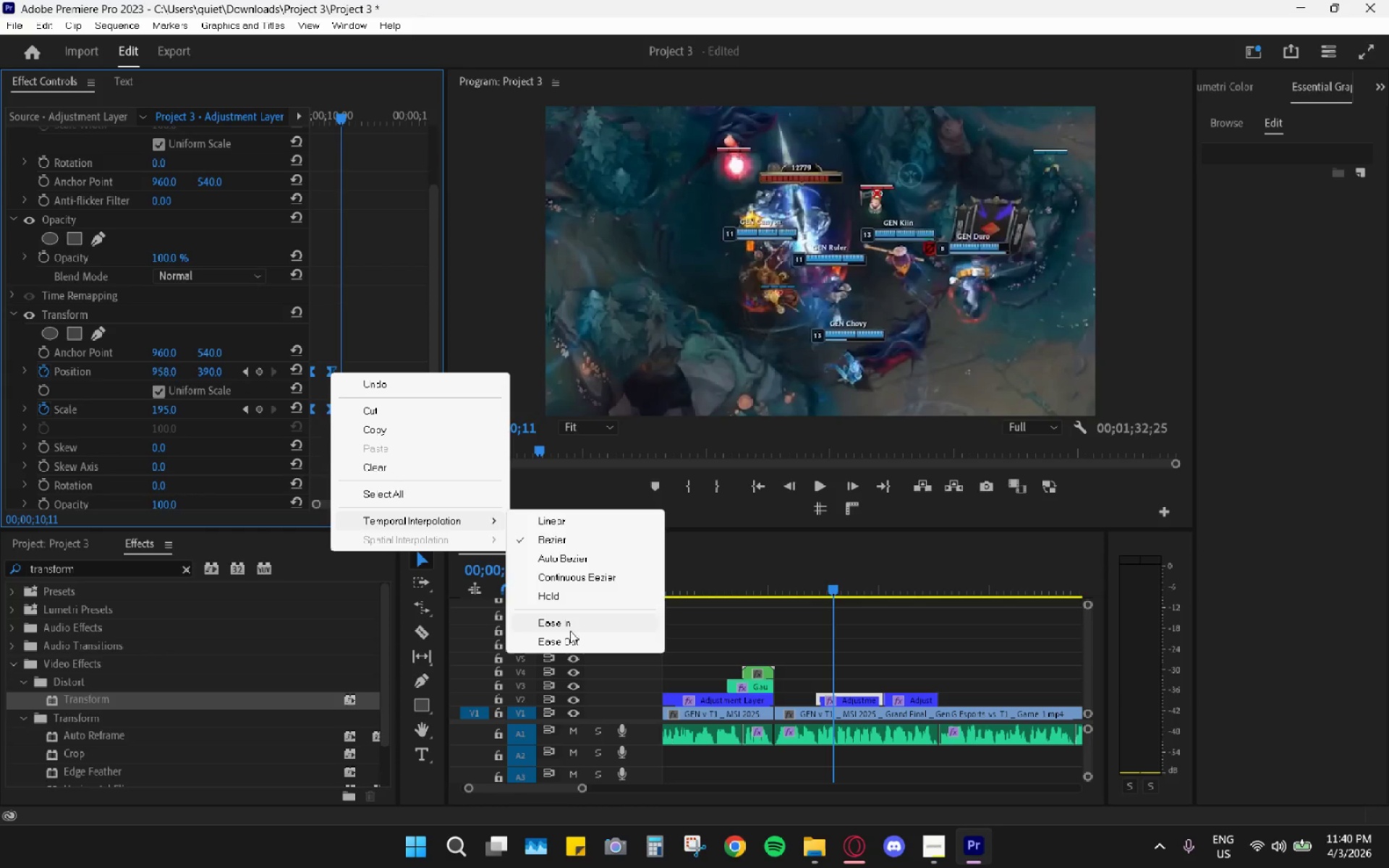 
left_click([572, 640])
 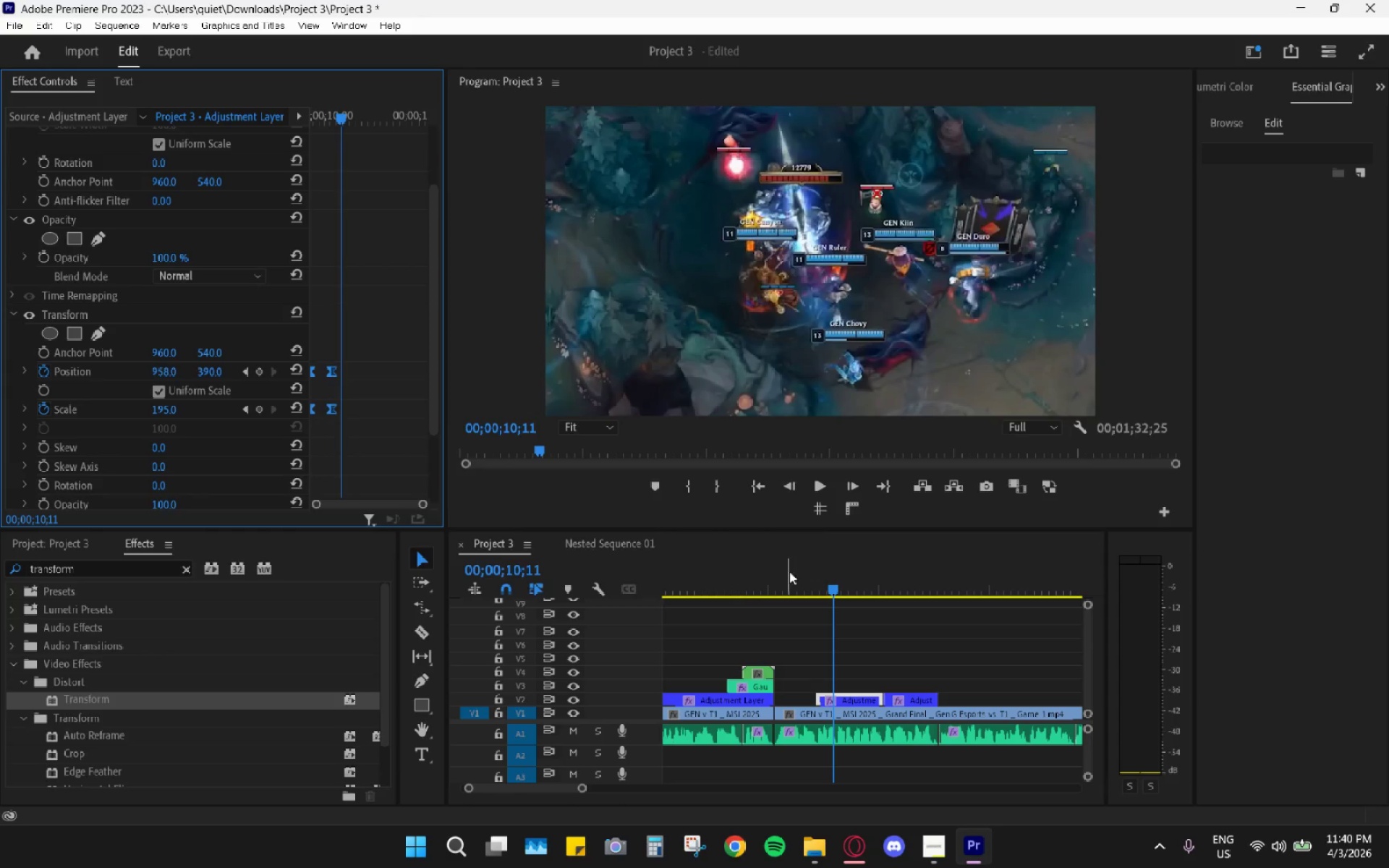 
left_click_drag(start_coordinate=[804, 575], to_coordinate=[812, 578])
 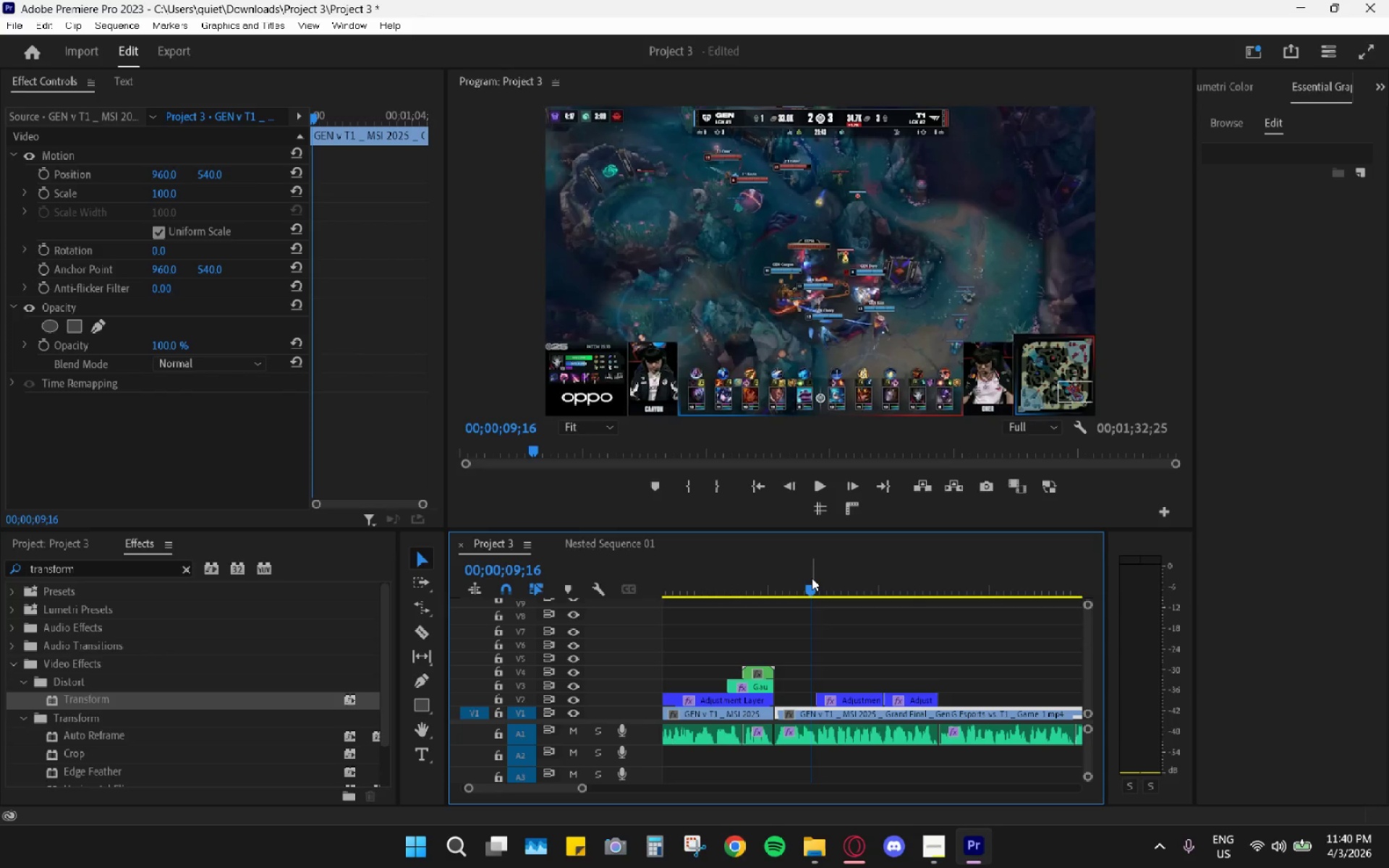 
key(Space)
 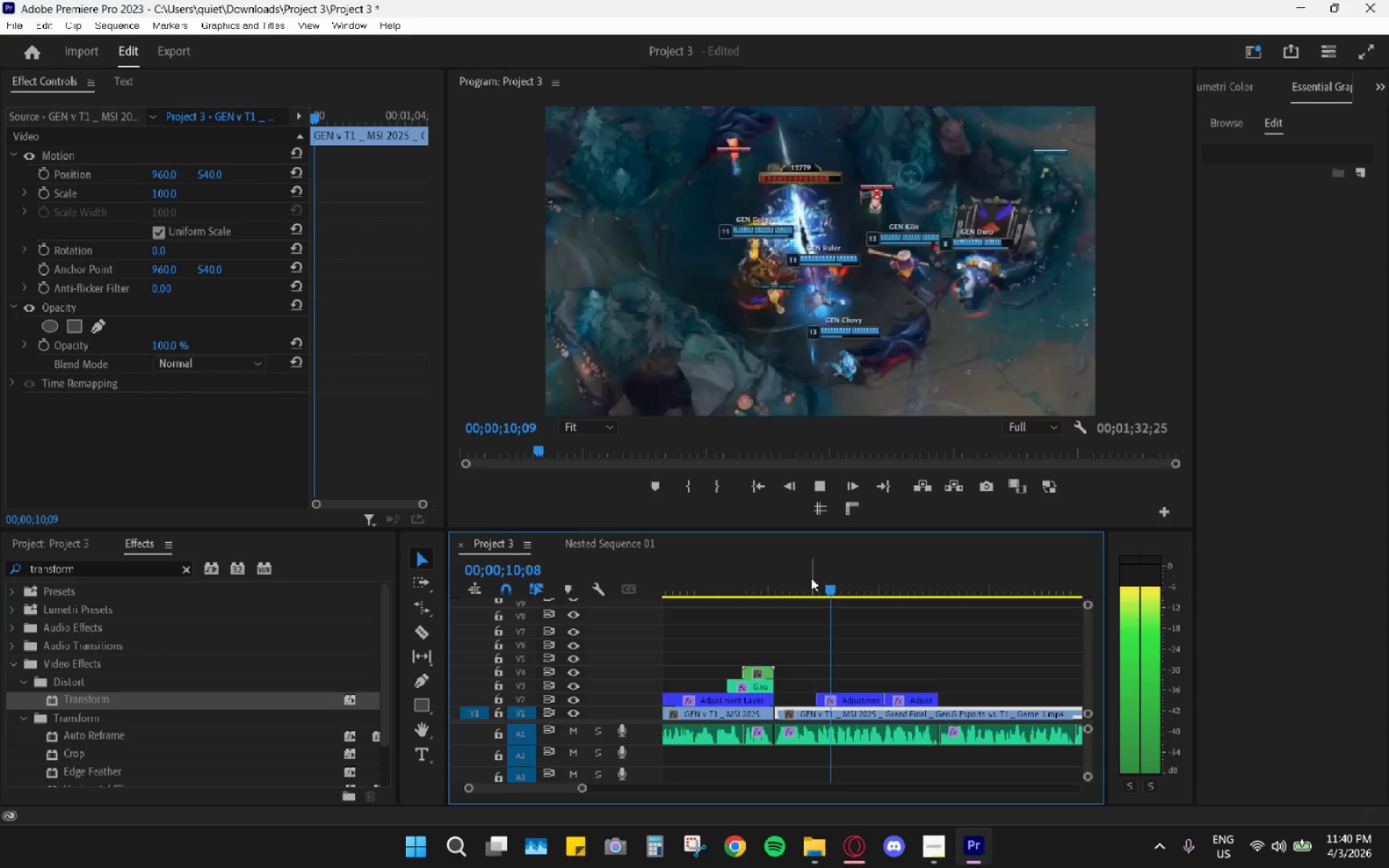 
left_click([811, 578])
 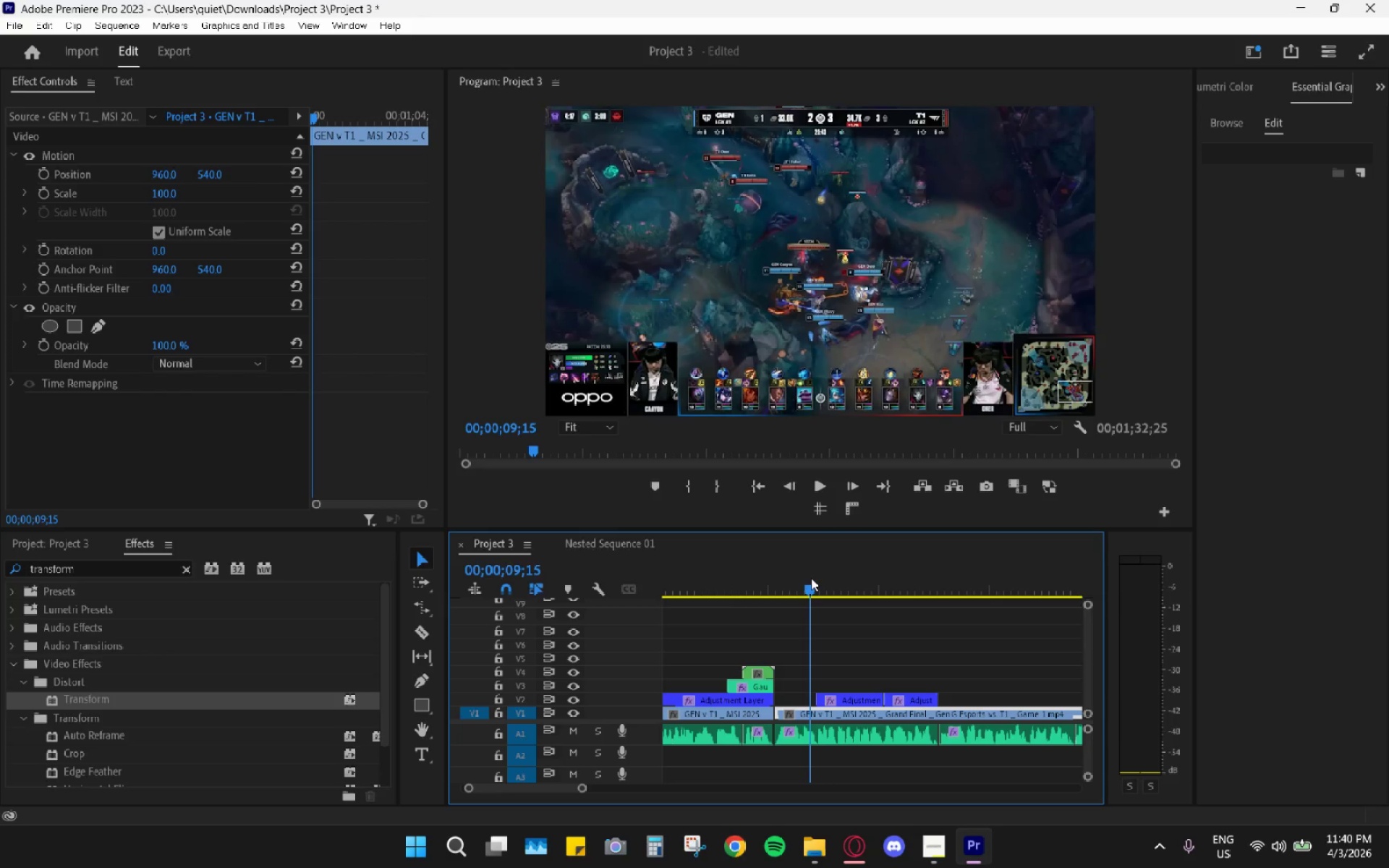 
key(Space)
 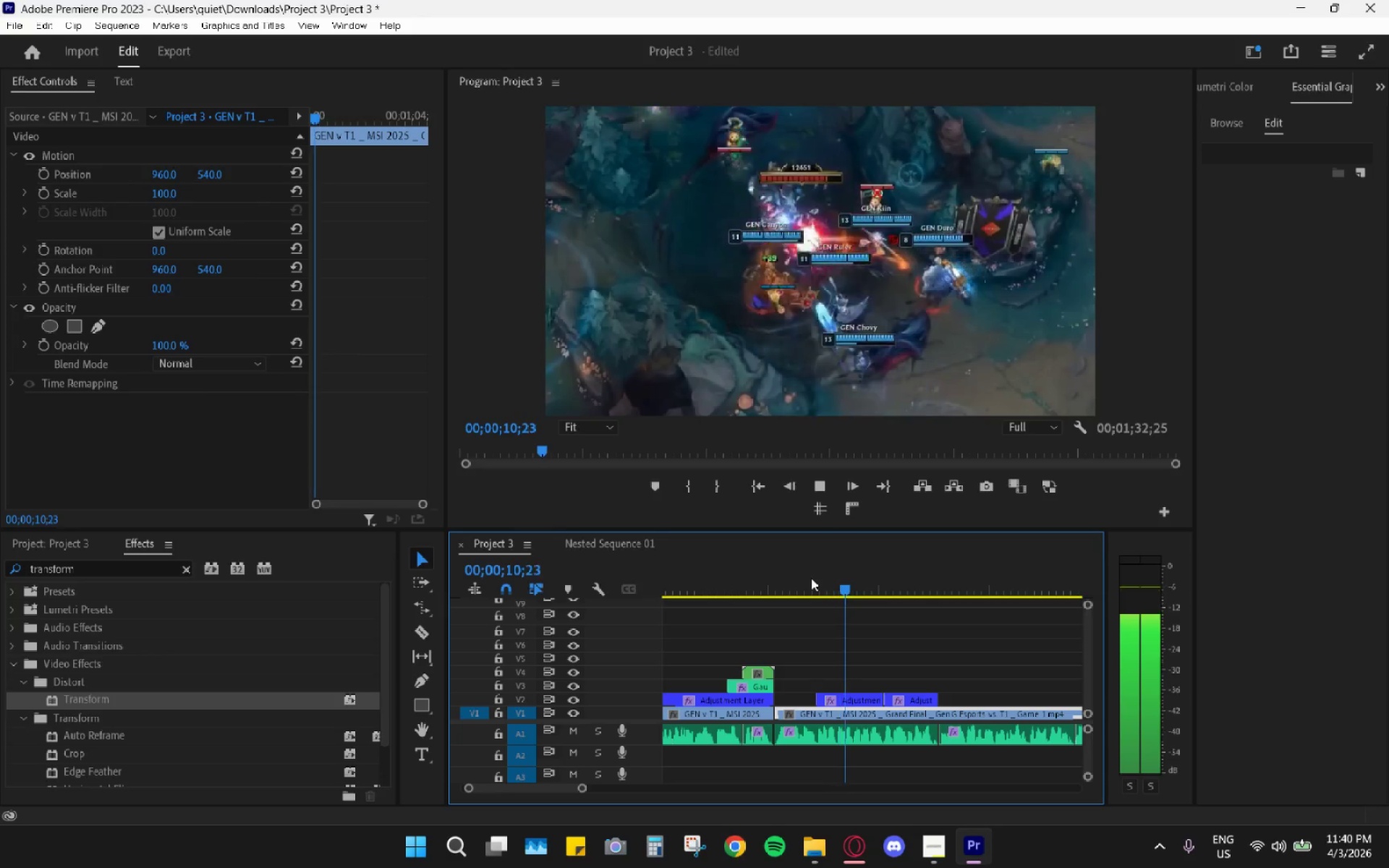 
key(Space)
 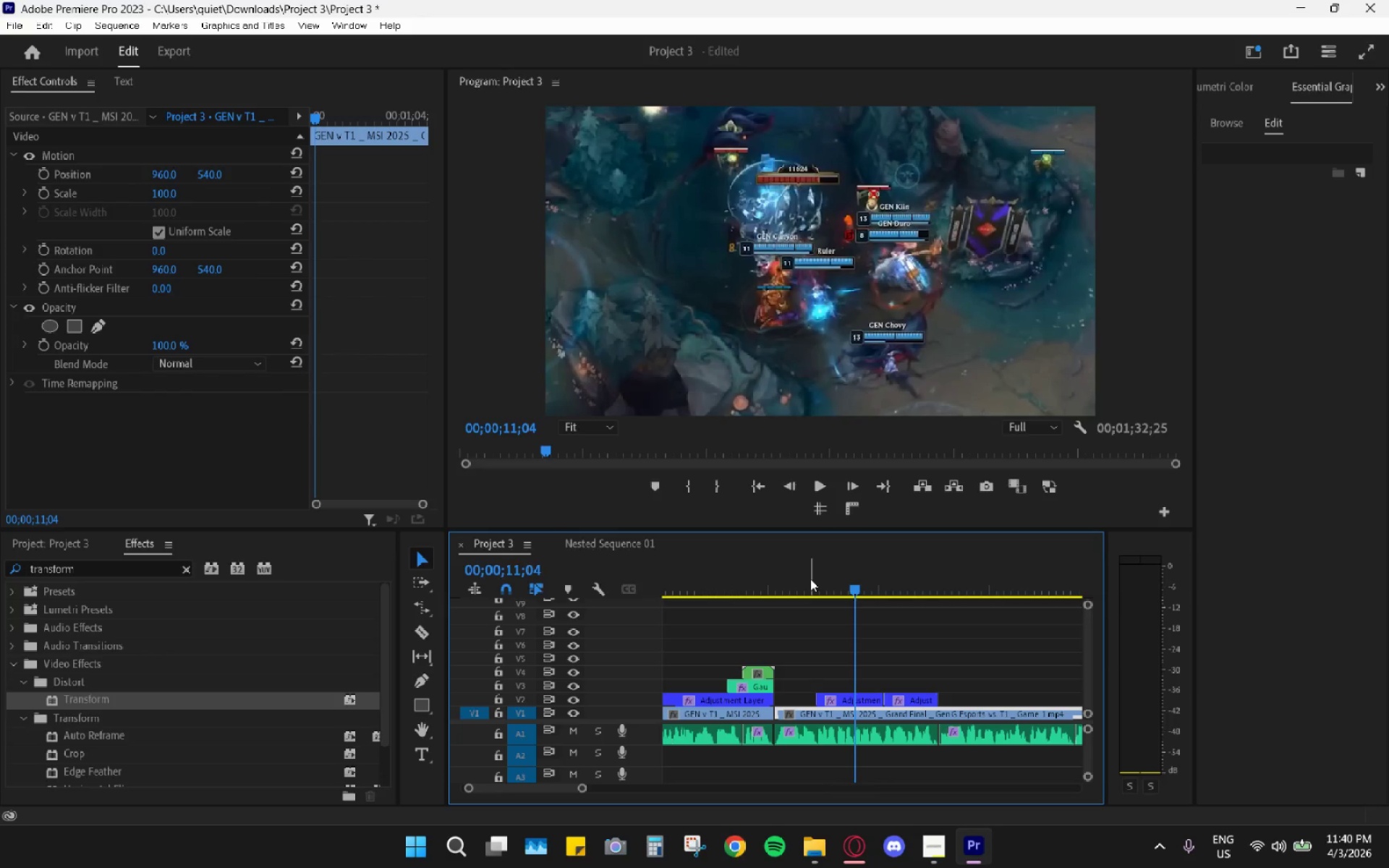 
left_click_drag(start_coordinate=[810, 579], to_coordinate=[619, 589])
 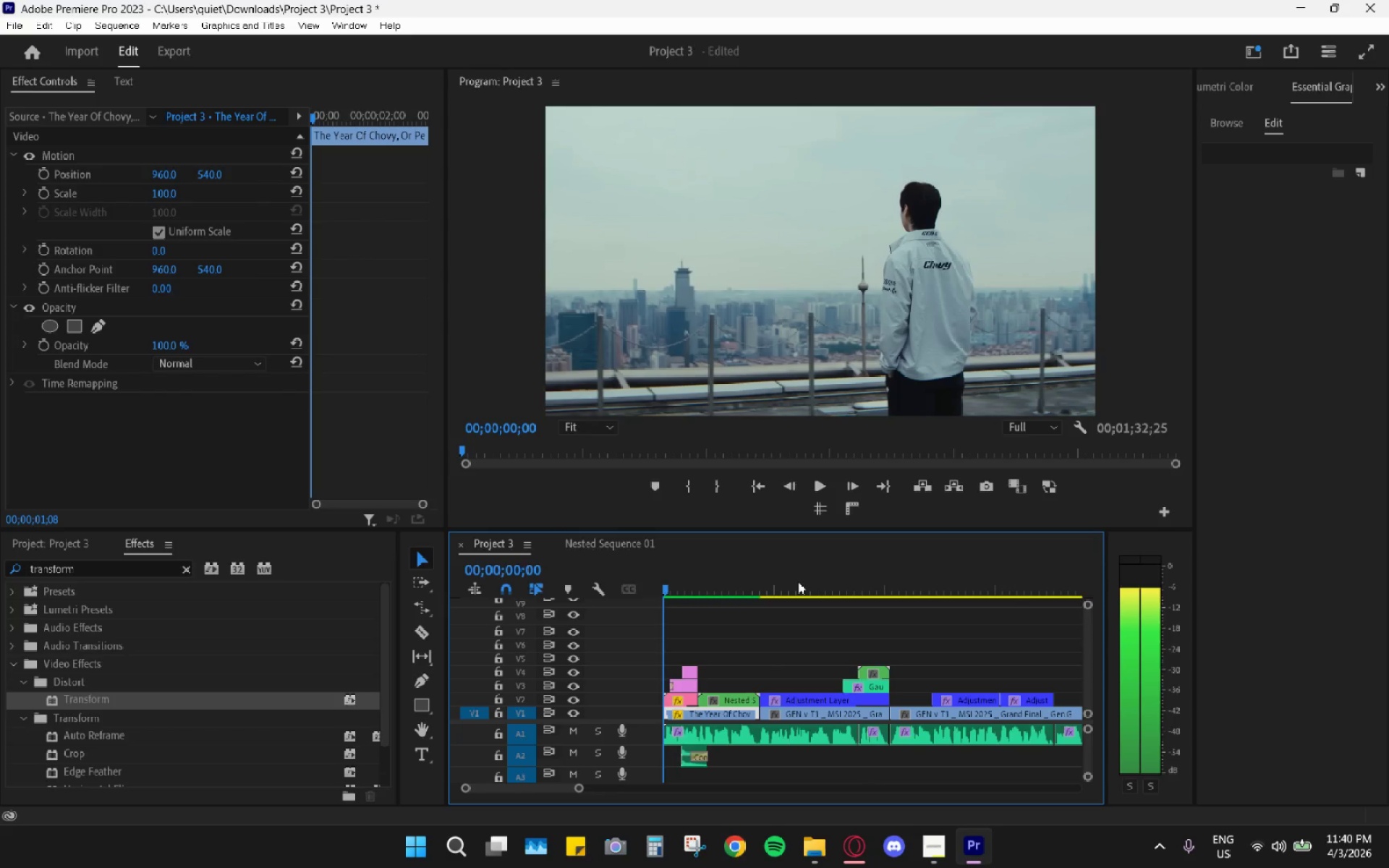 
key(Space)
 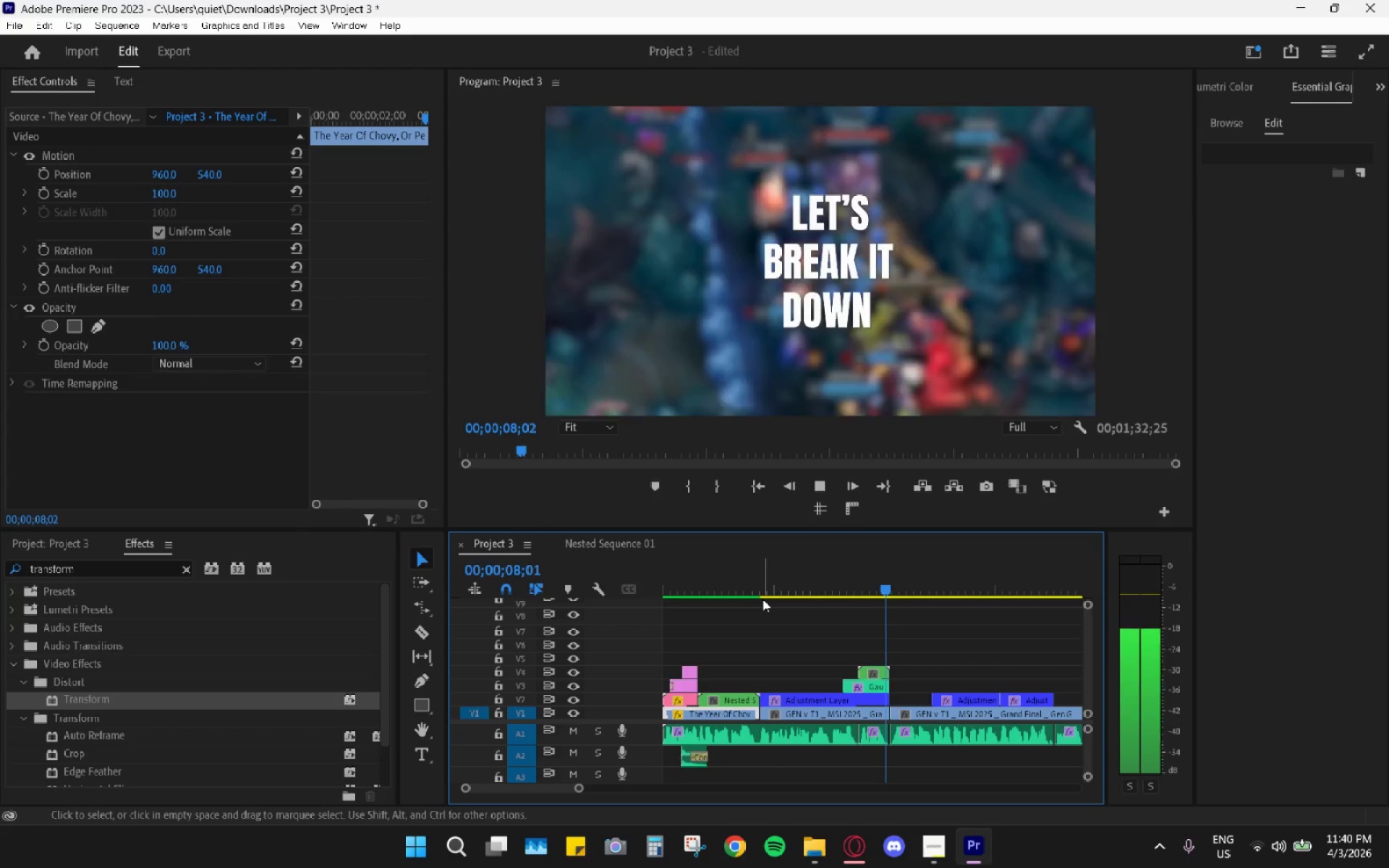 
wait(13.22)
 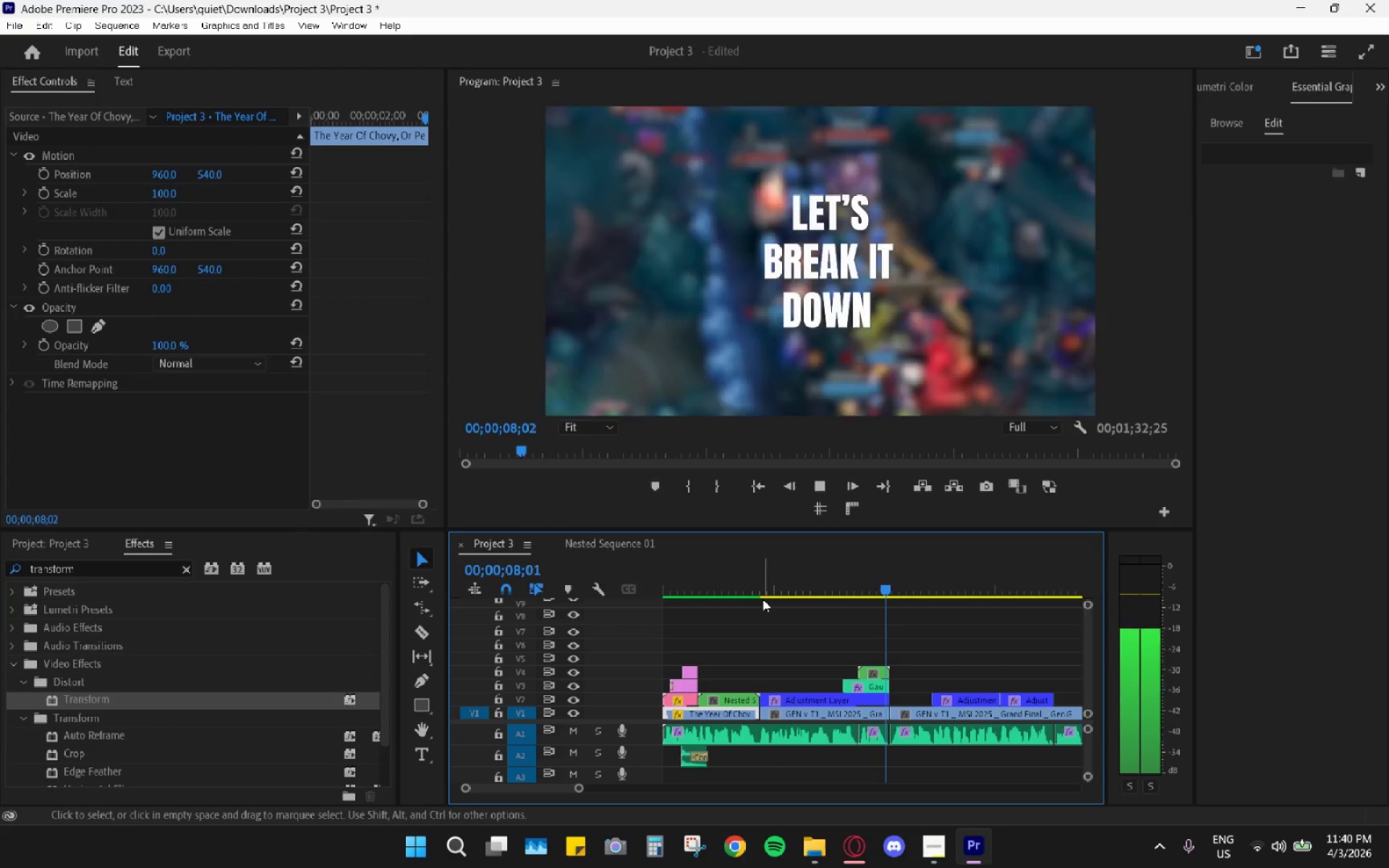 
key(Space)
 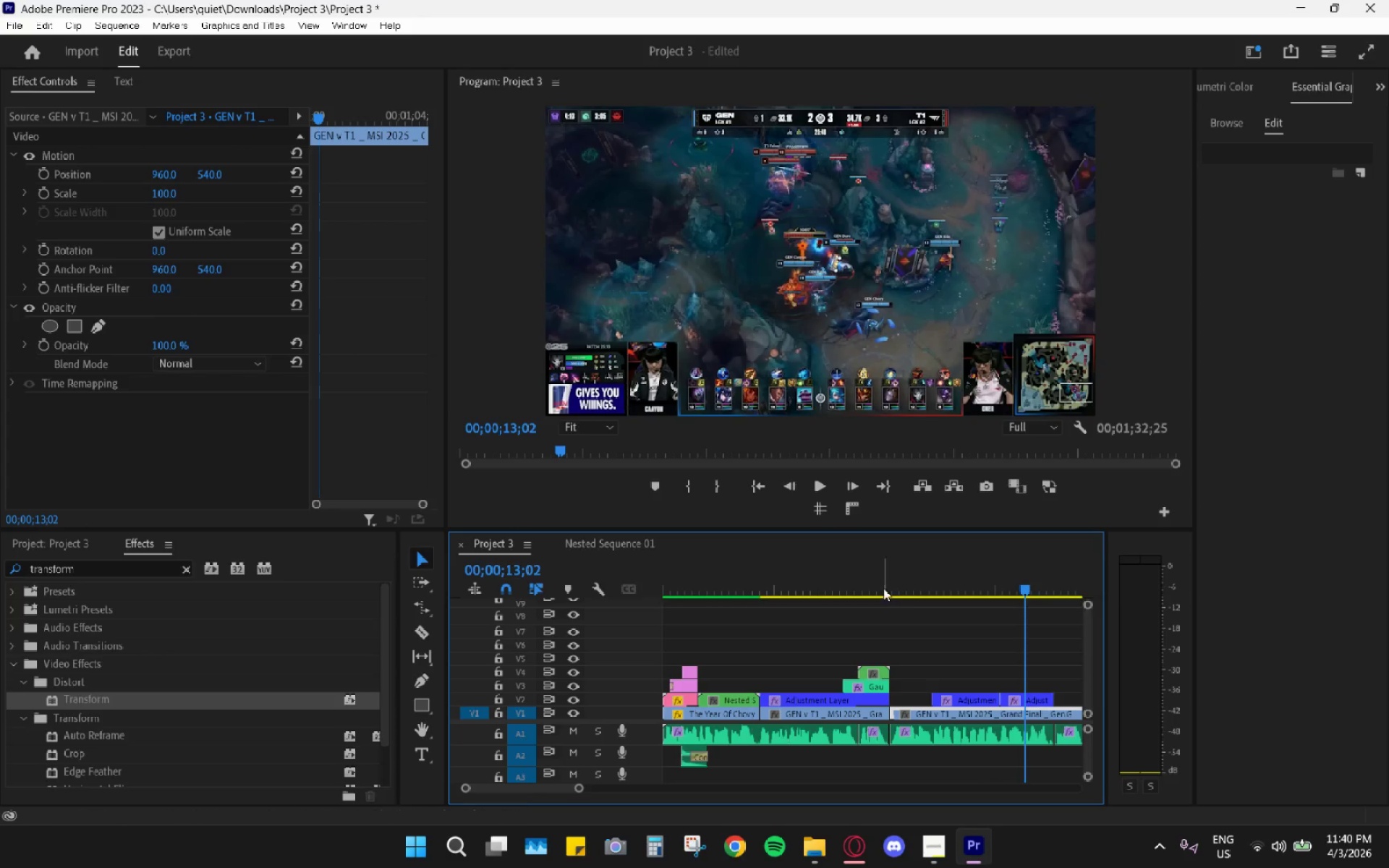 
left_click_drag(start_coordinate=[890, 584], to_coordinate=[906, 576])
 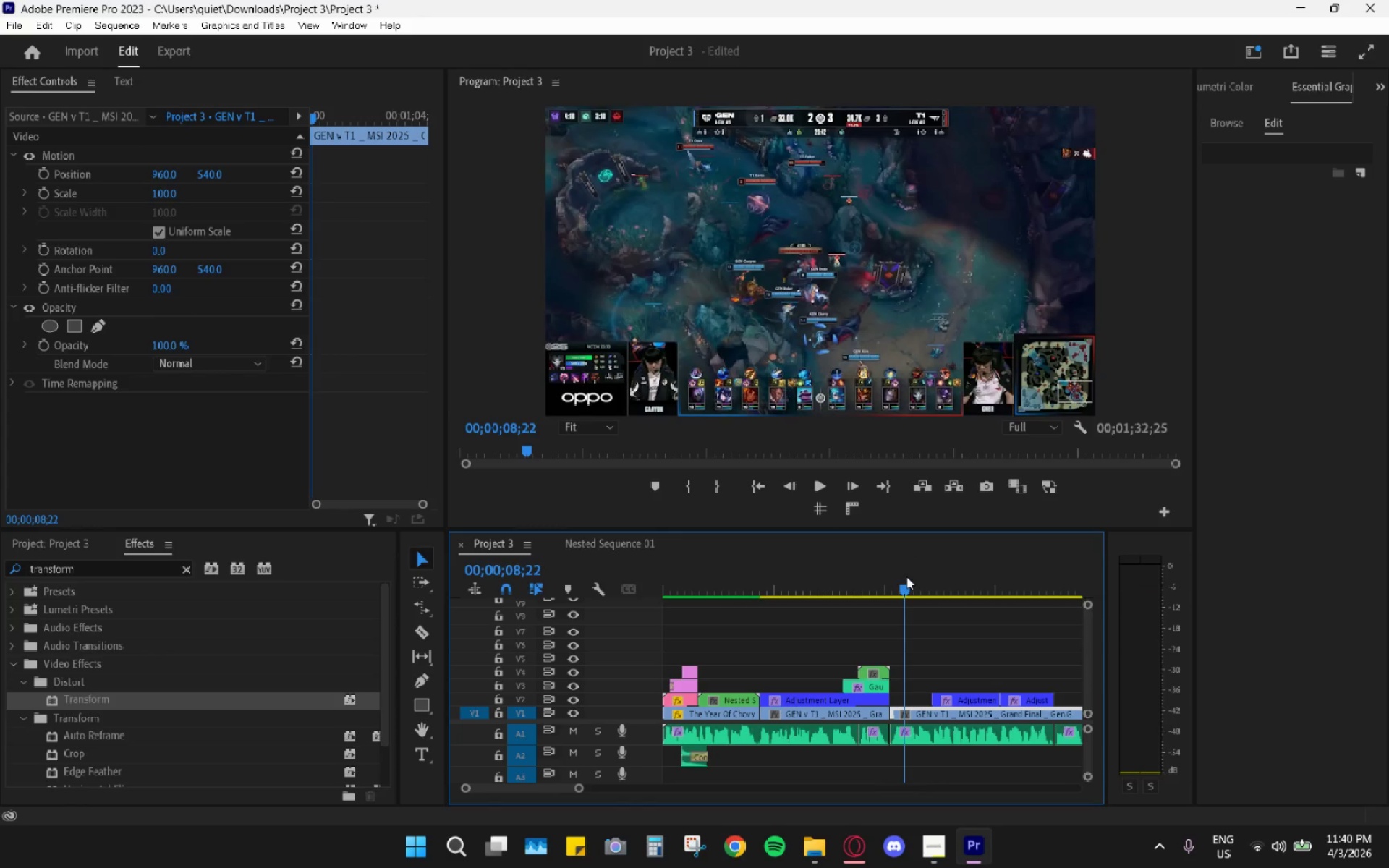 
key(Space)
 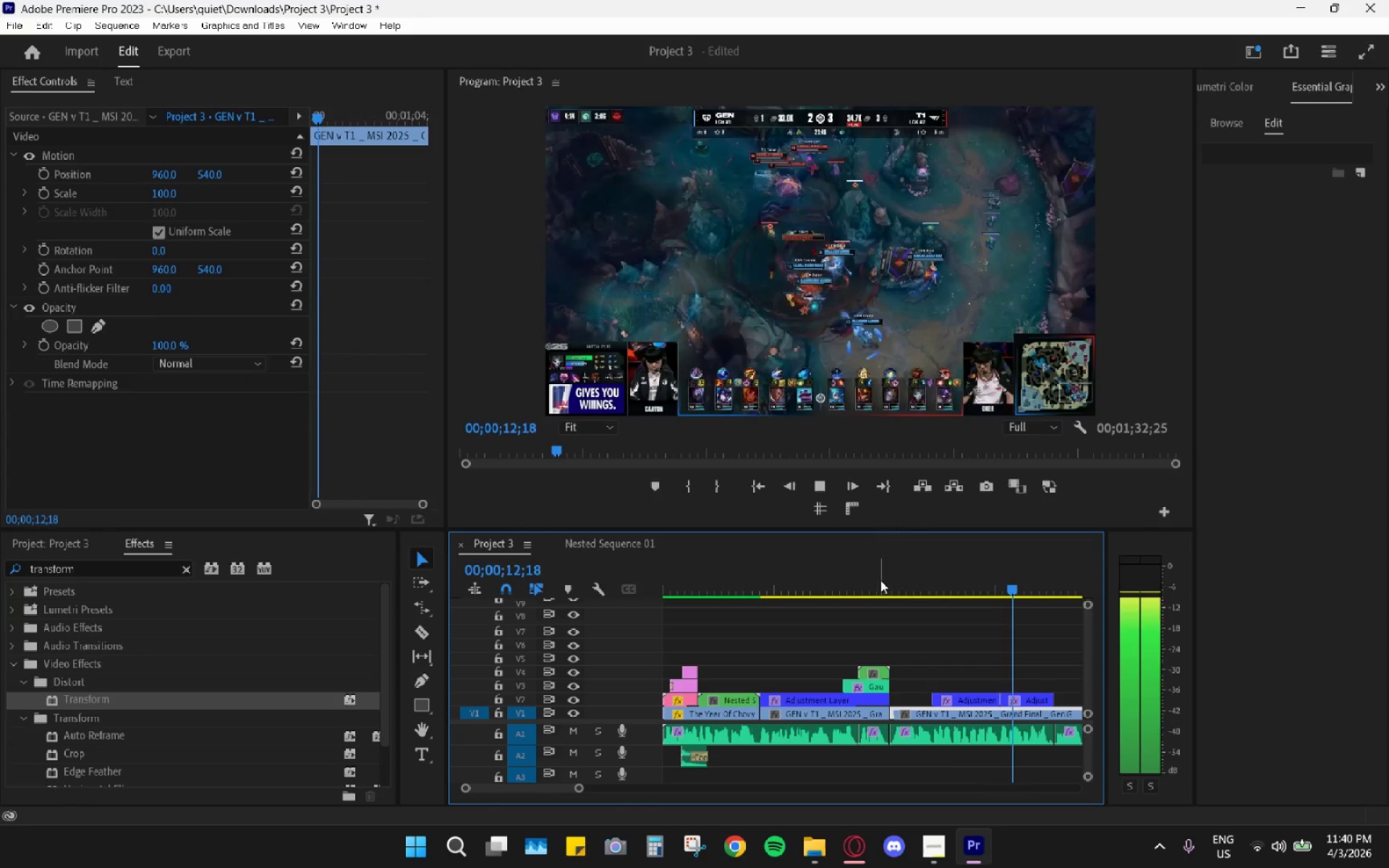 
wait(5.42)
 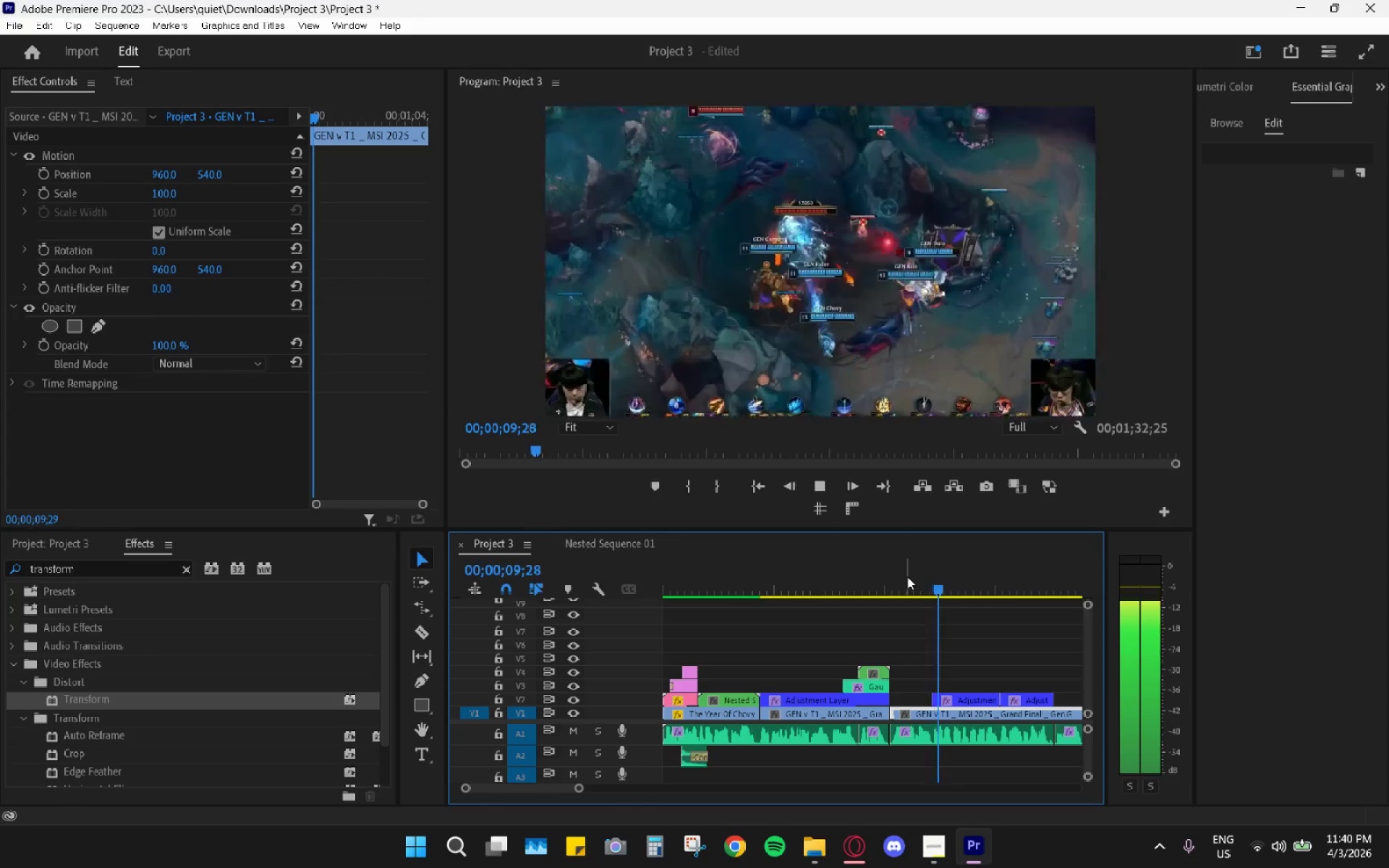 
key(Space)
 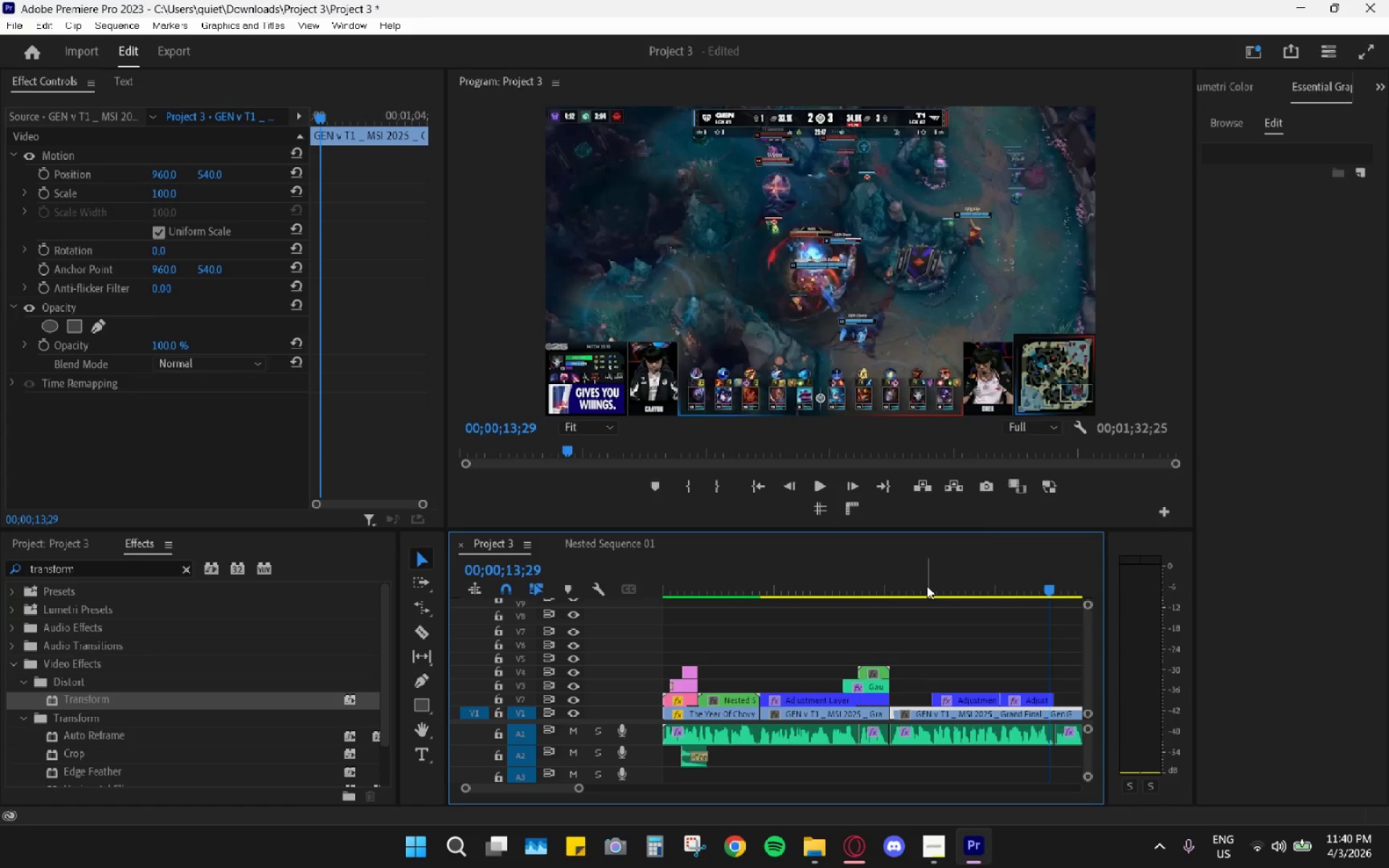 
wait(8.36)
 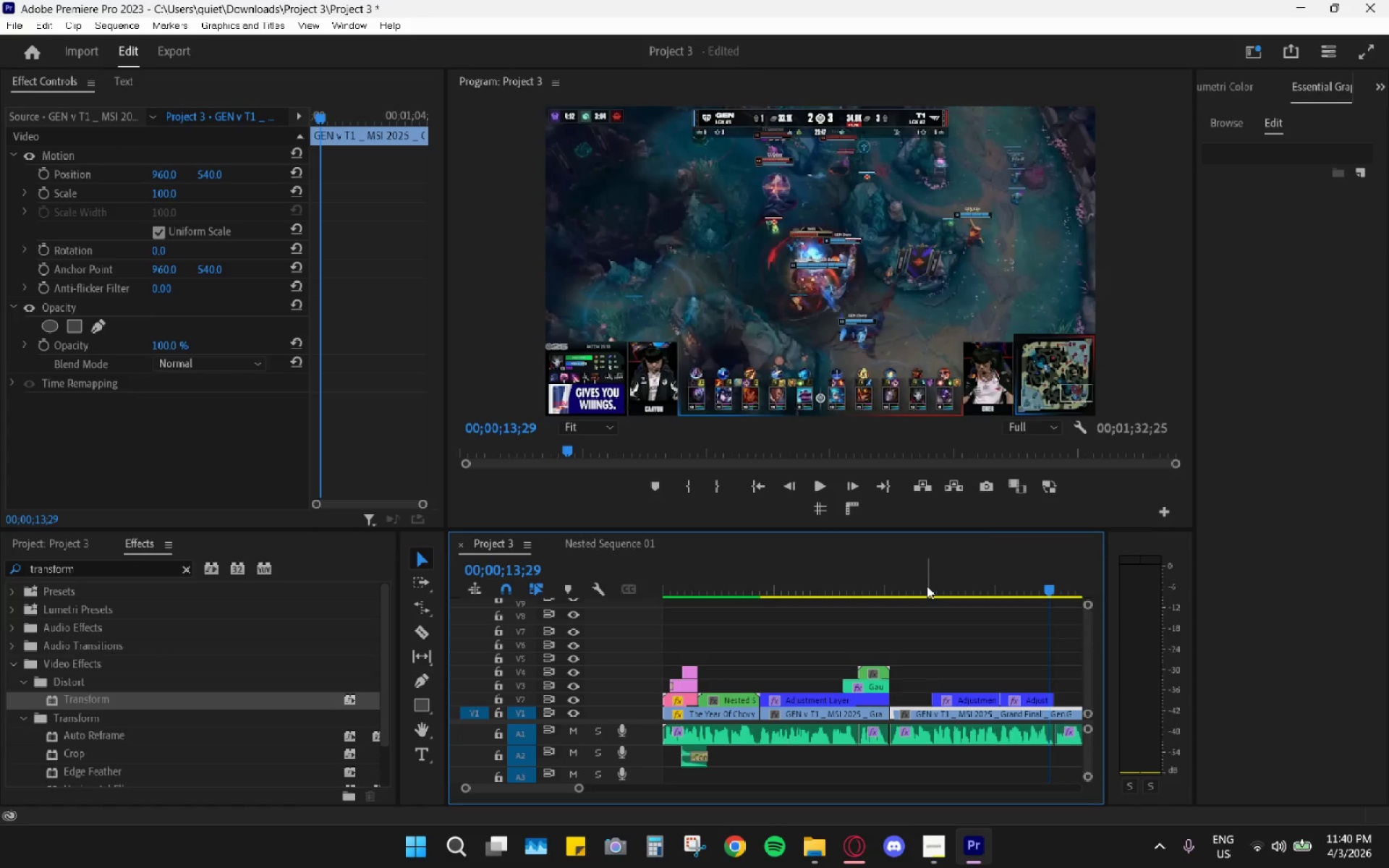 
left_click([964, 695])
 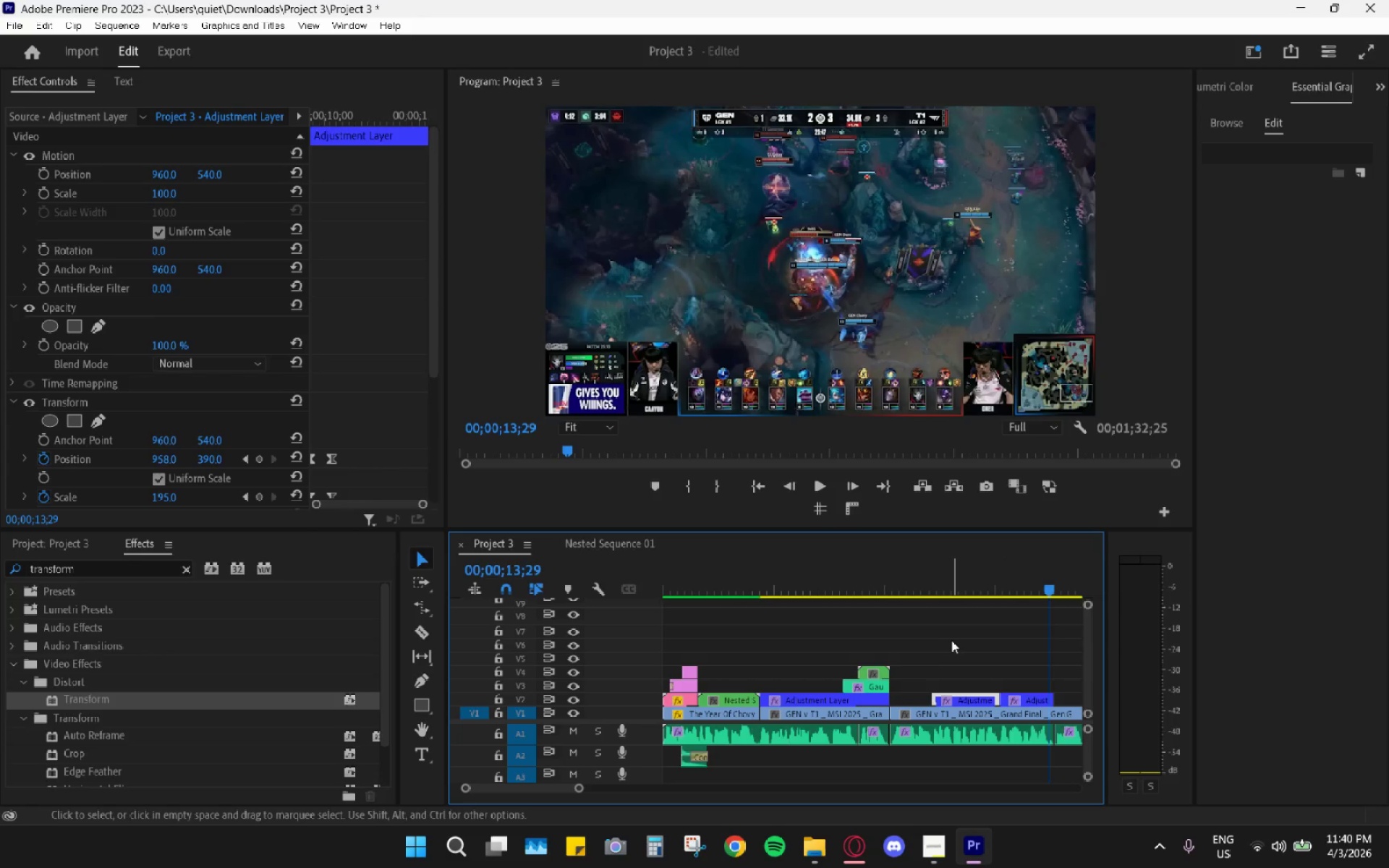 
key(H)
 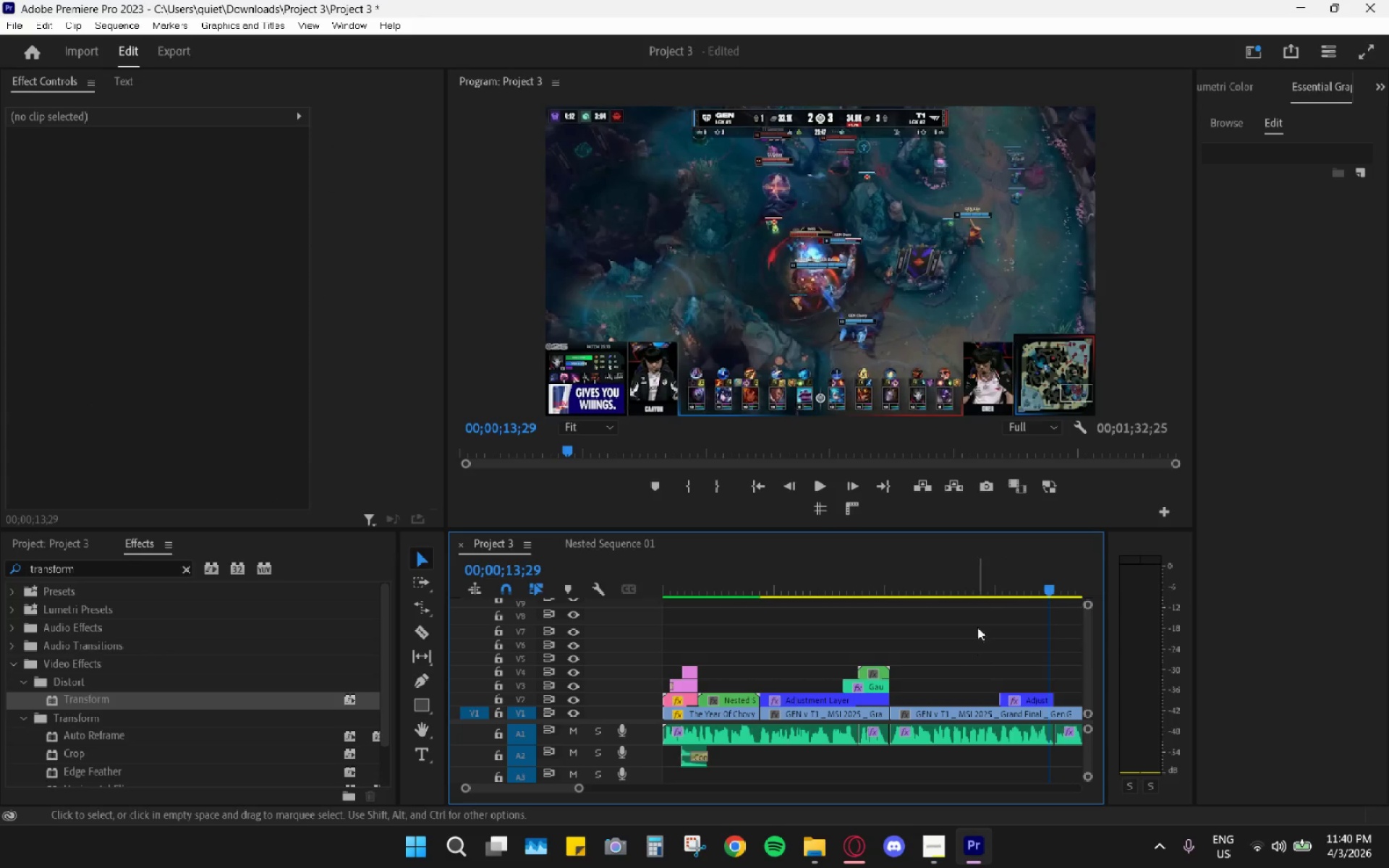 
left_click_drag(start_coordinate=[986, 586], to_coordinate=[888, 590])
 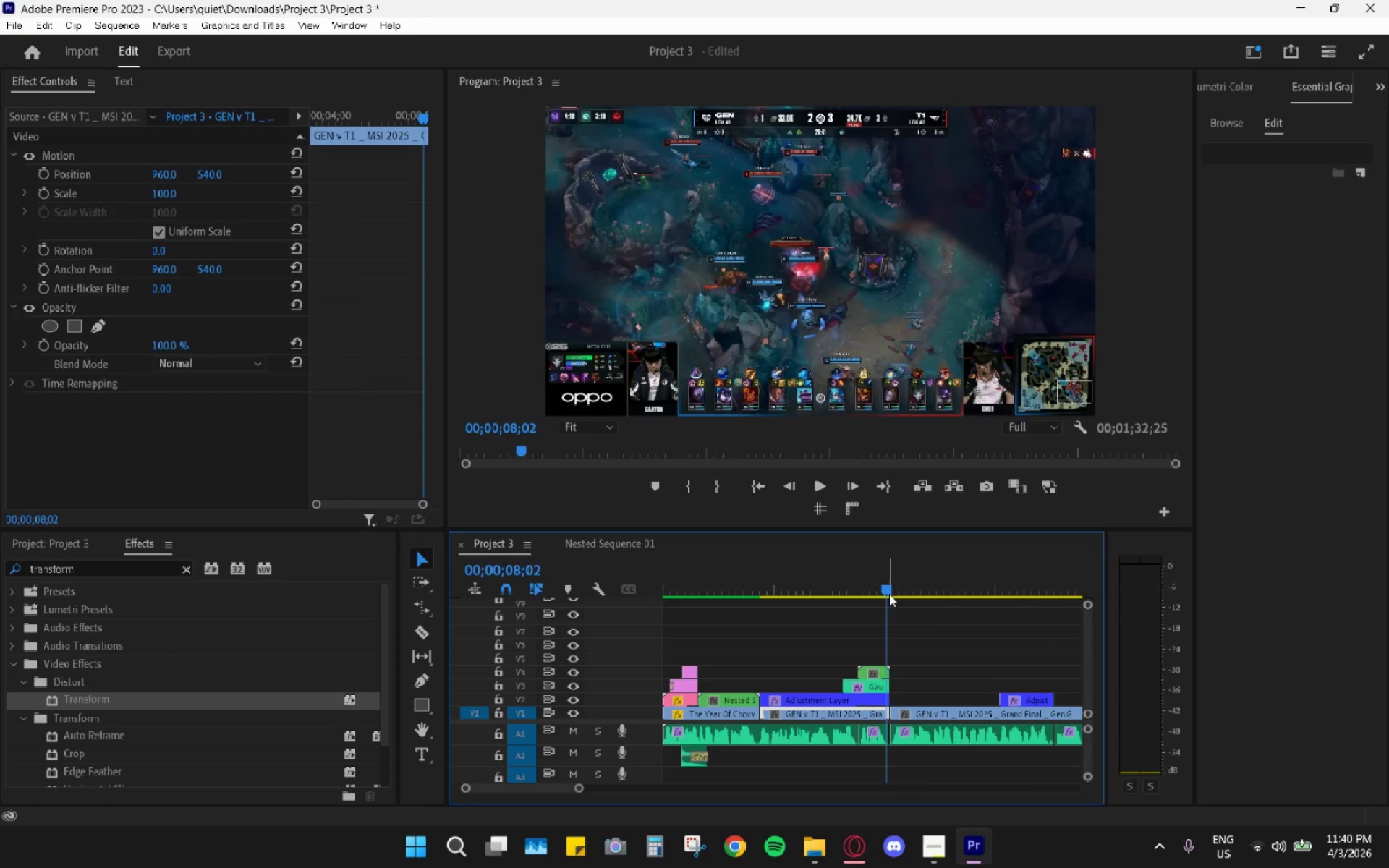 
key(Space)
 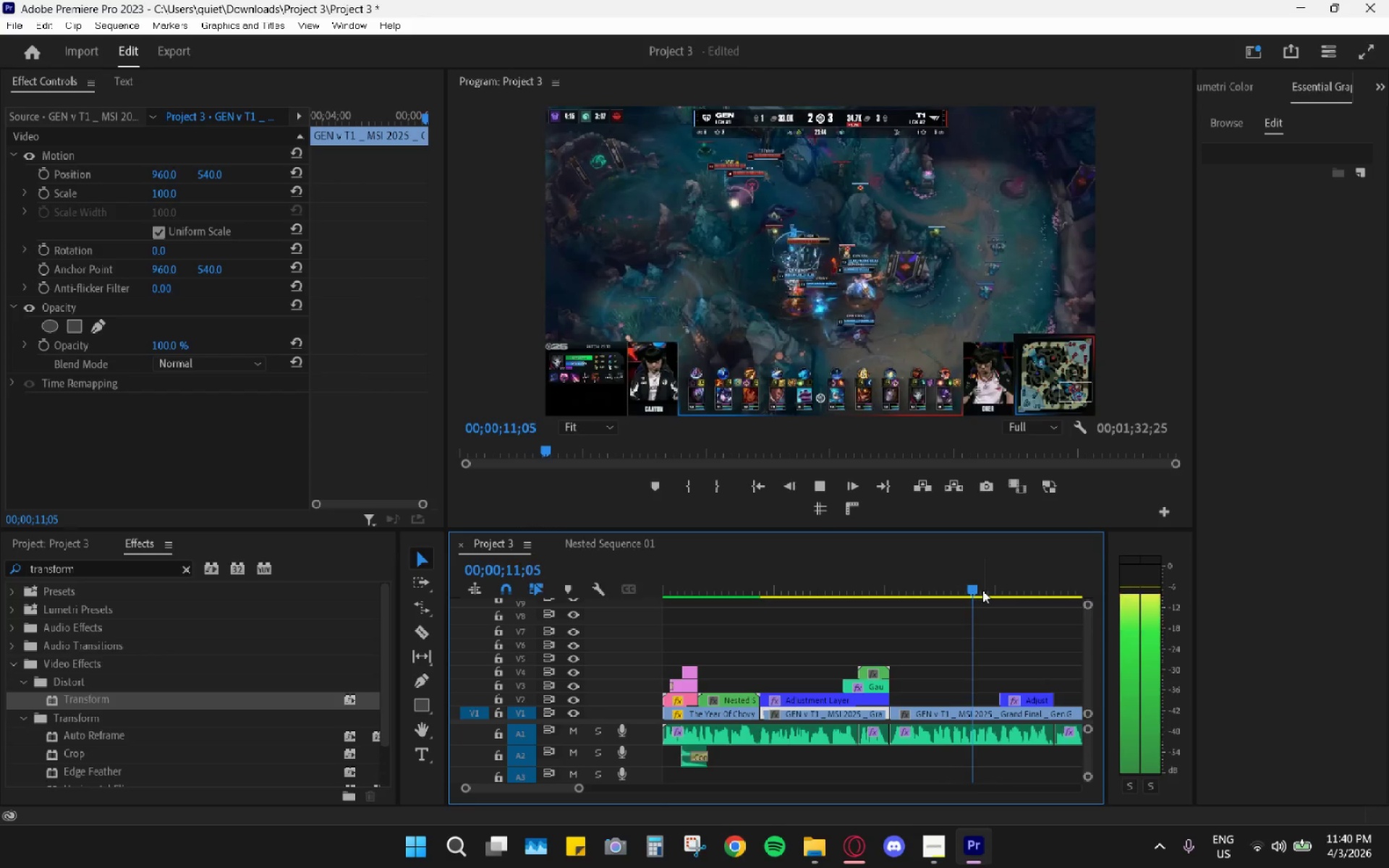 
key(Space)
 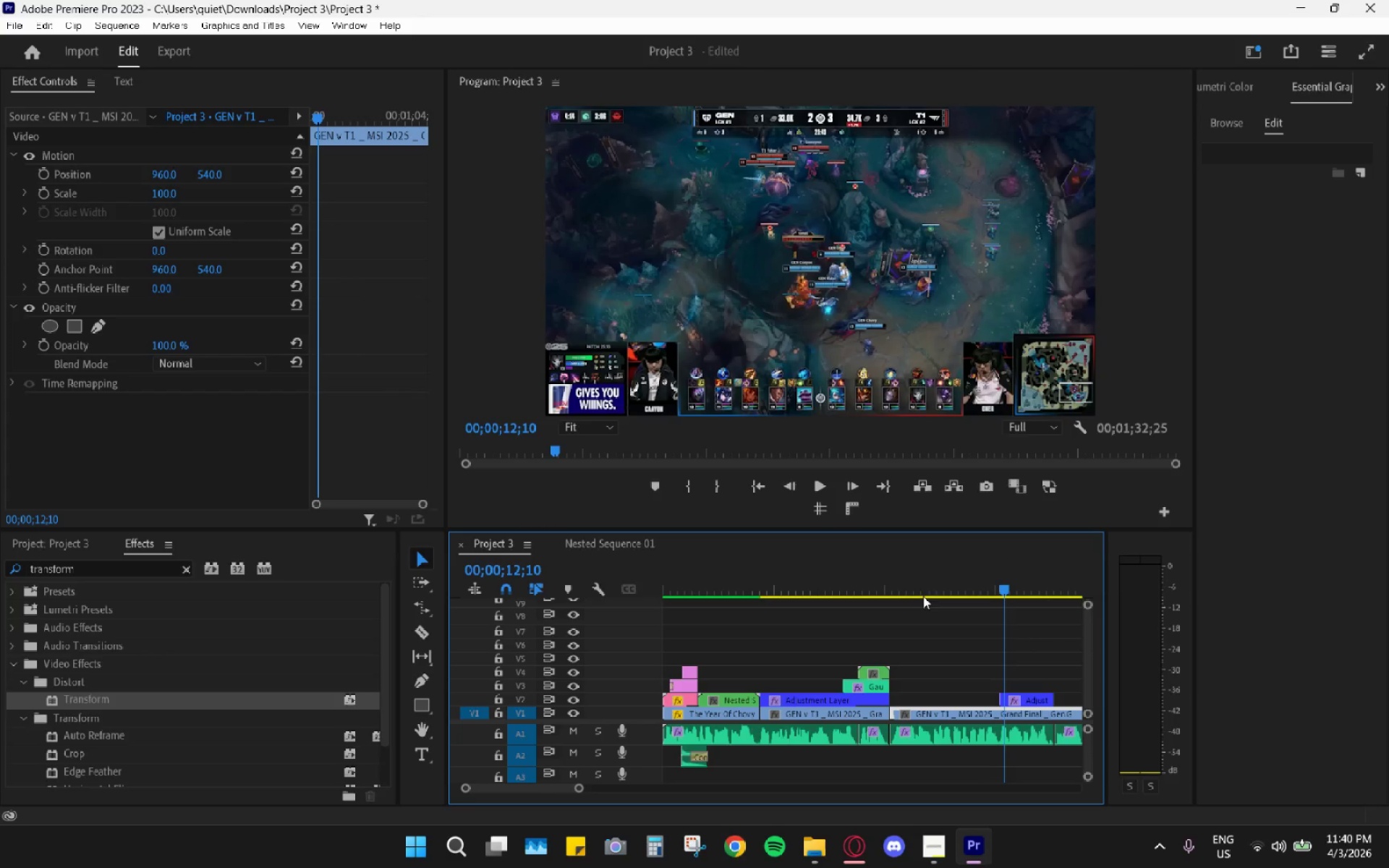 
left_click_drag(start_coordinate=[913, 590], to_coordinate=[918, 613])
 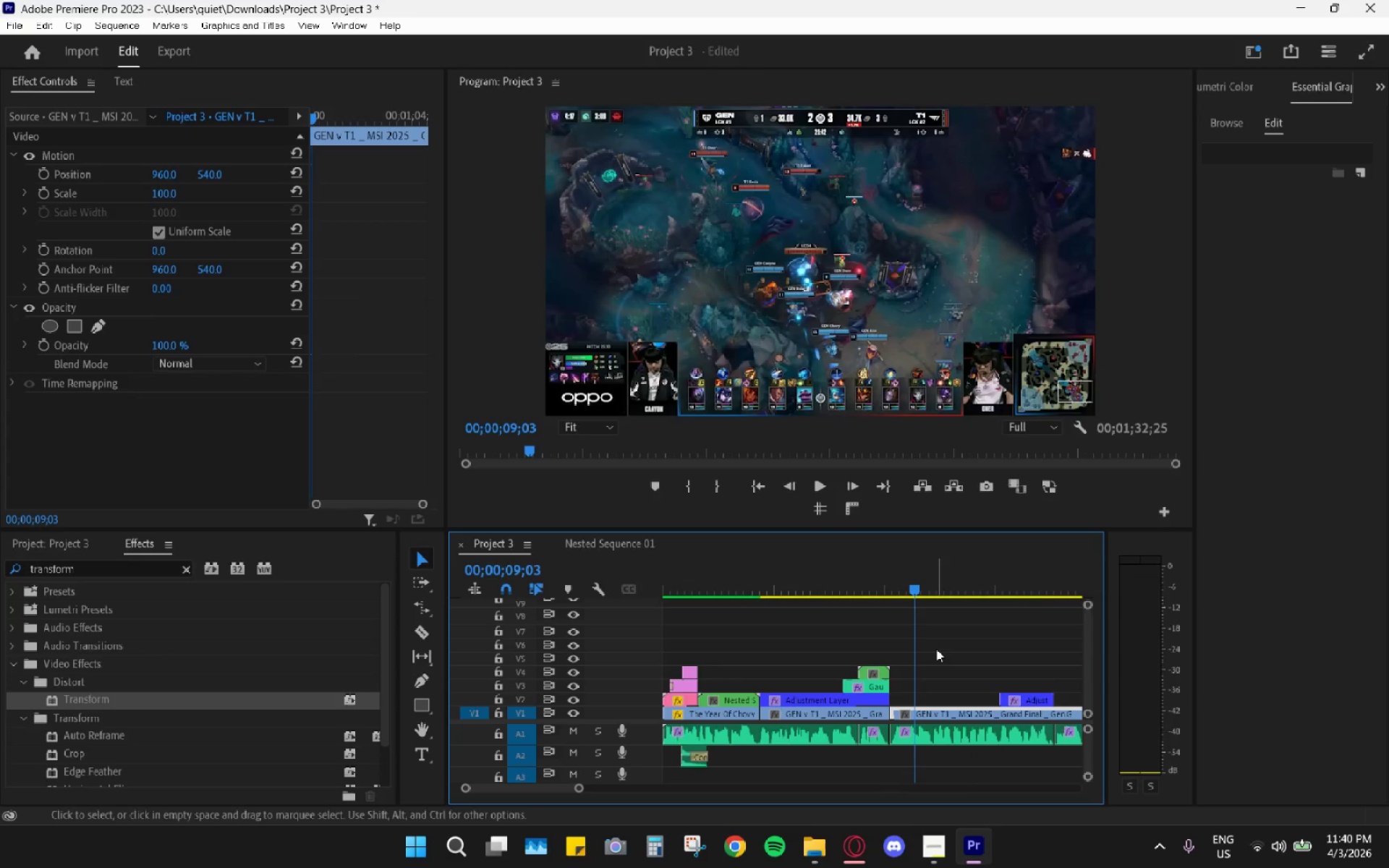 
hold_key(key=AltLeft, duration=0.55)
scroll: coordinate [936, 649], scroll_direction: down, amount: 10.0
 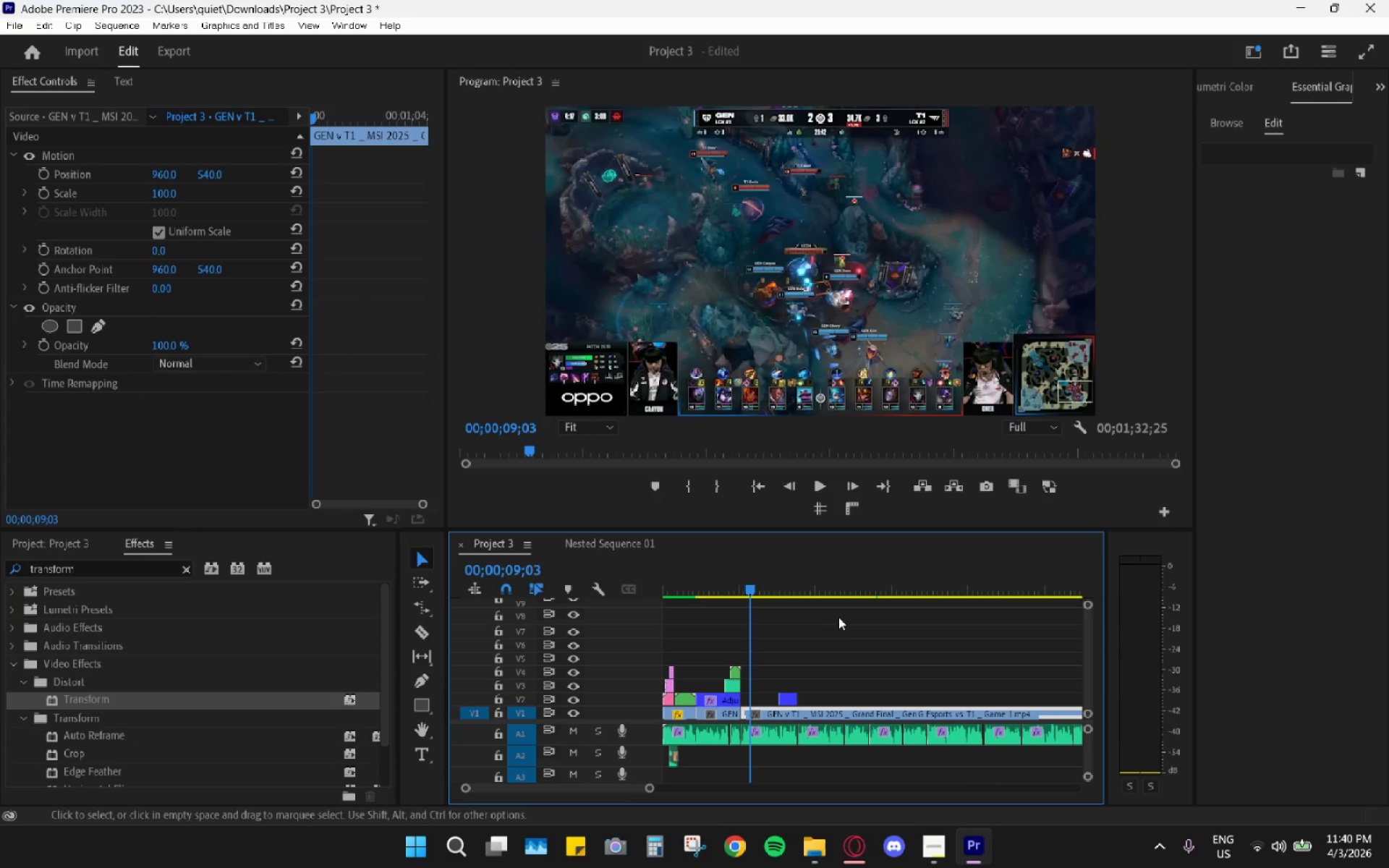 
key(Space)
 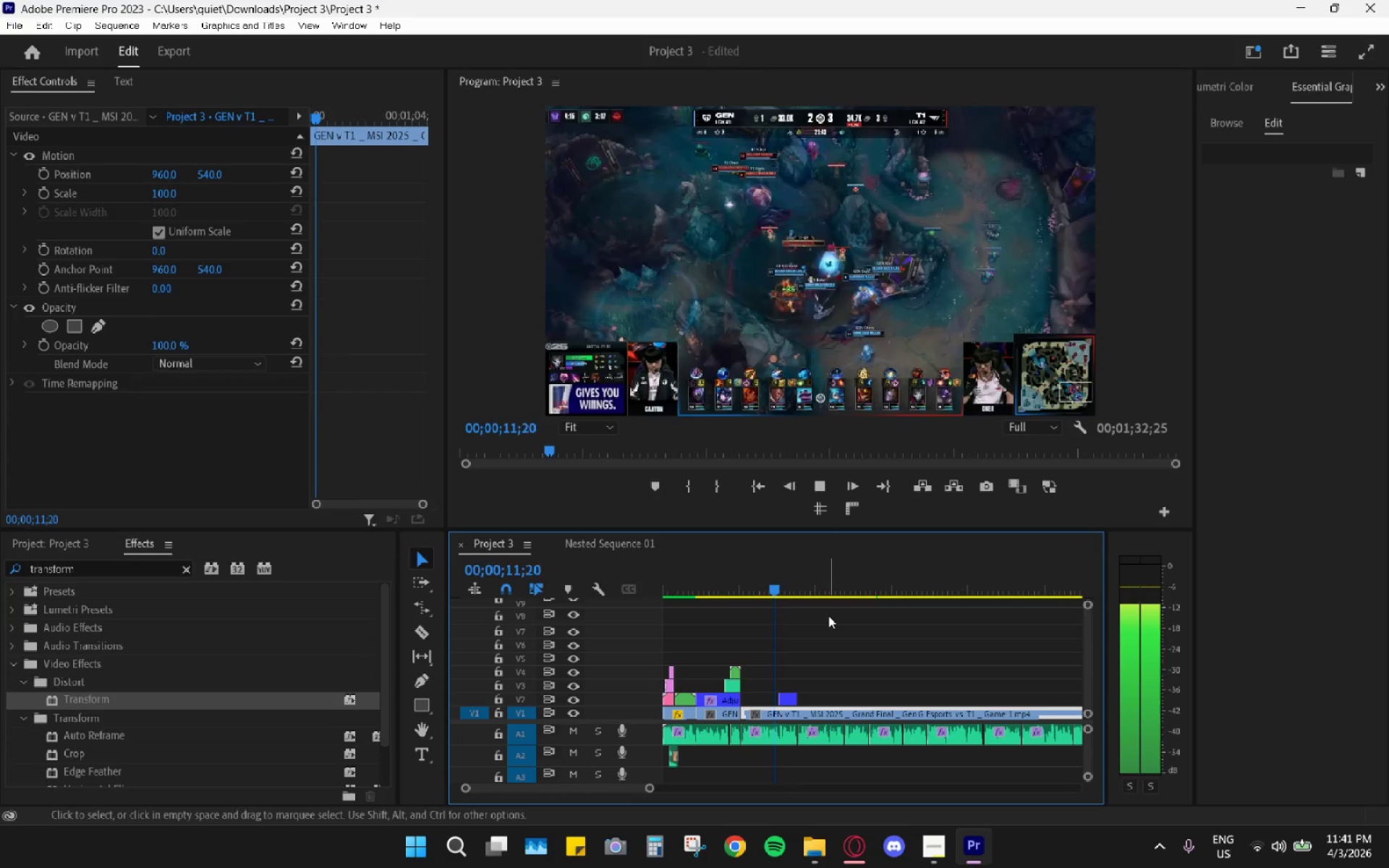 
key(Space)
 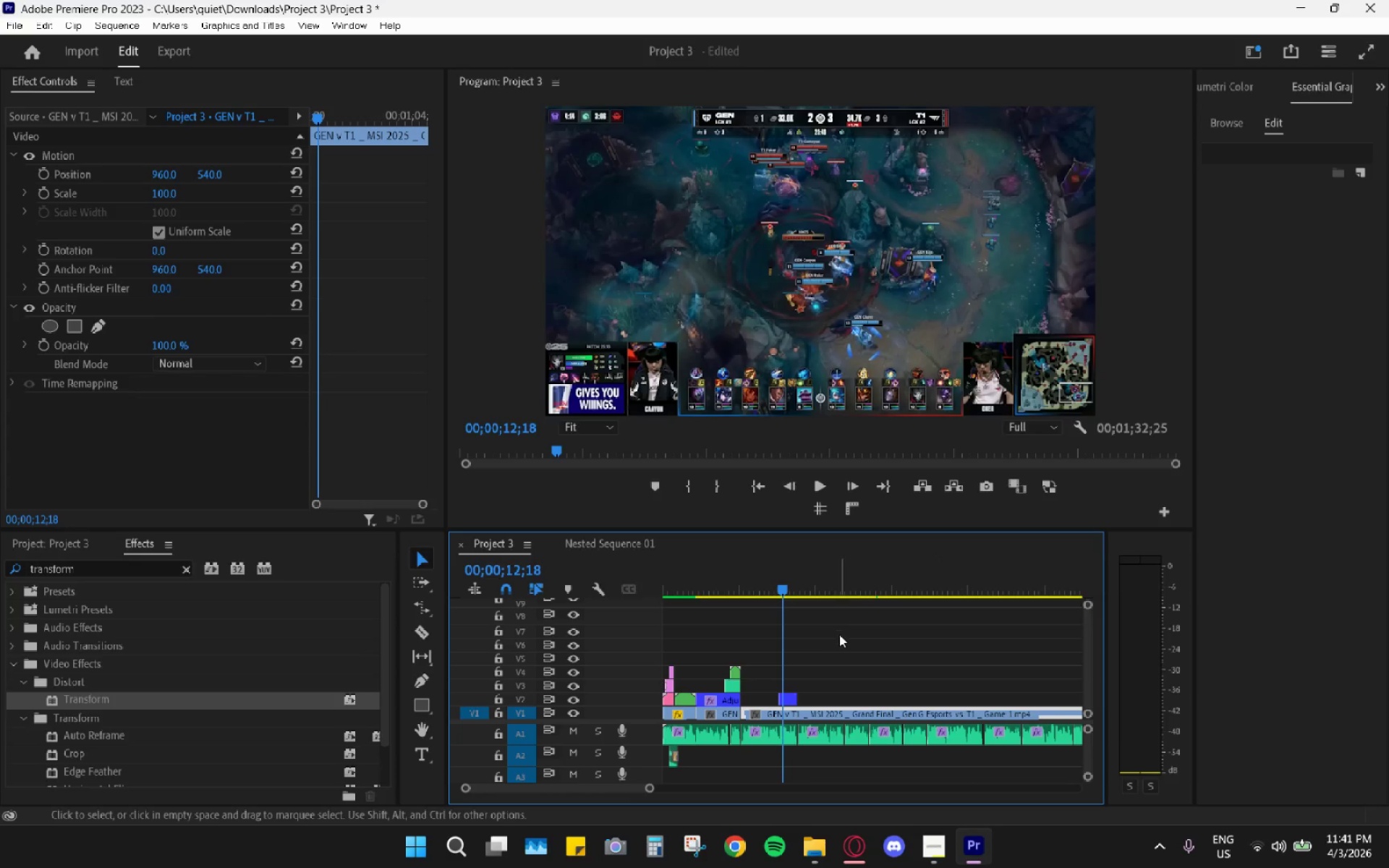 
hold_key(key=AltLeft, duration=0.86)
scroll: coordinate [883, 712], scroll_direction: up, amount: 27.0
 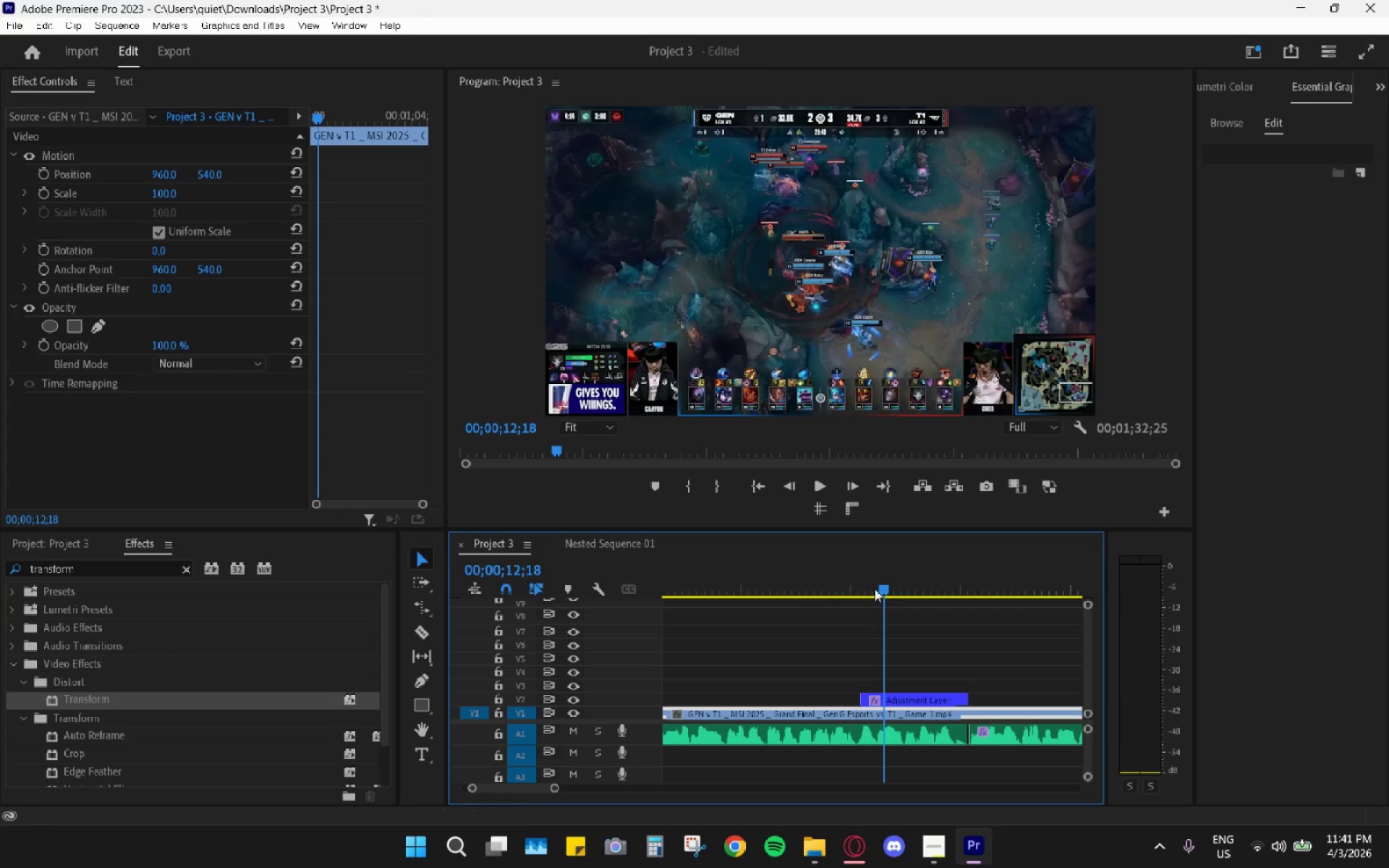 
left_click_drag(start_coordinate=[870, 579], to_coordinate=[860, 576])
 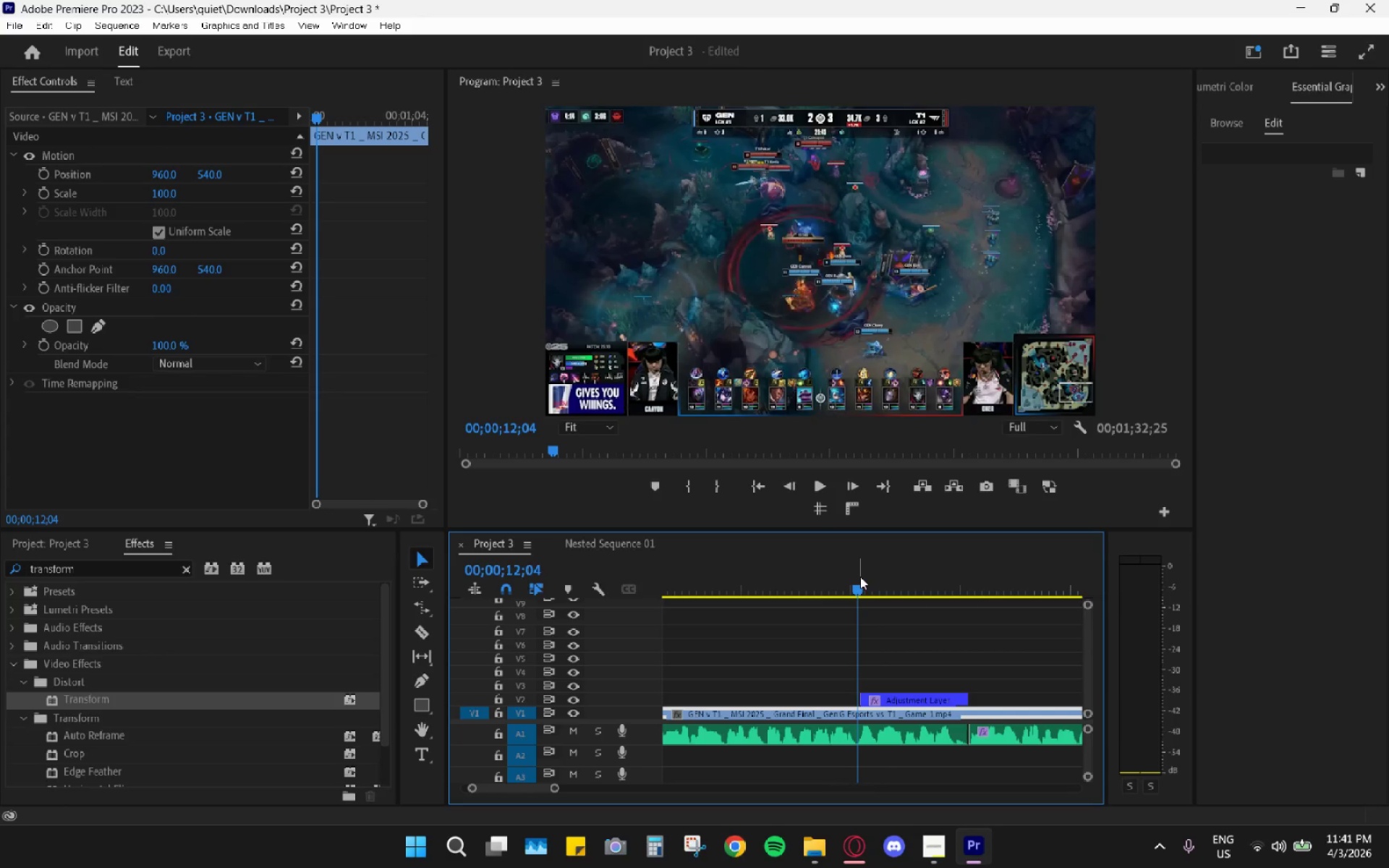 
key(Space)
 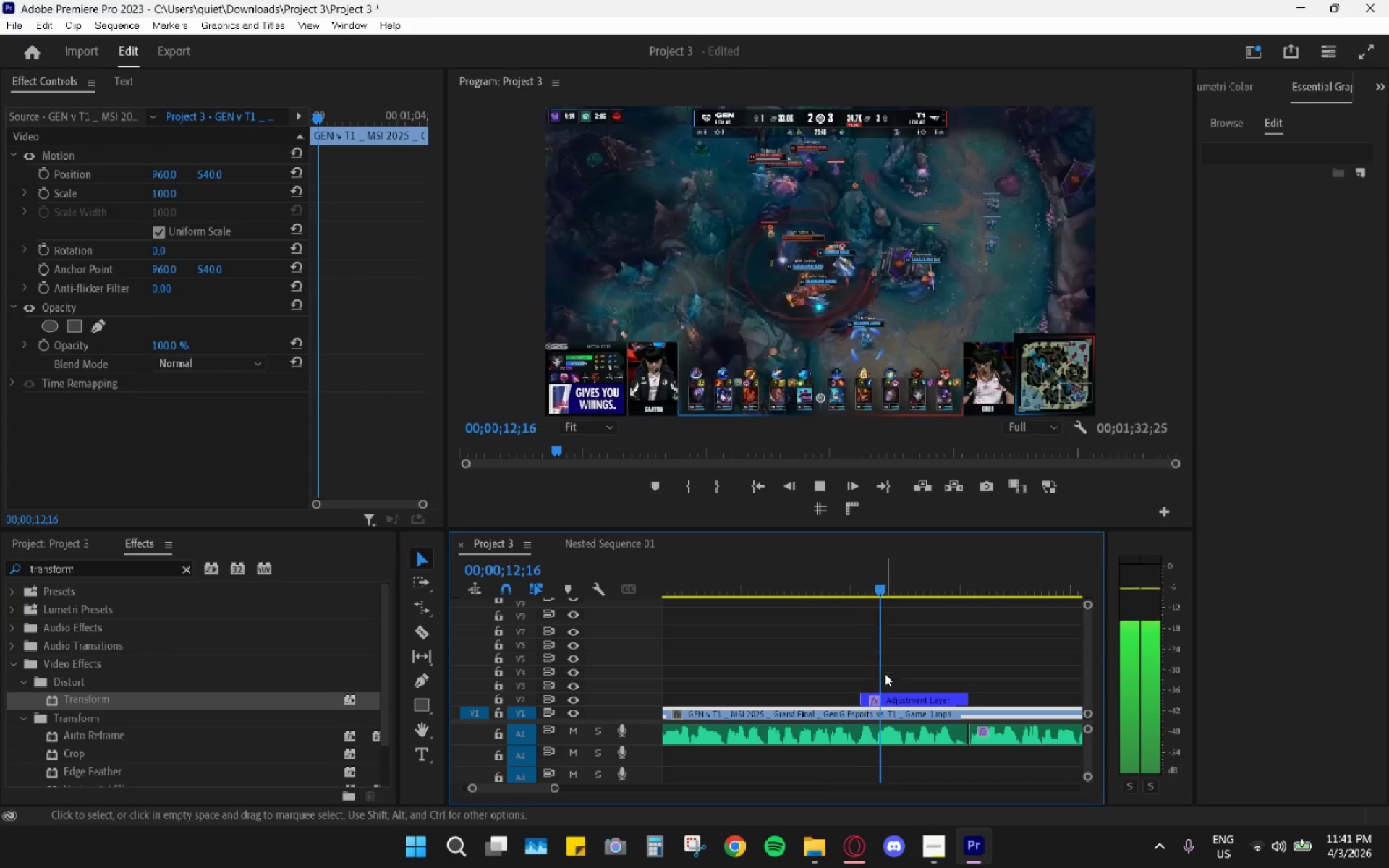 
key(Space)
 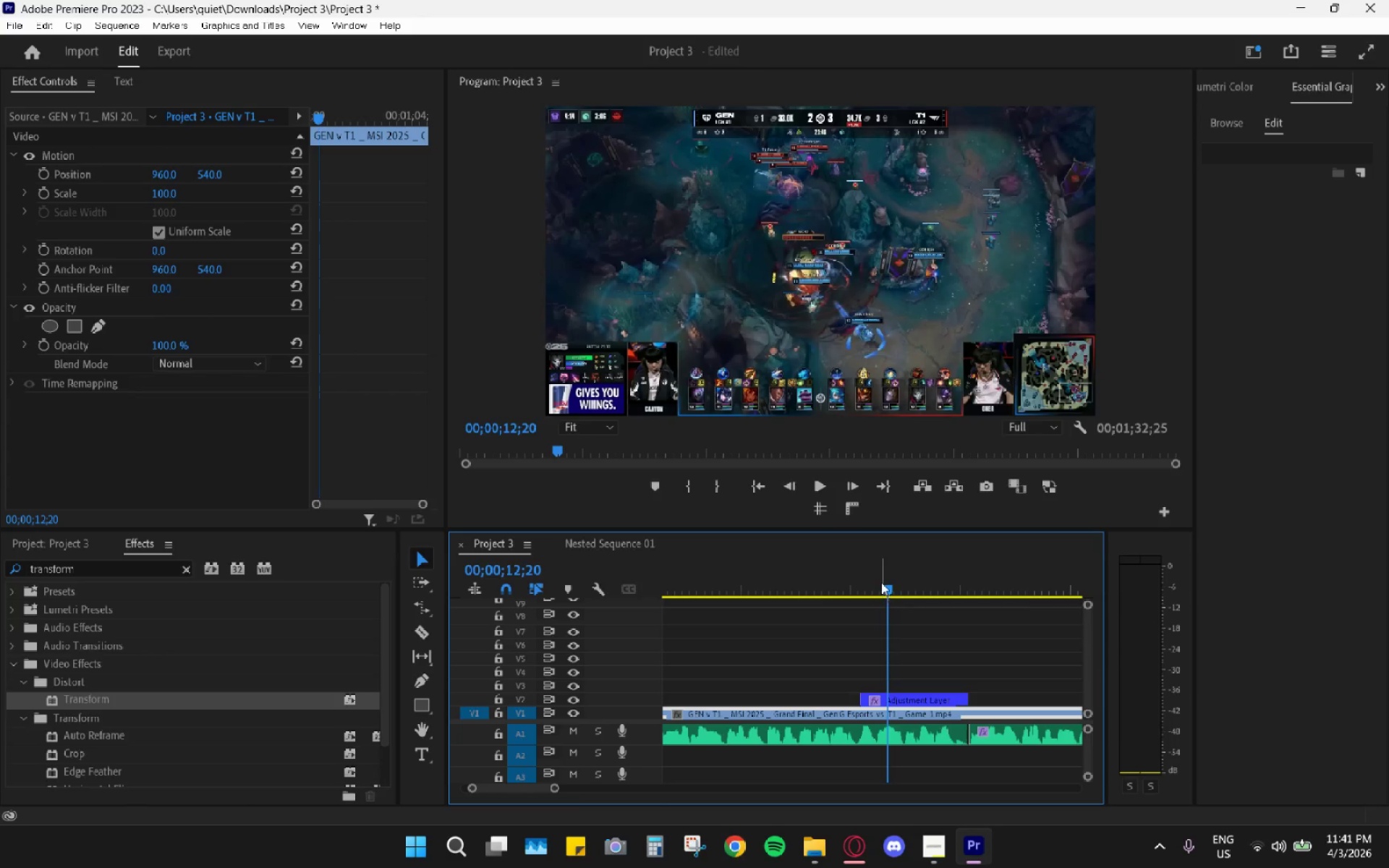 
left_click_drag(start_coordinate=[878, 579], to_coordinate=[877, 591])
 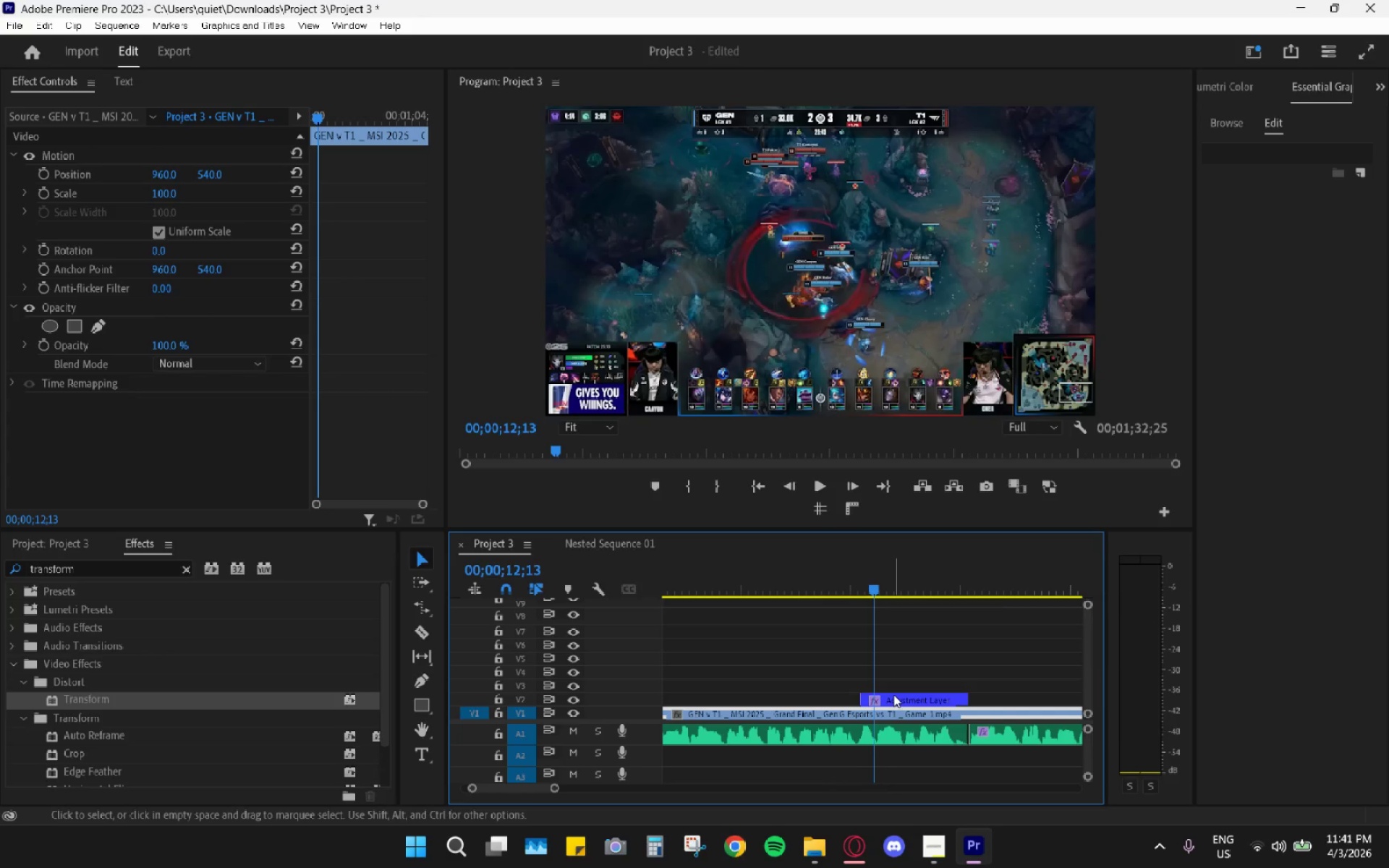 
left_click([893, 694])
 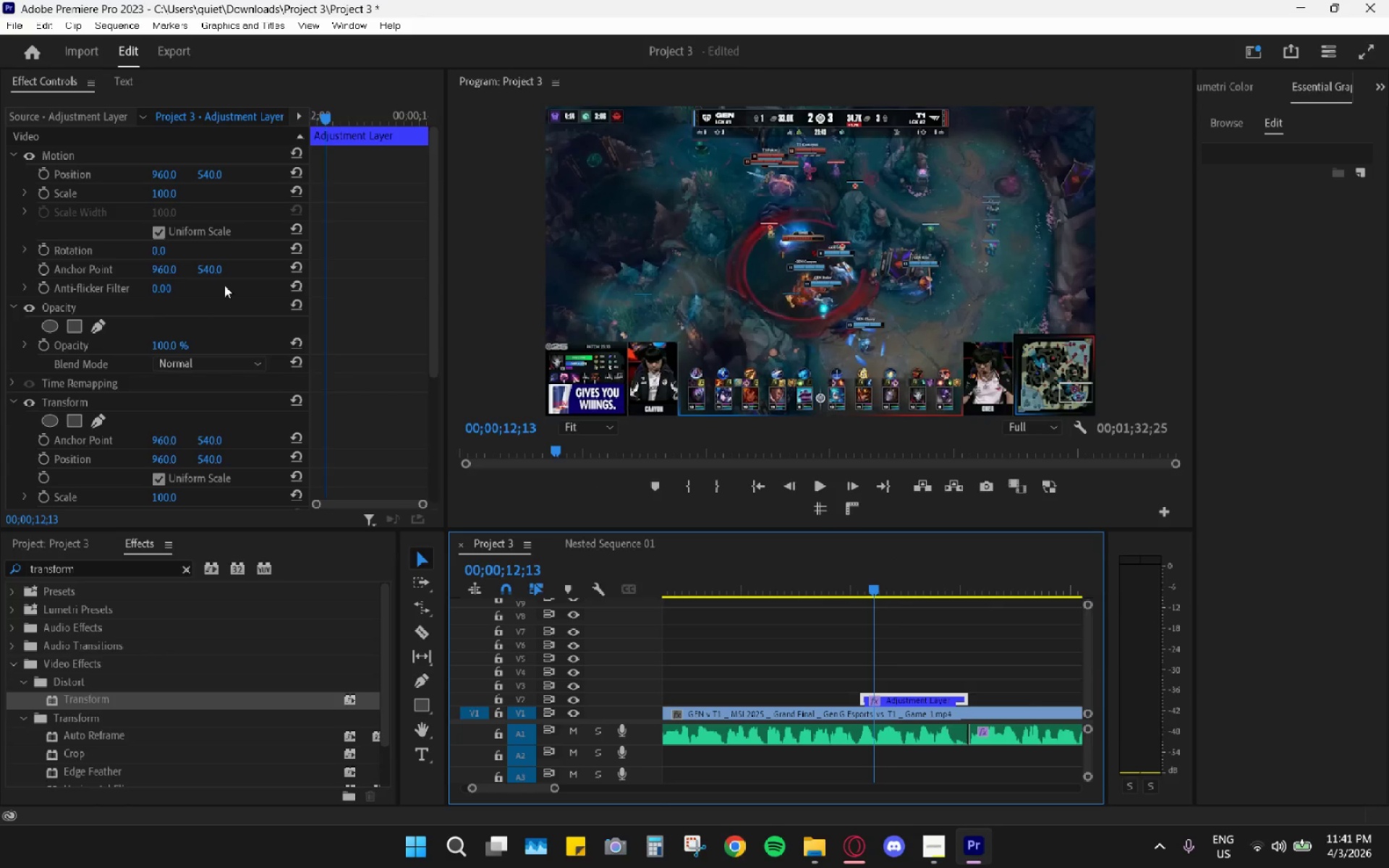 
left_click_drag(start_coordinate=[158, 193], to_coordinate=[255, 213])
 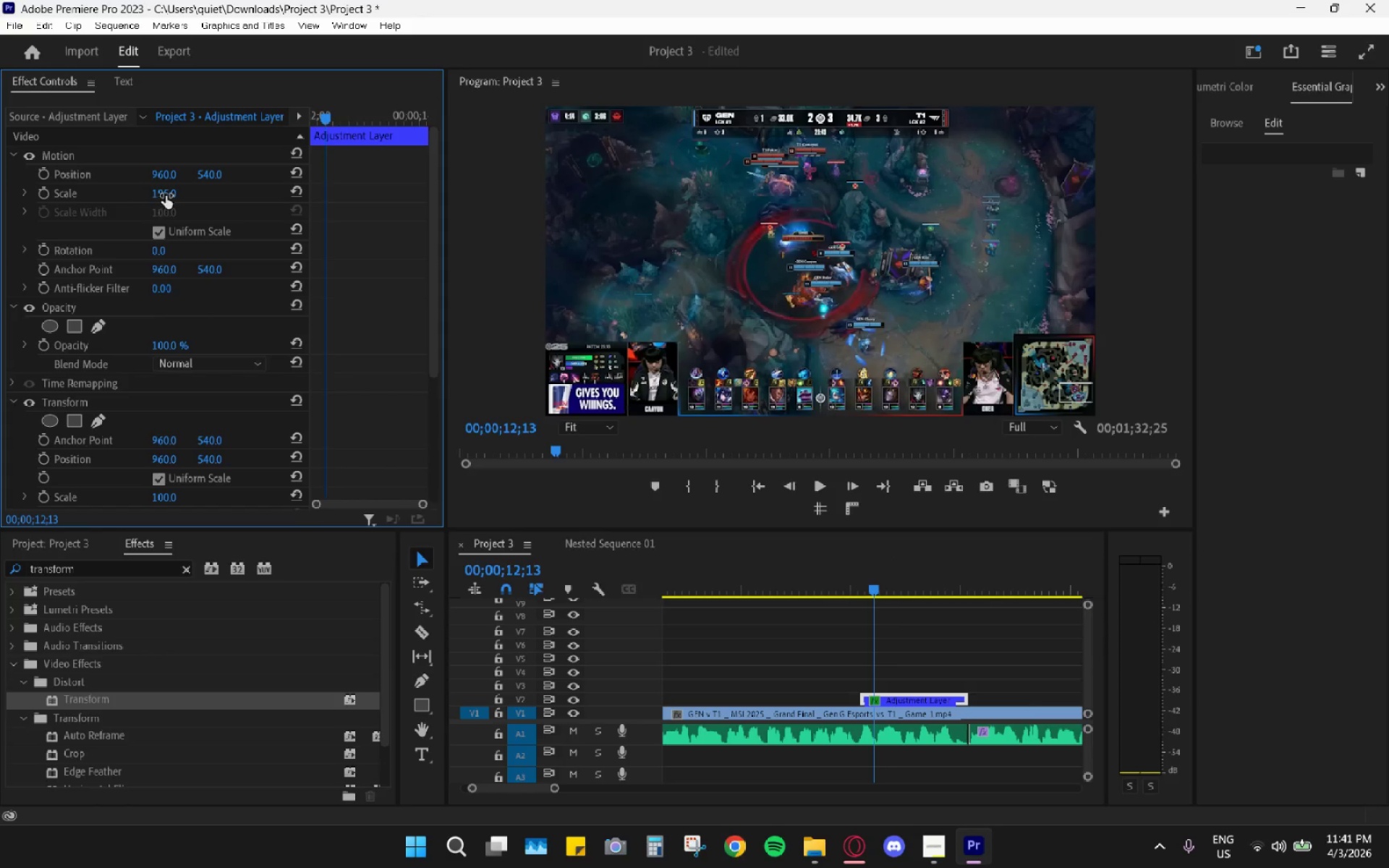 
left_click_drag(start_coordinate=[166, 195], to_coordinate=[356, 206])
 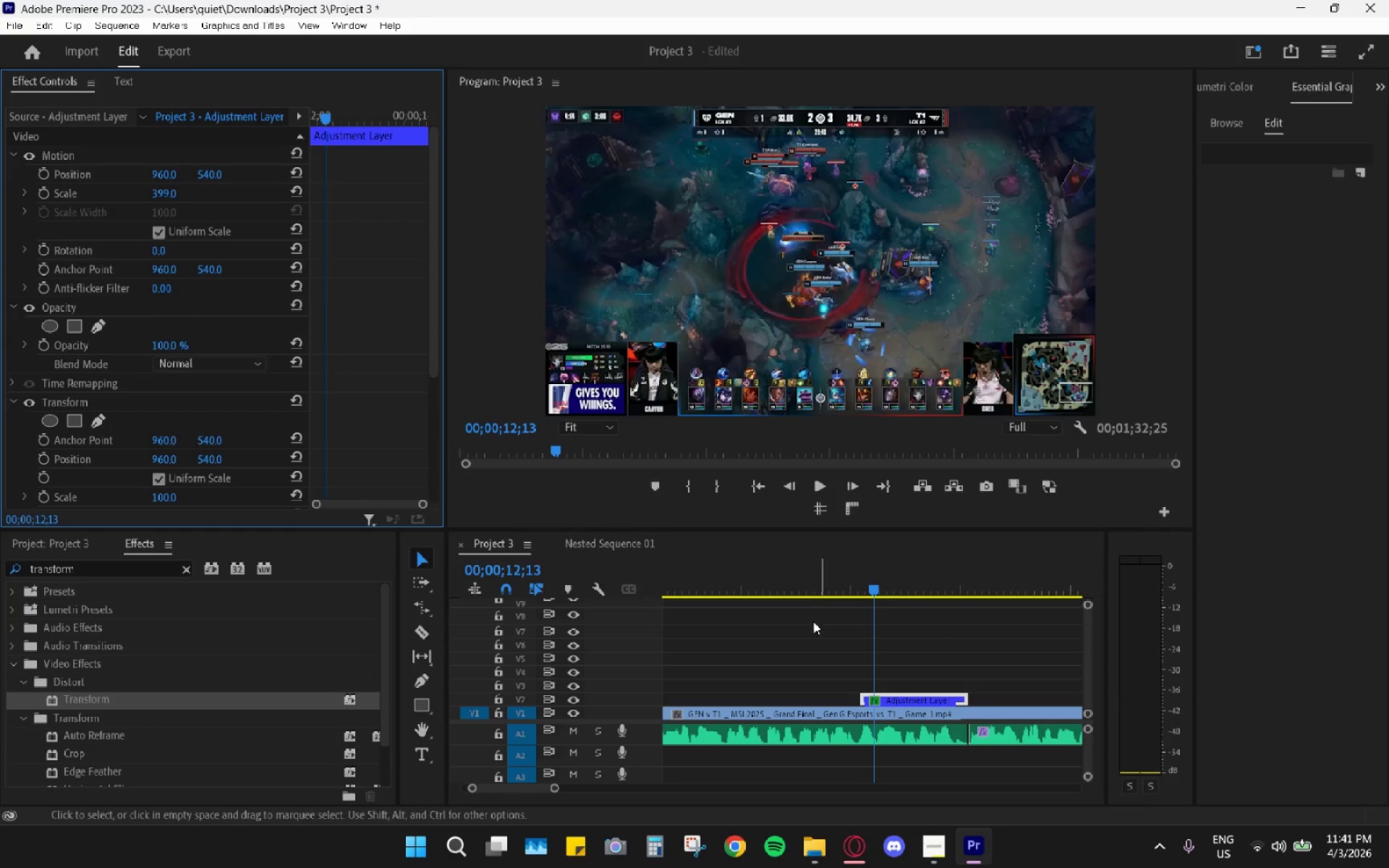 
key(Control+Z)
 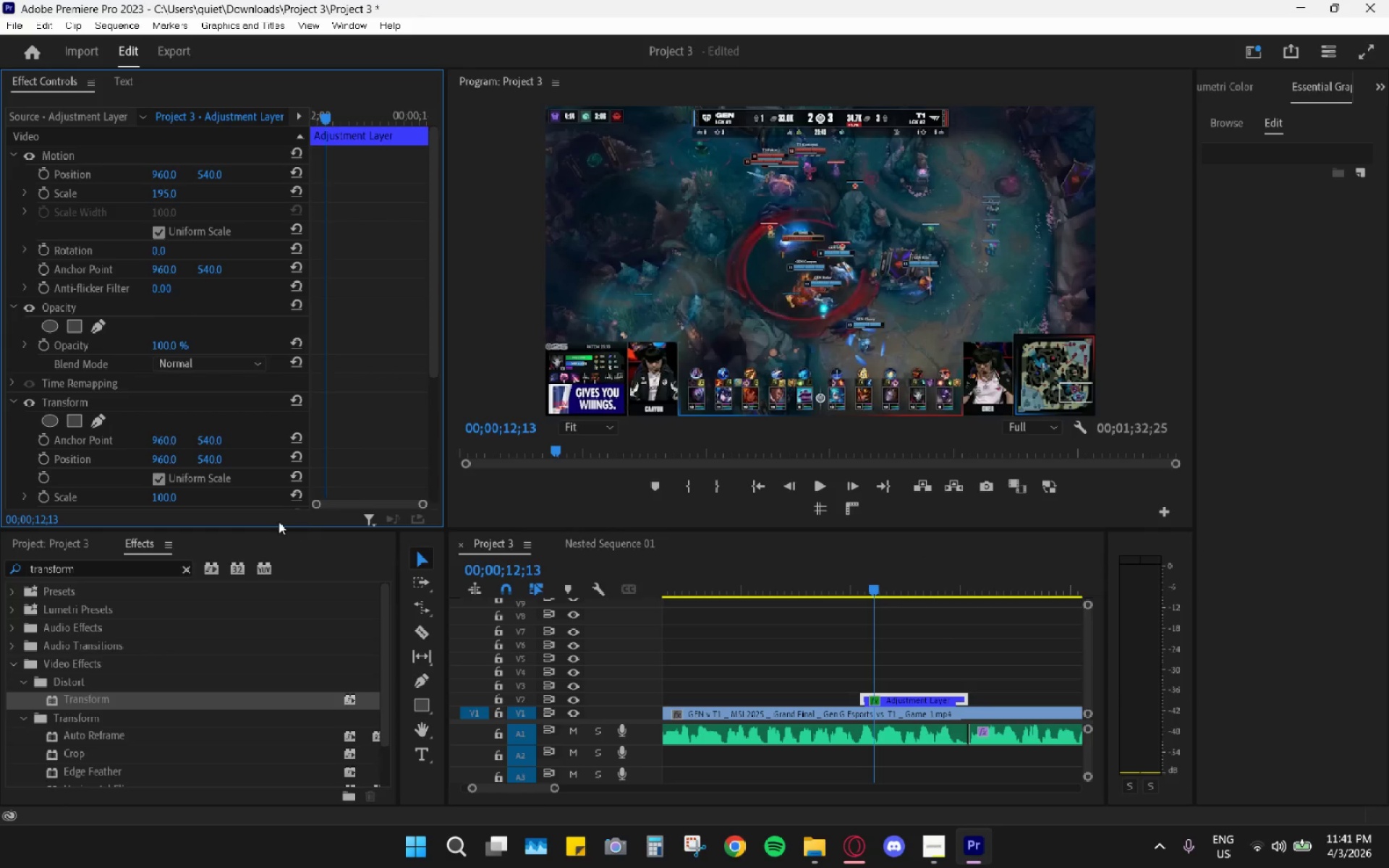 
scroll: coordinate [267, 467], scroll_direction: down, amount: 8.0
 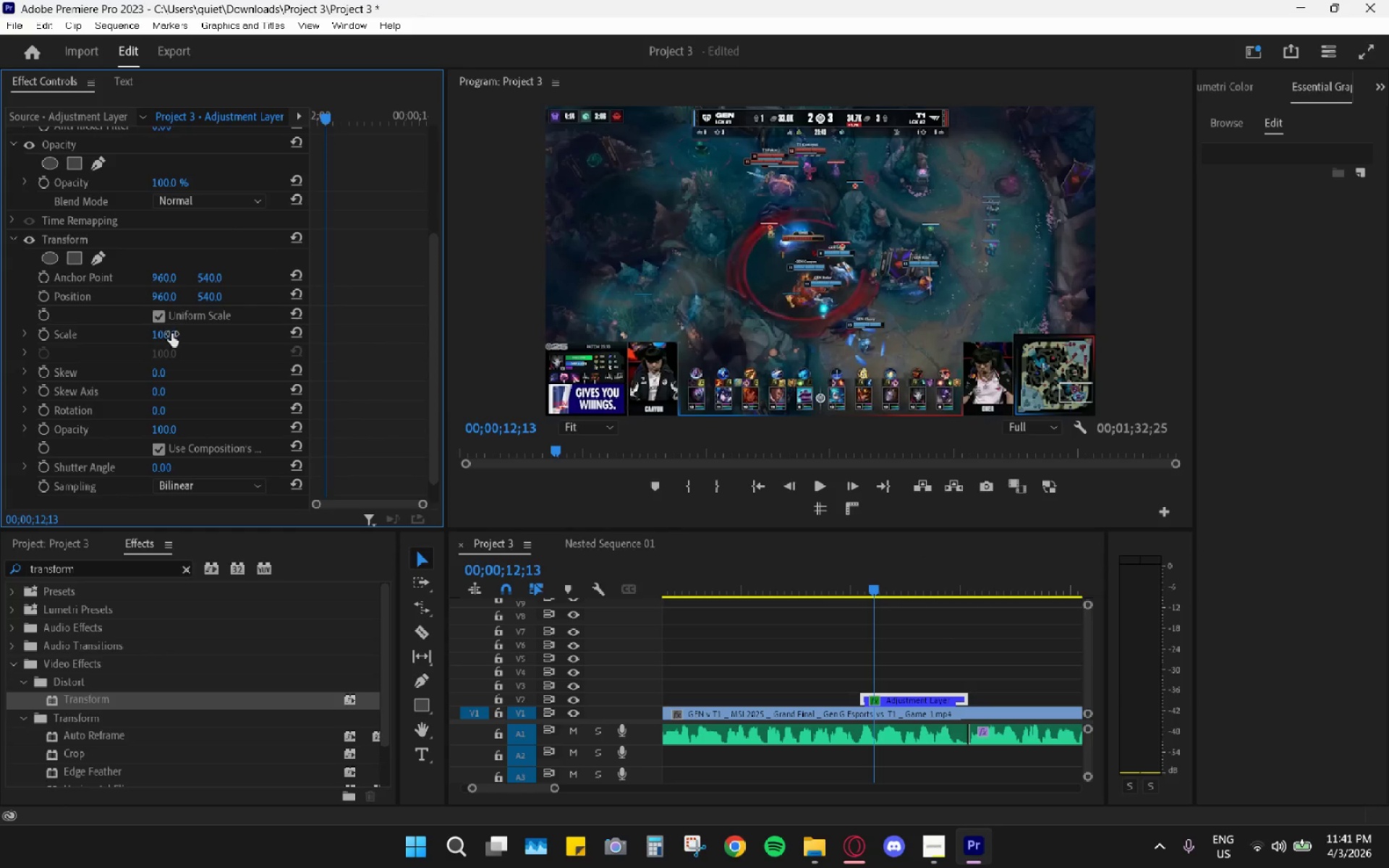 
left_click_drag(start_coordinate=[172, 337], to_coordinate=[311, 332])
 